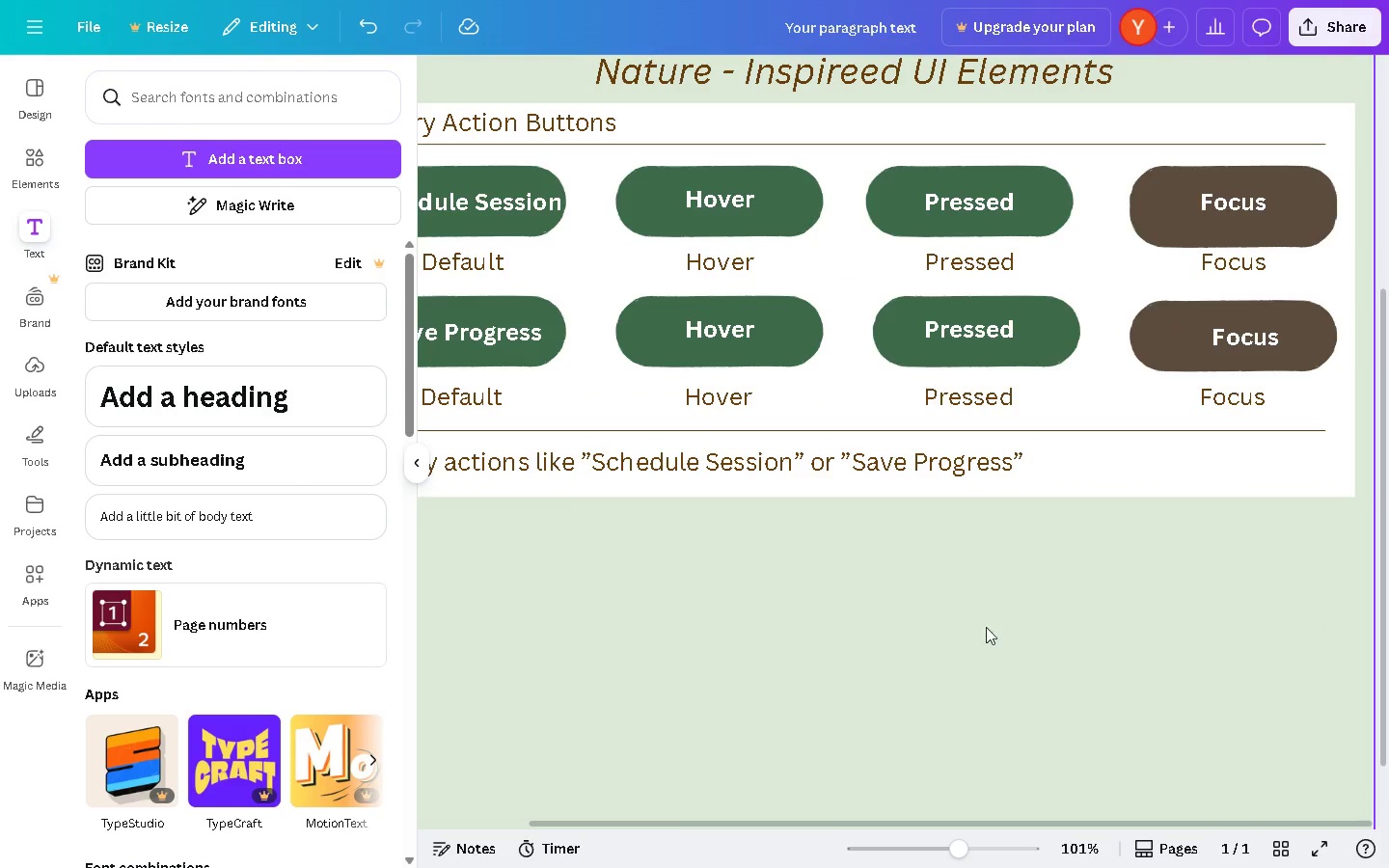 
hold_key(key=ControlLeft, duration=0.45)
 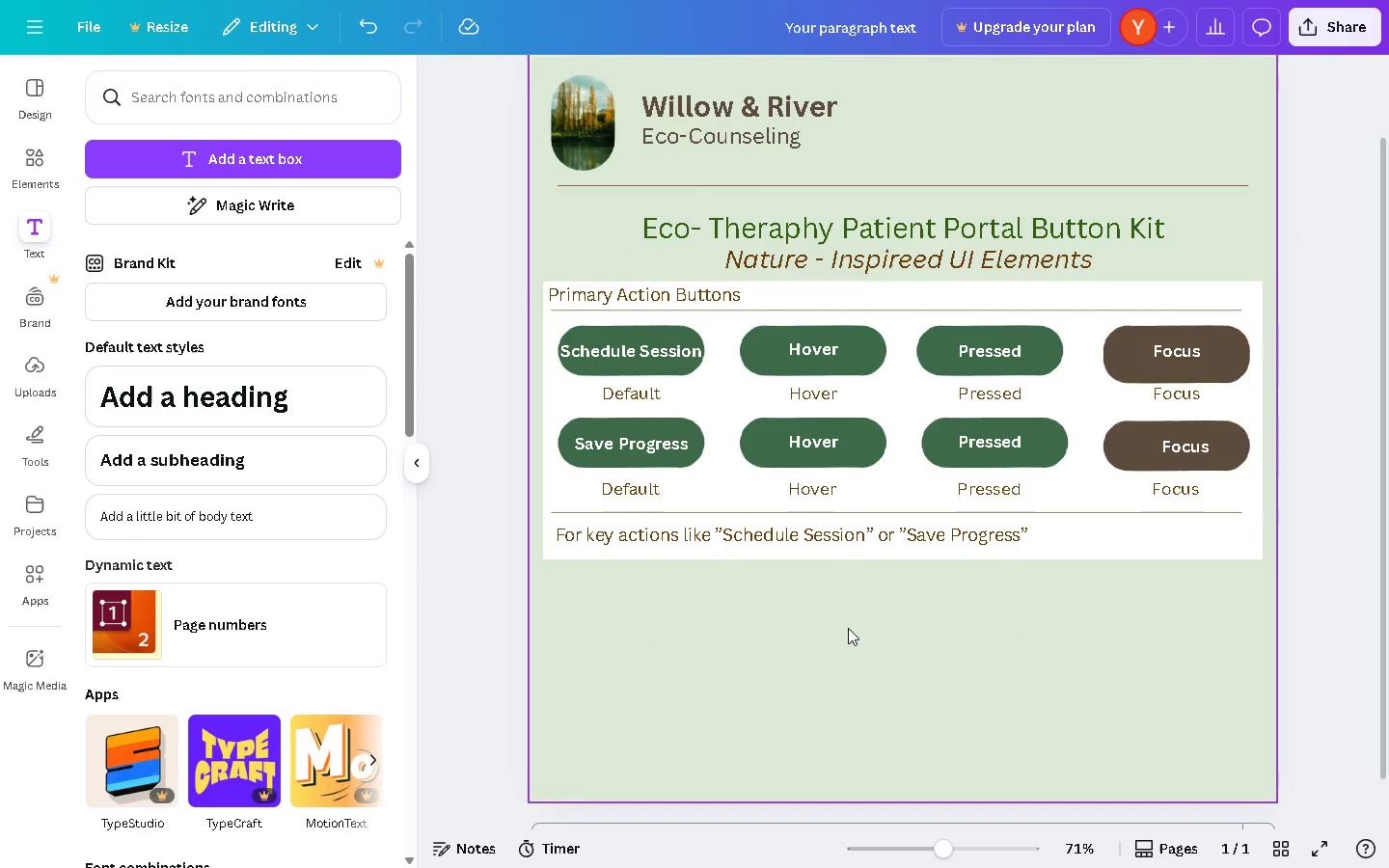 
scroll: coordinate [841, 638], scroll_direction: up, amount: 2.0
 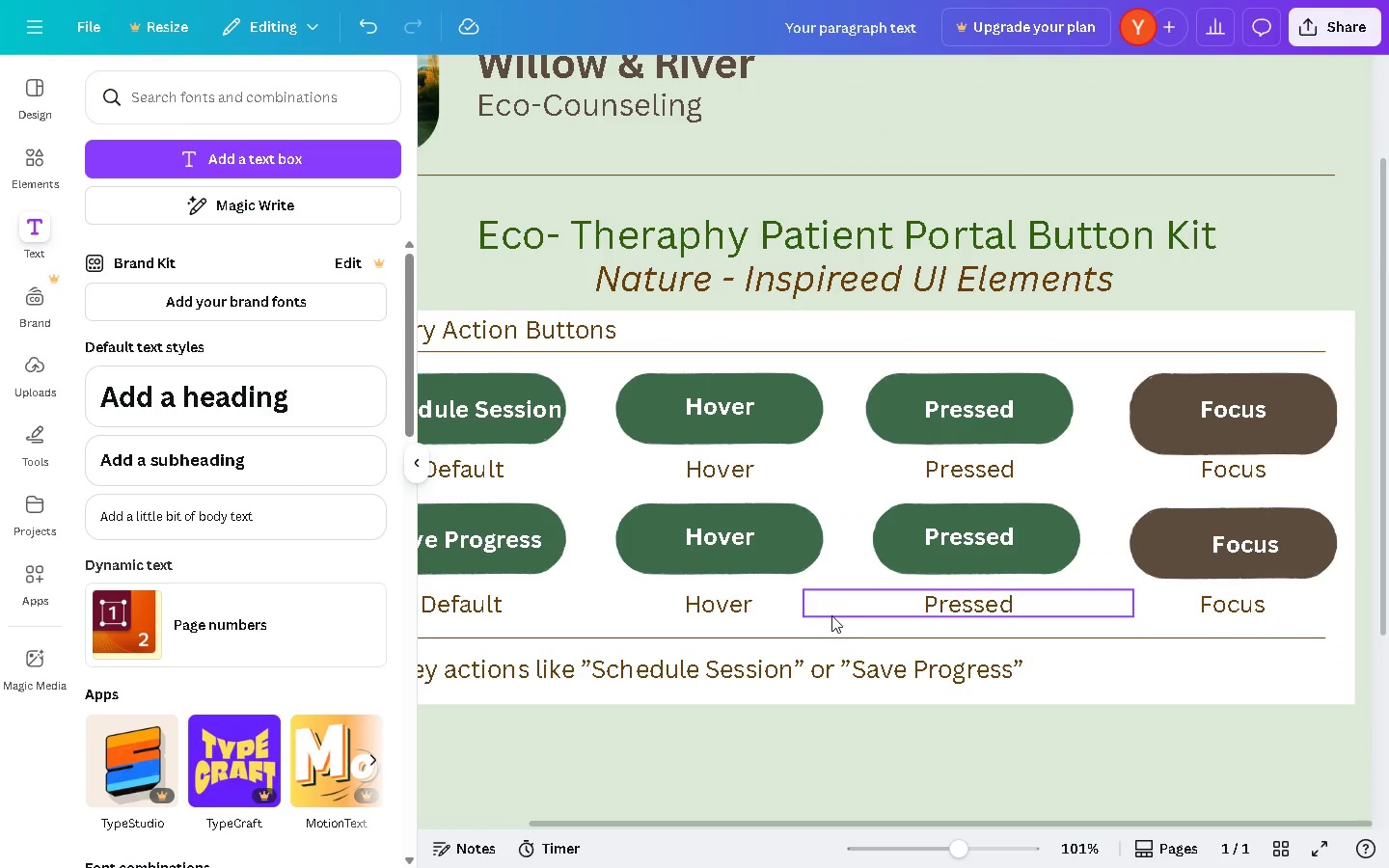 
hold_key(key=ControlLeft, duration=0.34)
 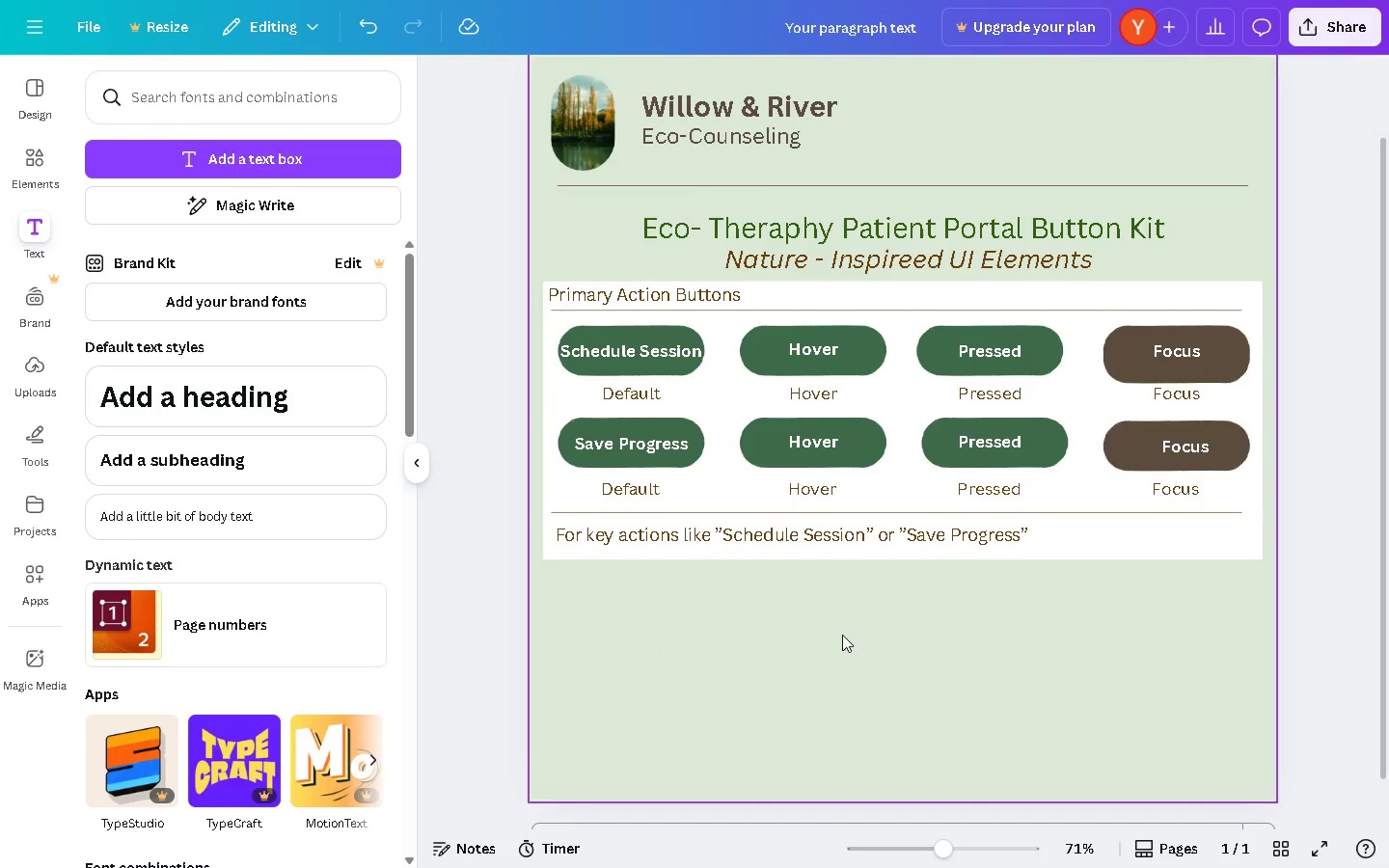 
scroll: coordinate [831, 614], scroll_direction: down, amount: 3.0
 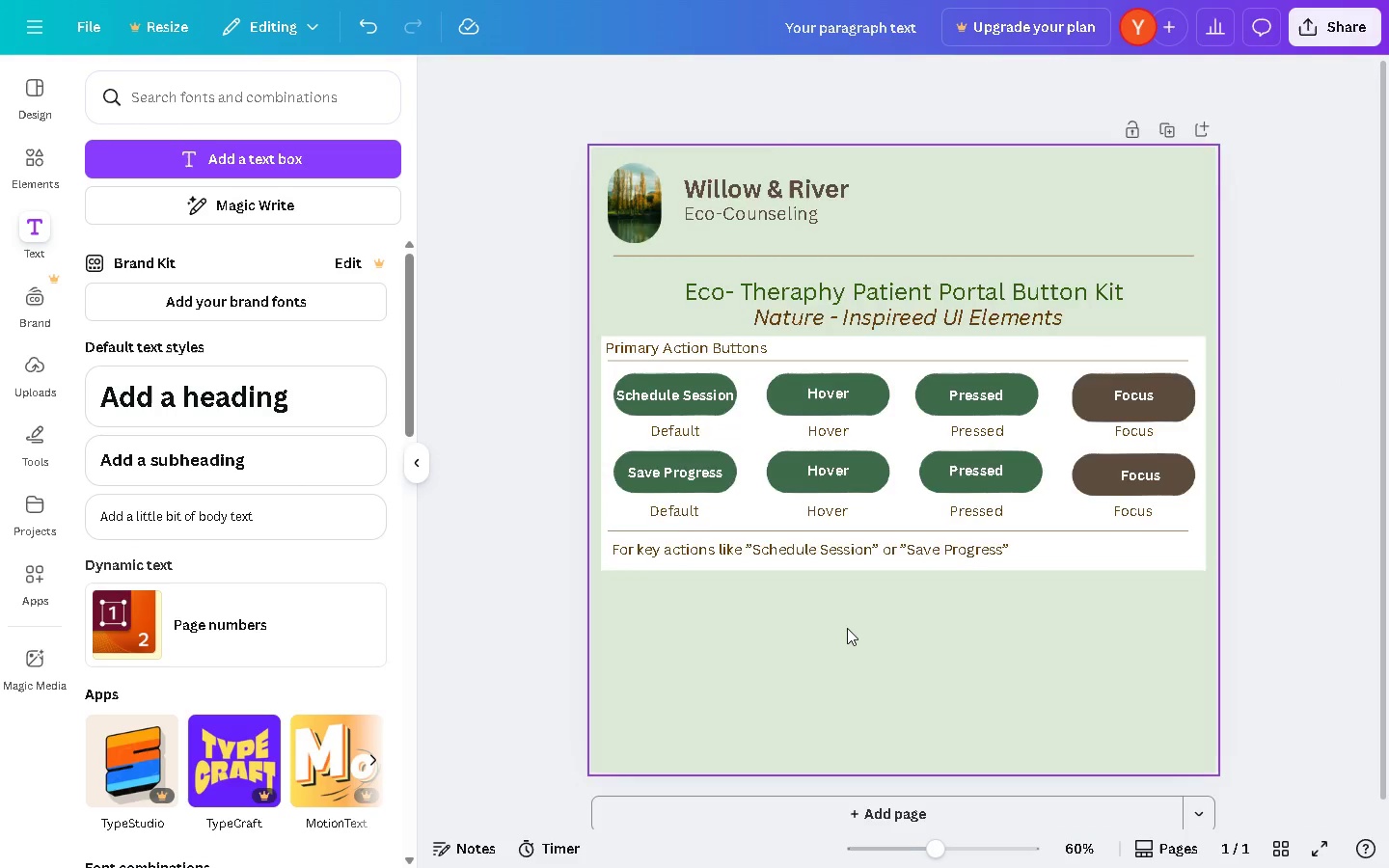 
scroll: coordinate [848, 628], scroll_direction: up, amount: 1.0
 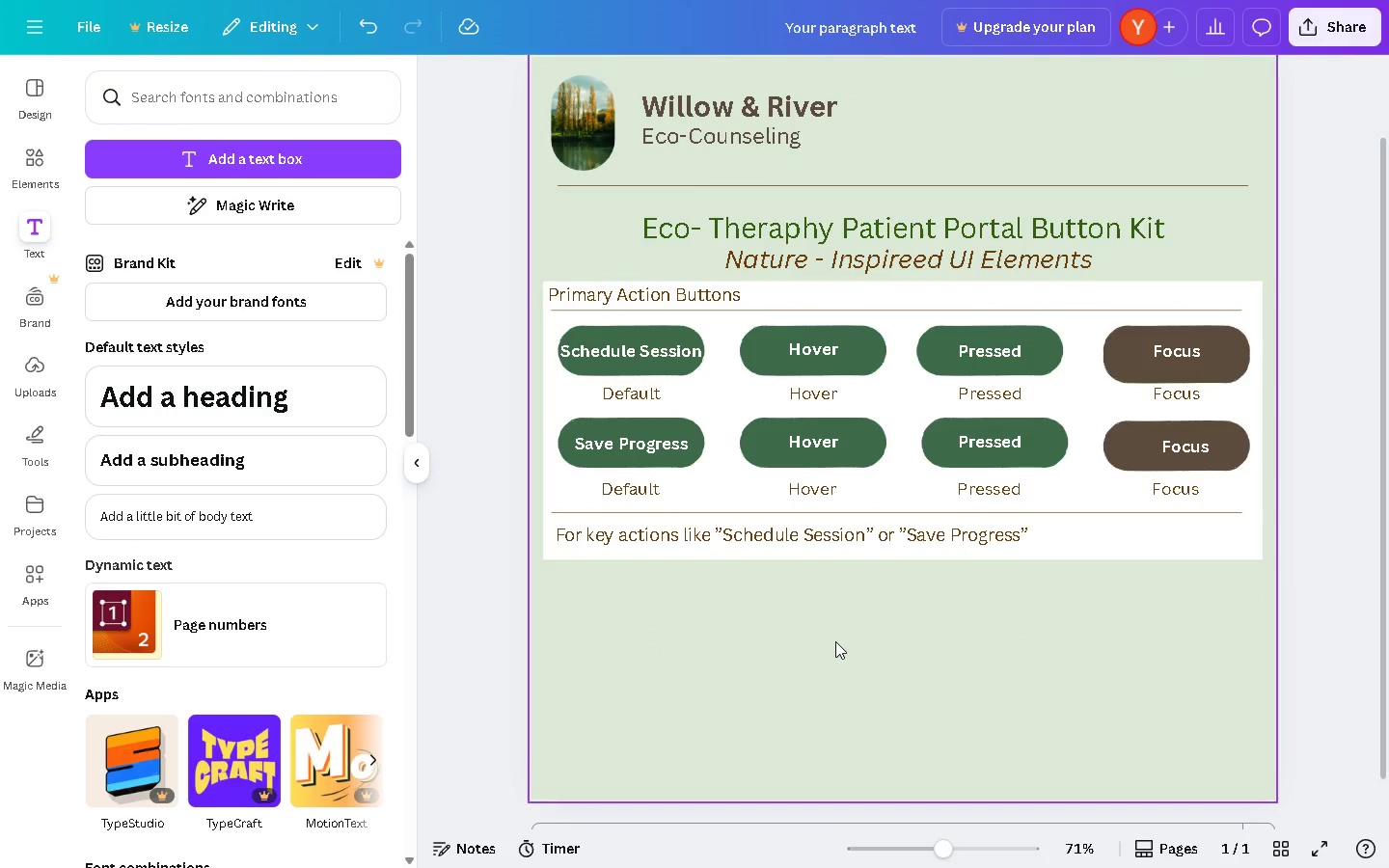 
wait(11.21)
 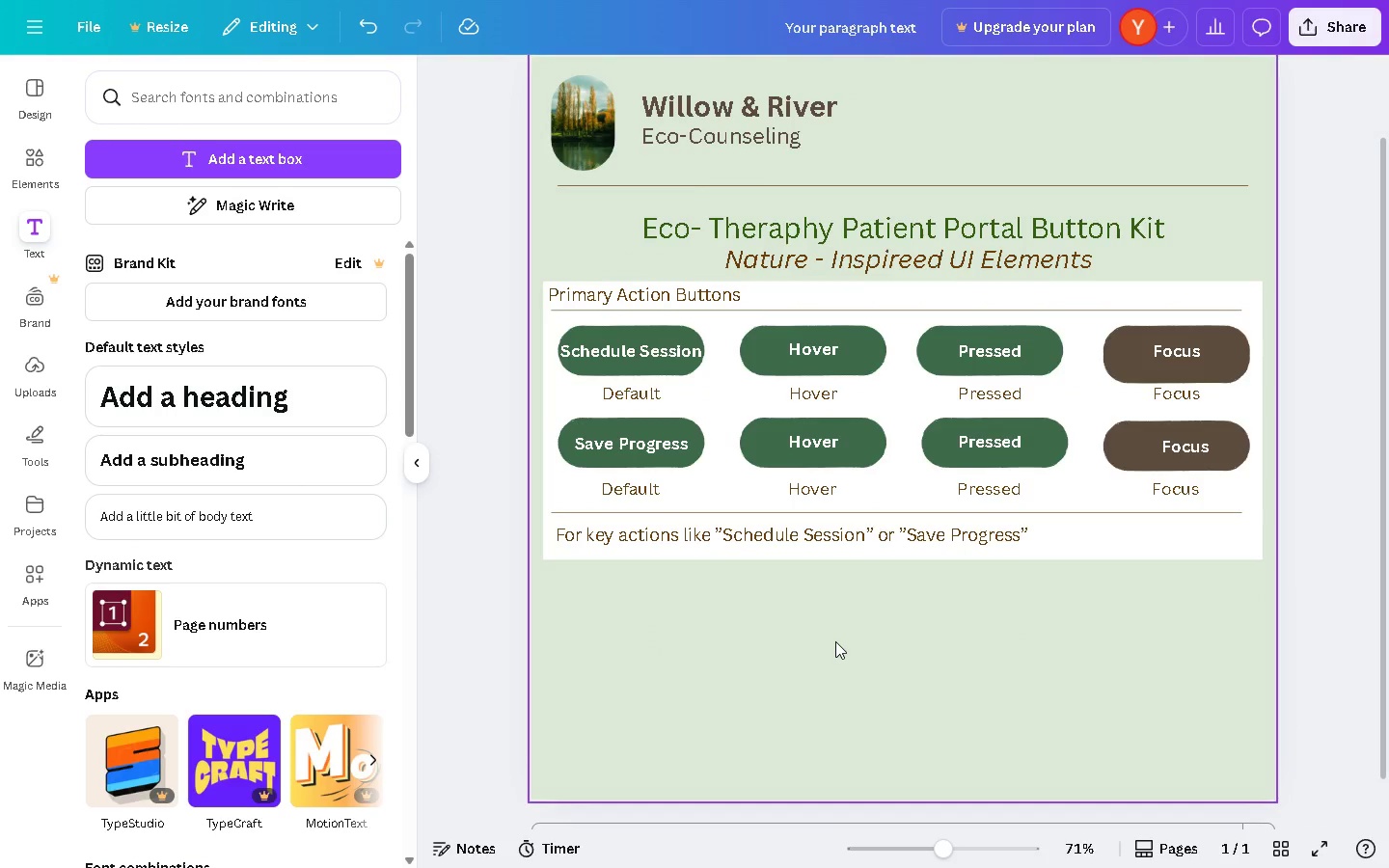 
left_click([810, 536])
 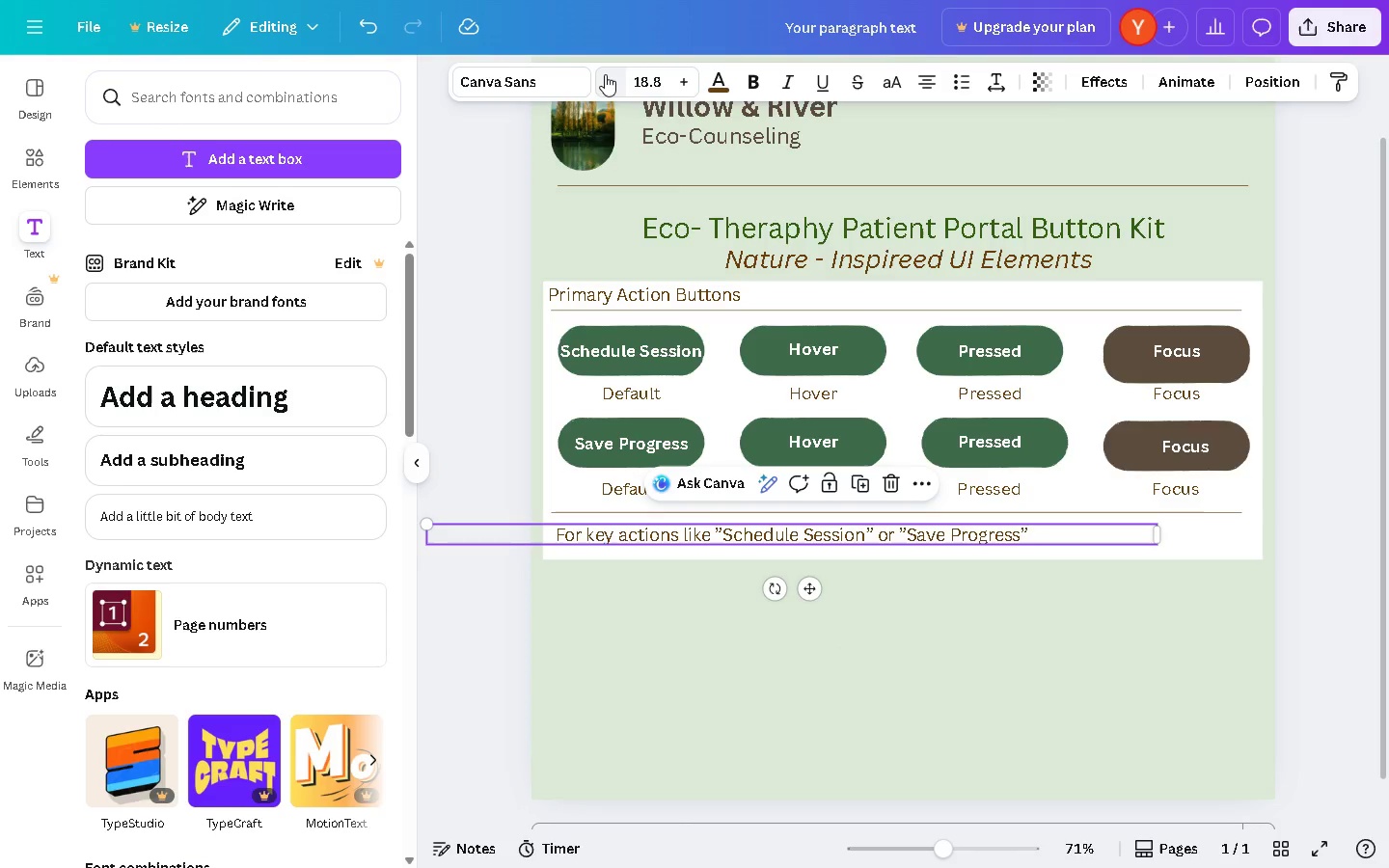 
double_click([610, 76])
 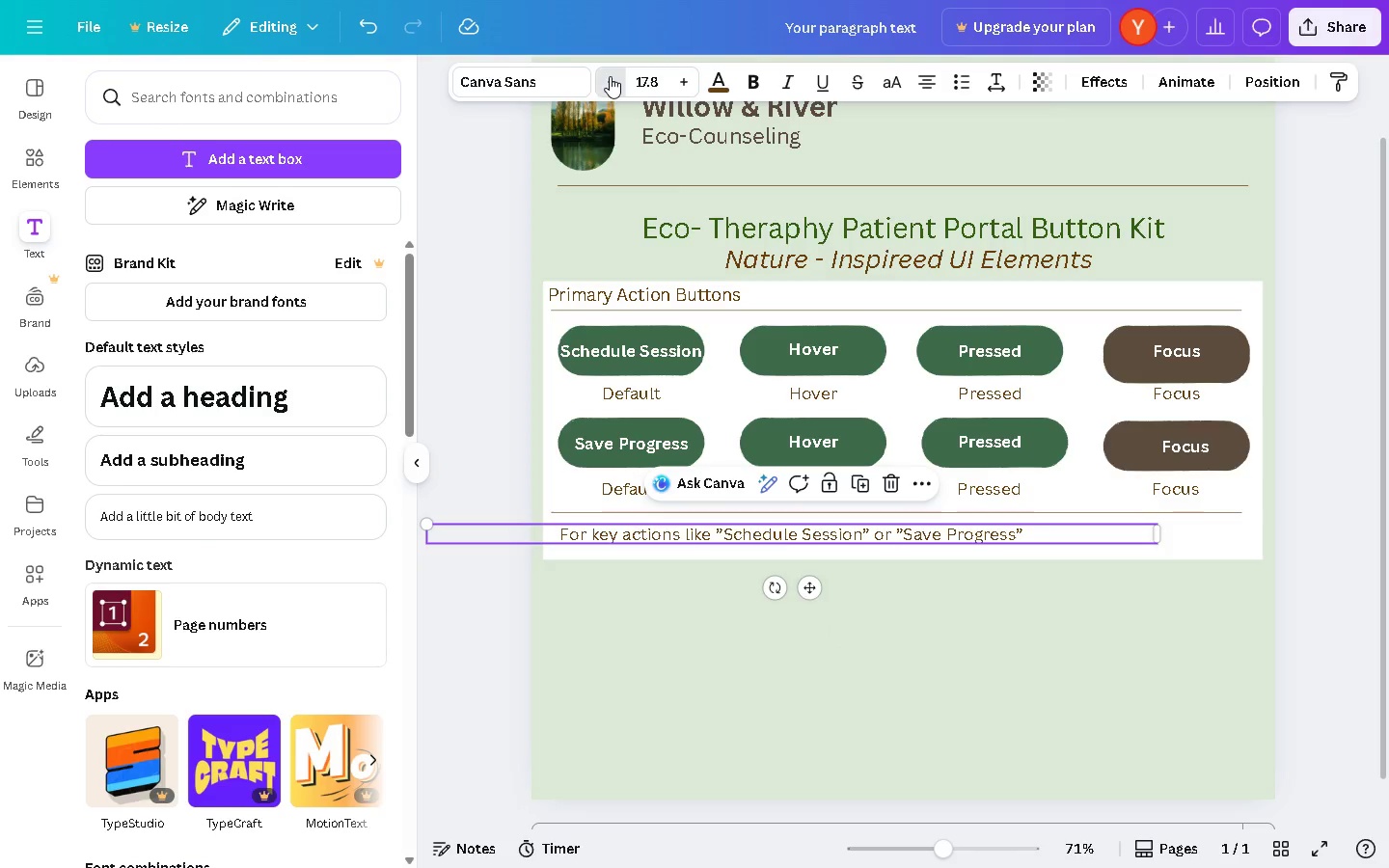 
triple_click([610, 76])
 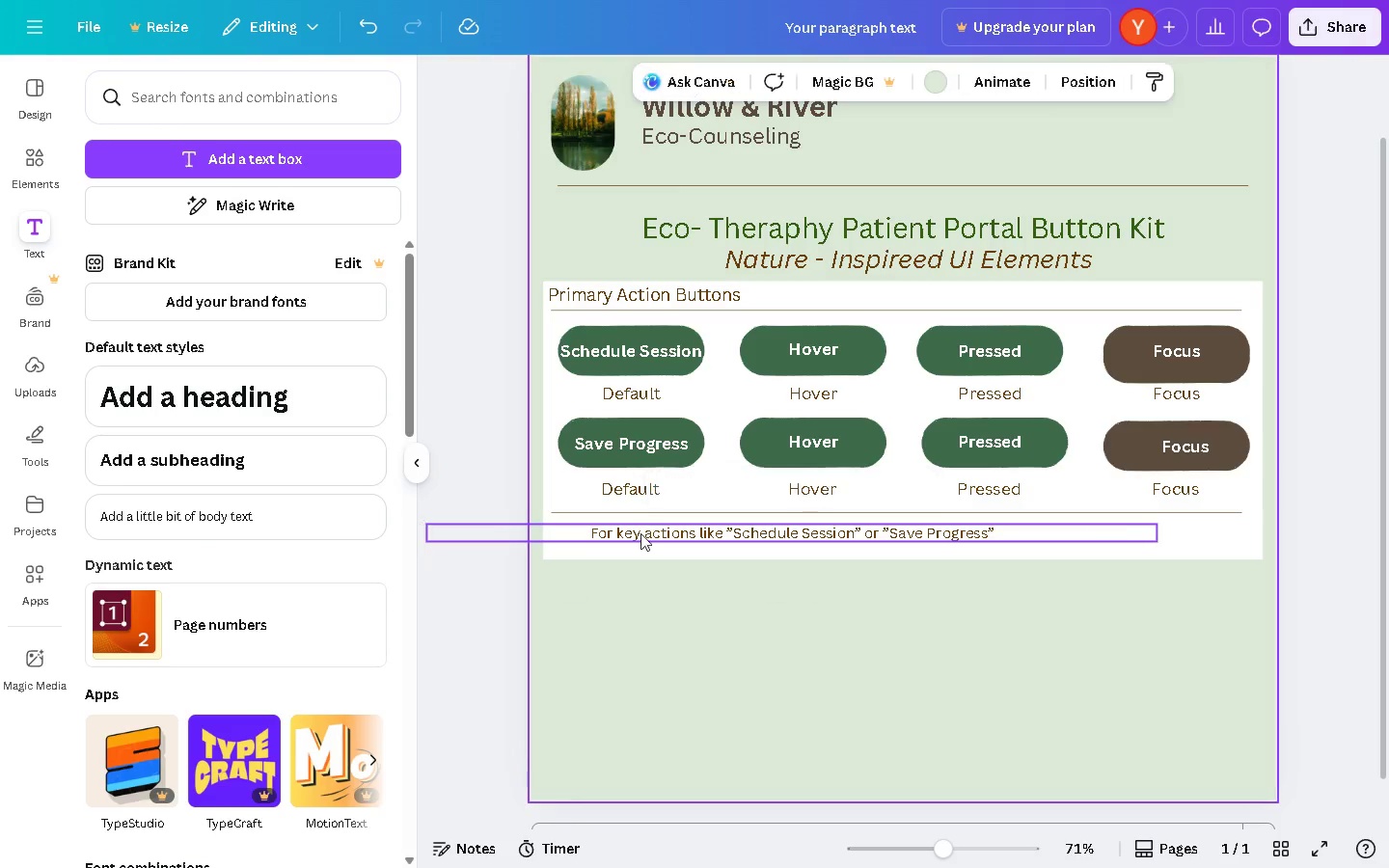 
left_click_drag(start_coordinate=[646, 529], to_coordinate=[611, 528])
 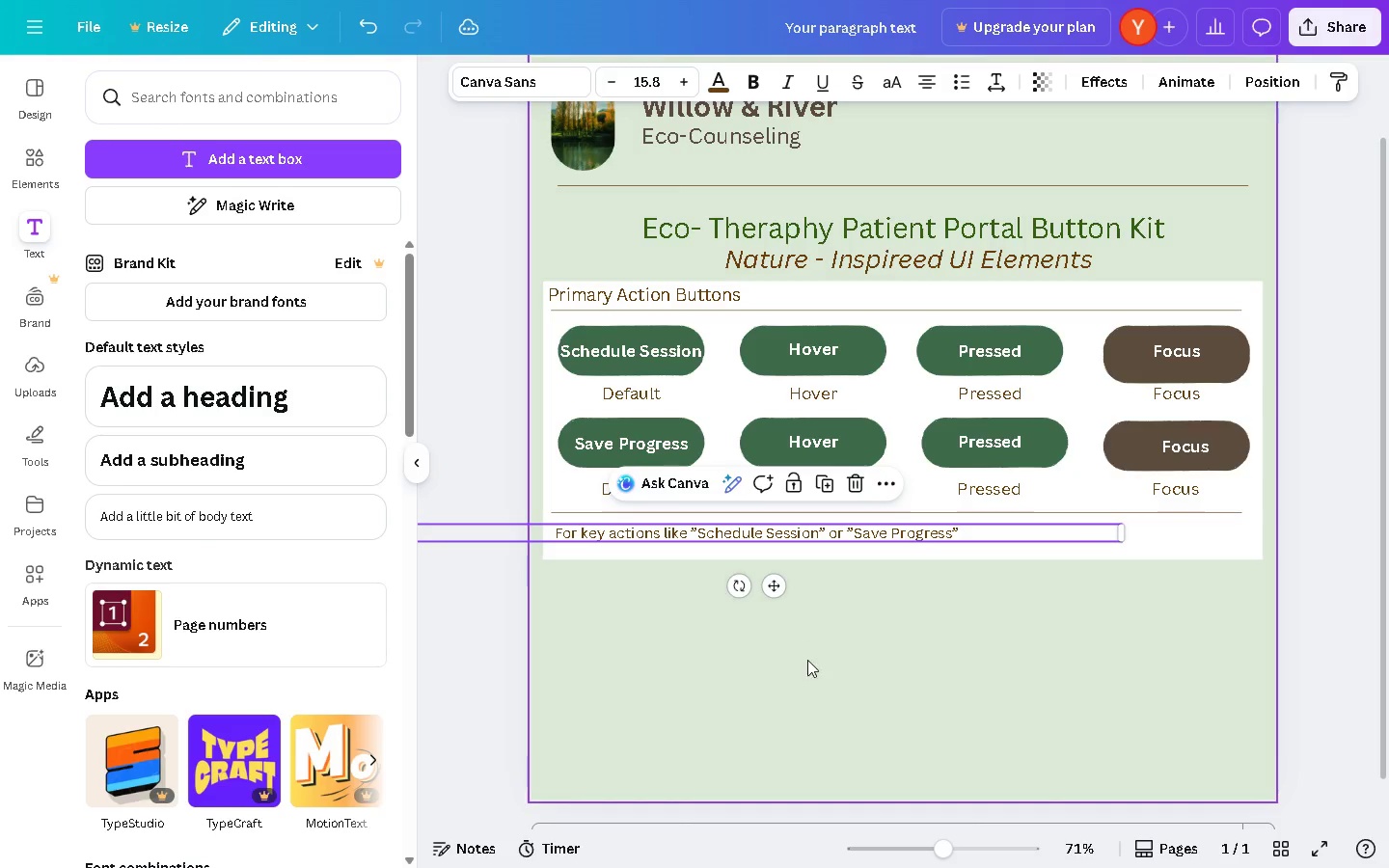 
left_click_drag(start_coordinate=[811, 665], to_coordinate=[816, 666])
 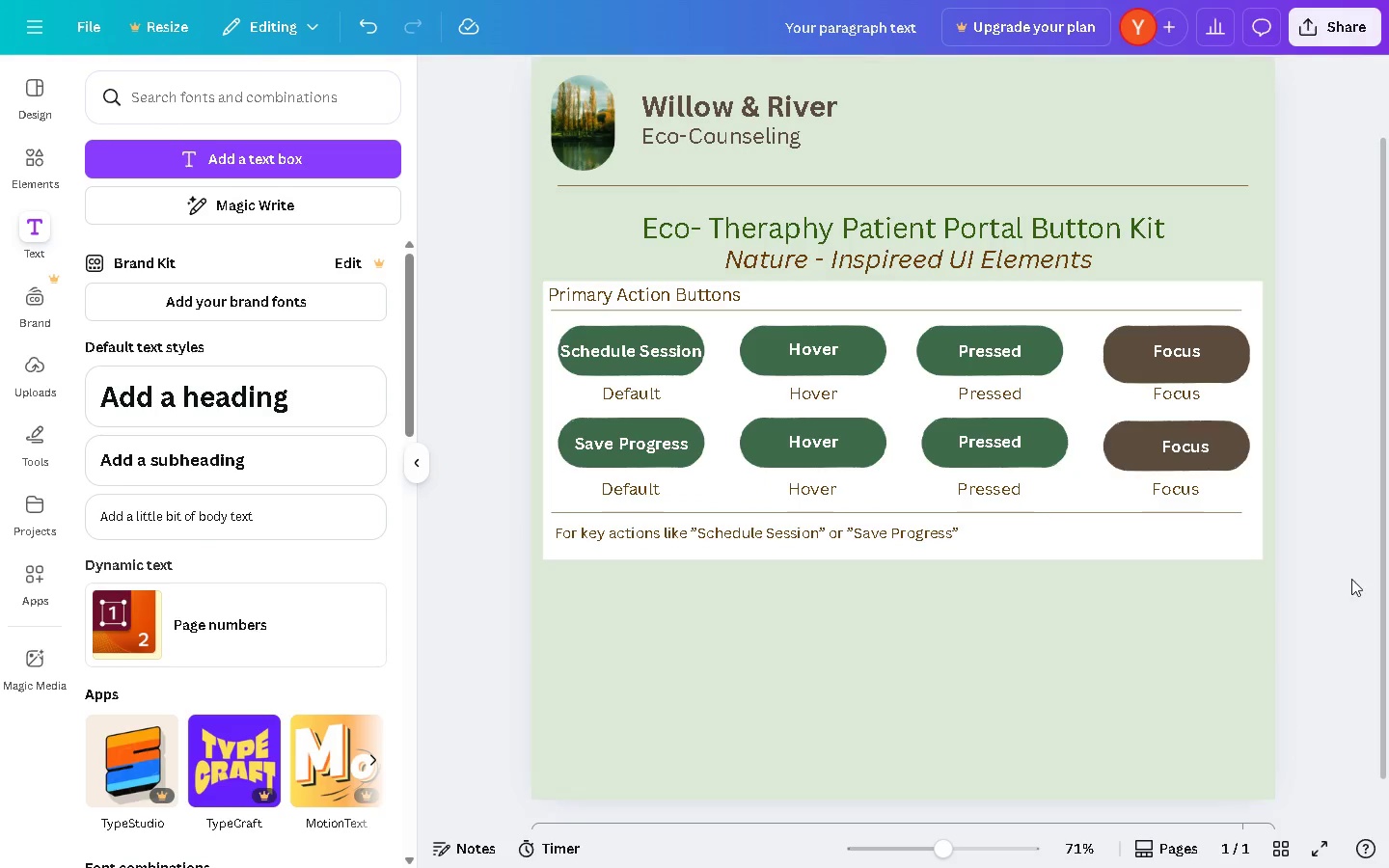 
hold_key(key=ControlLeft, duration=0.52)
scroll: coordinate [1341, 580], scroll_direction: down, amount: 1.0
 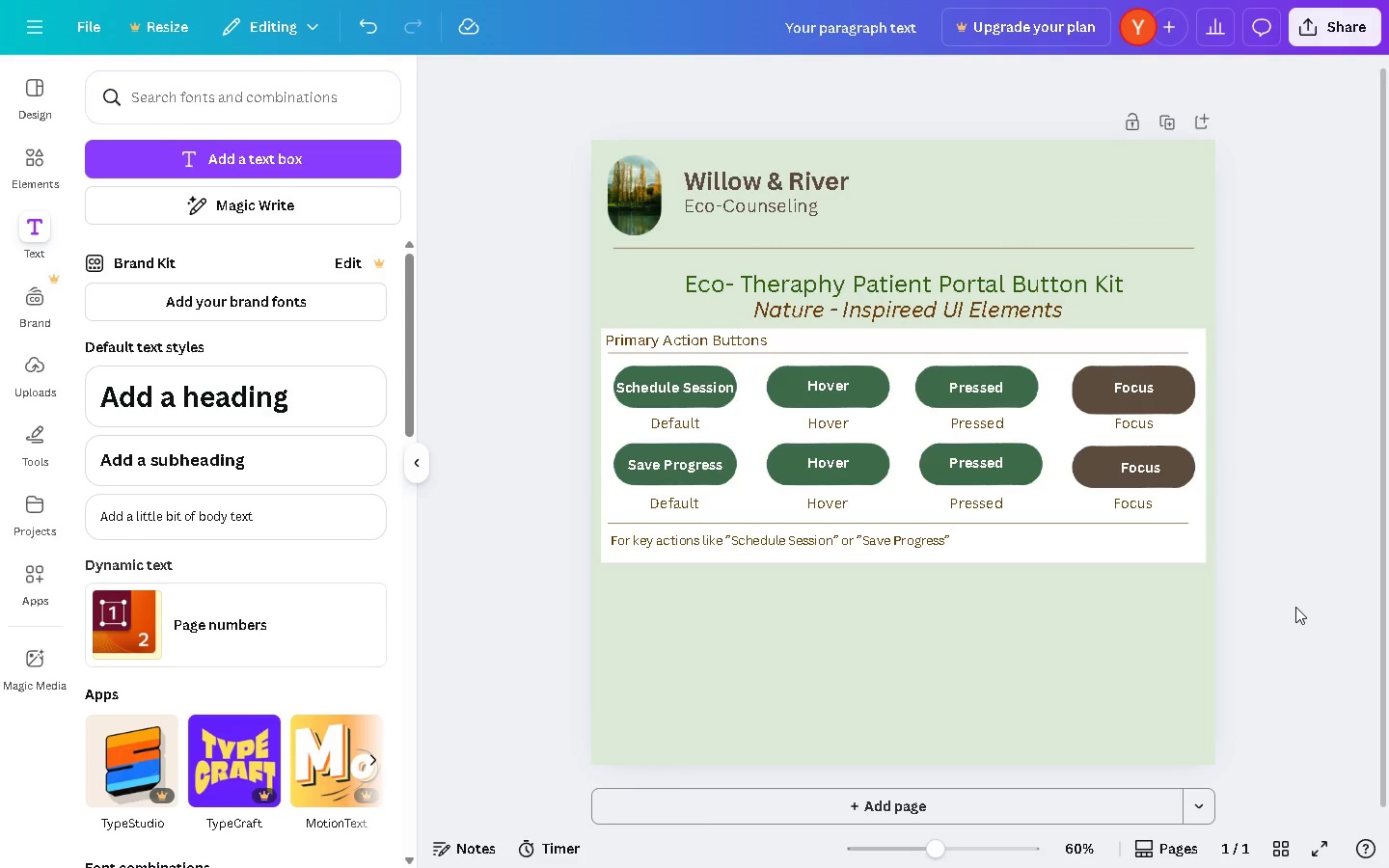 
scroll: coordinate [1295, 608], scroll_direction: none, amount: 0.0
 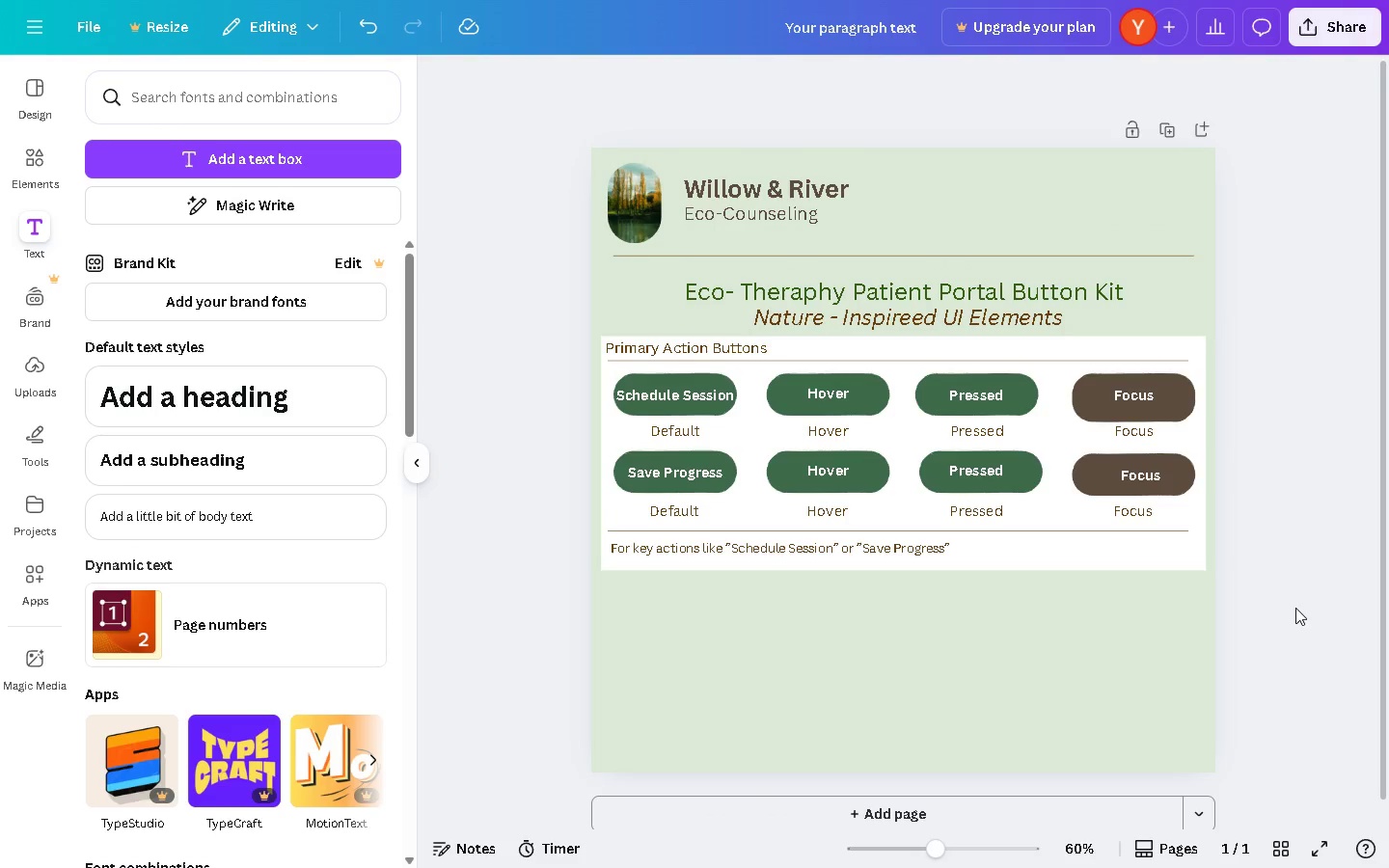 
scroll: coordinate [1295, 608], scroll_direction: down, amount: 2.0
 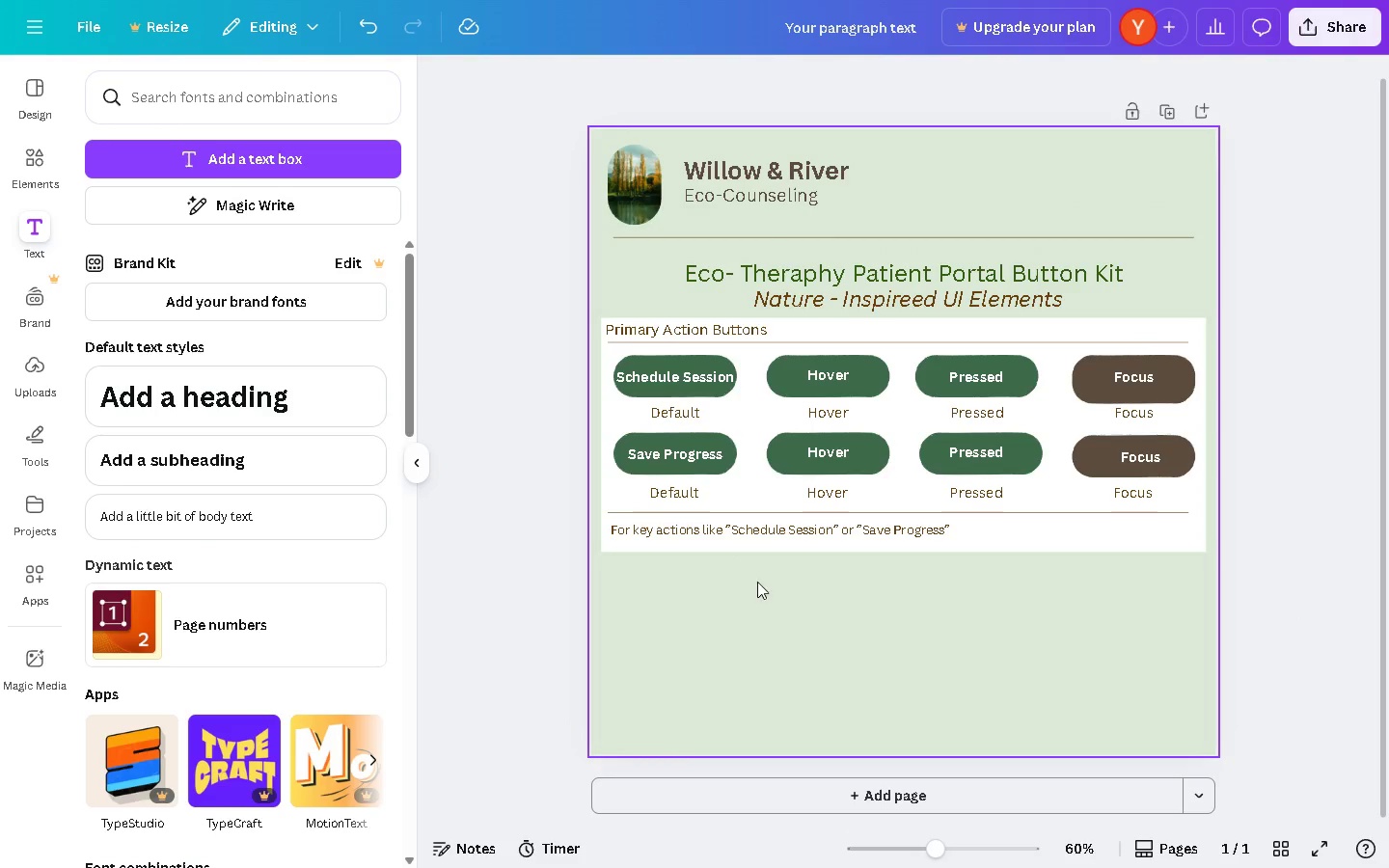 
left_click([751, 583])
 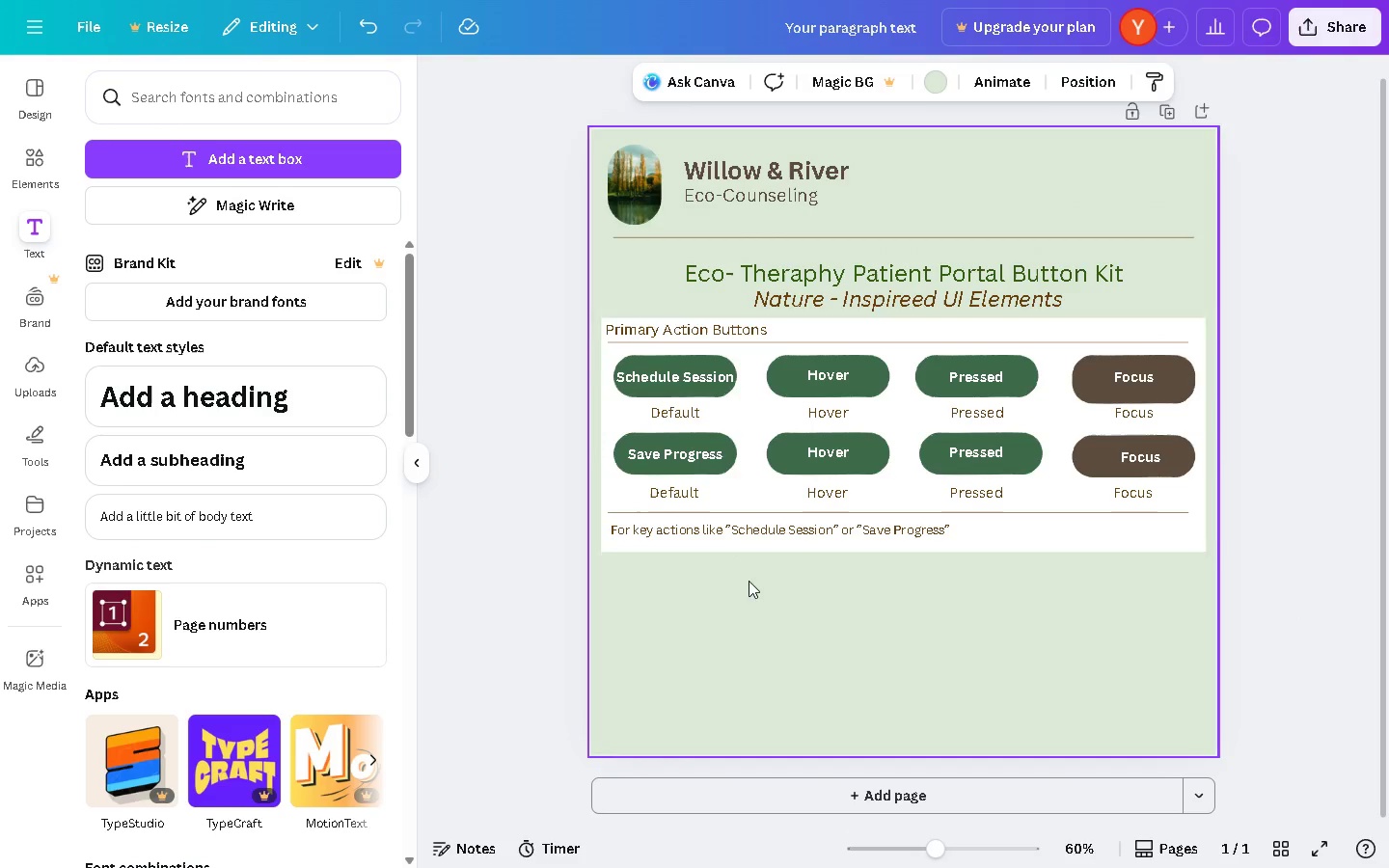 
hold_key(key=AltLeft, duration=0.58)
 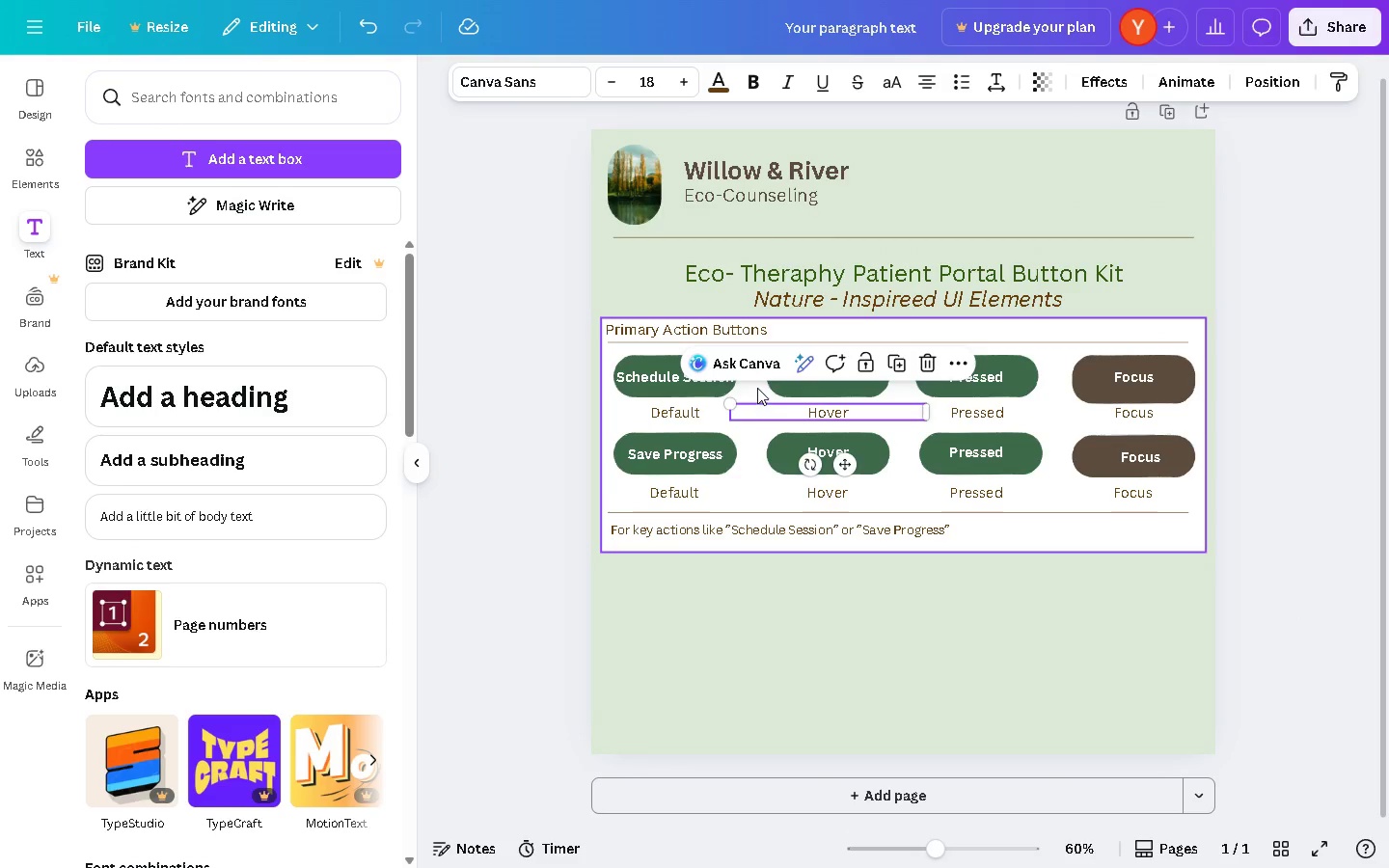 
hold_key(key=AltLeft, duration=6.94)
left_click([755, 404])
 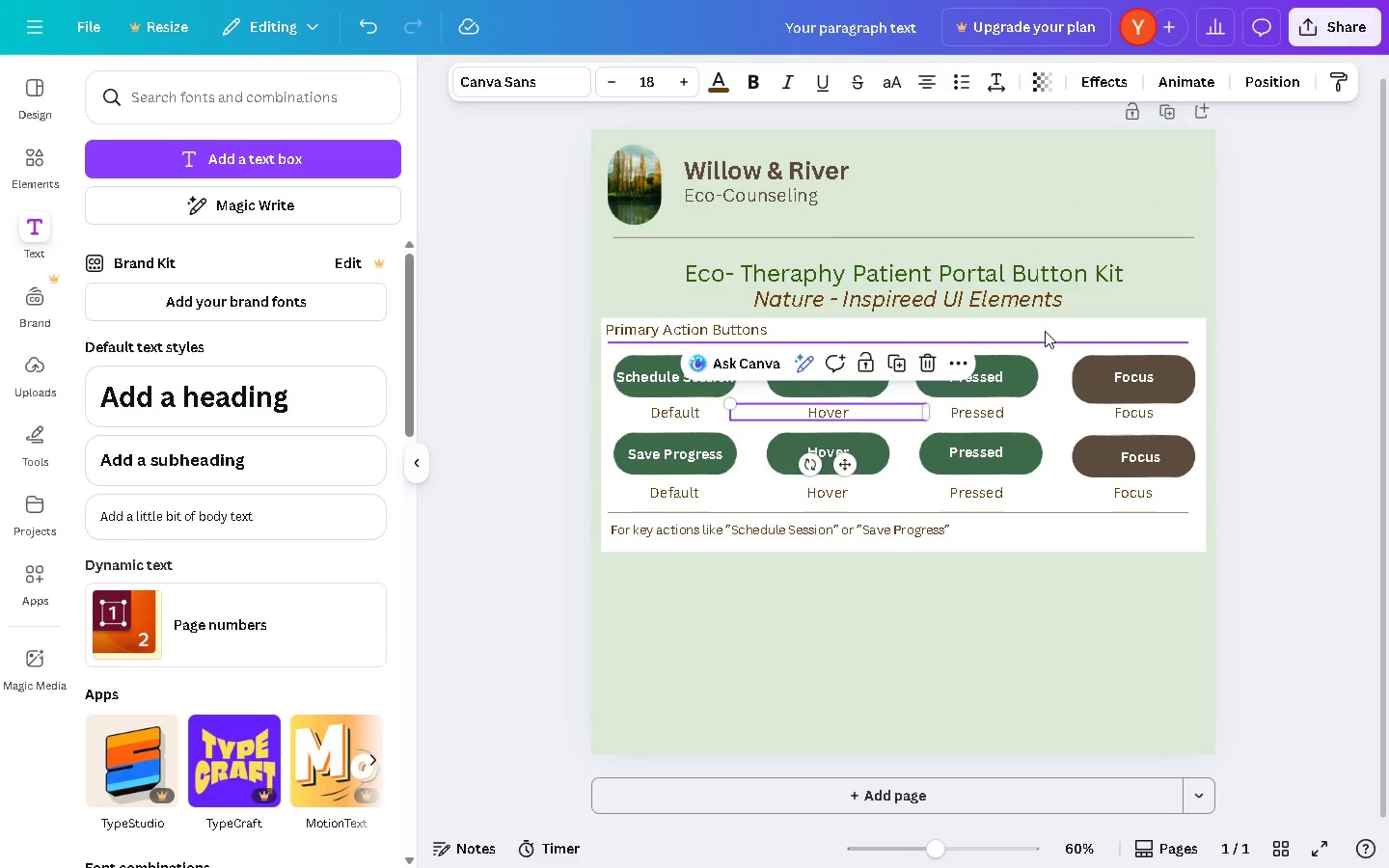 
left_click([1047, 328])
 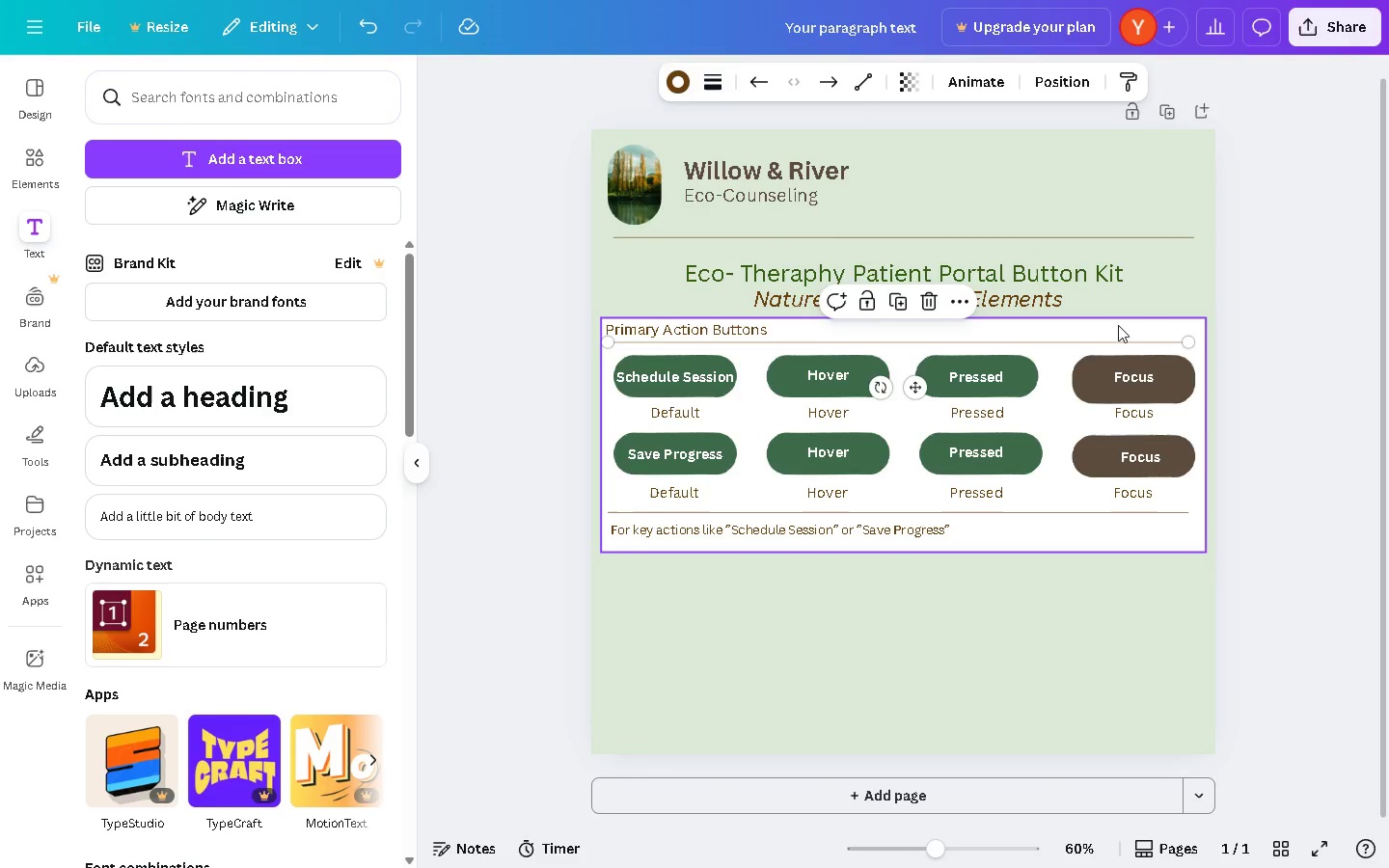 
left_click([1118, 325])
 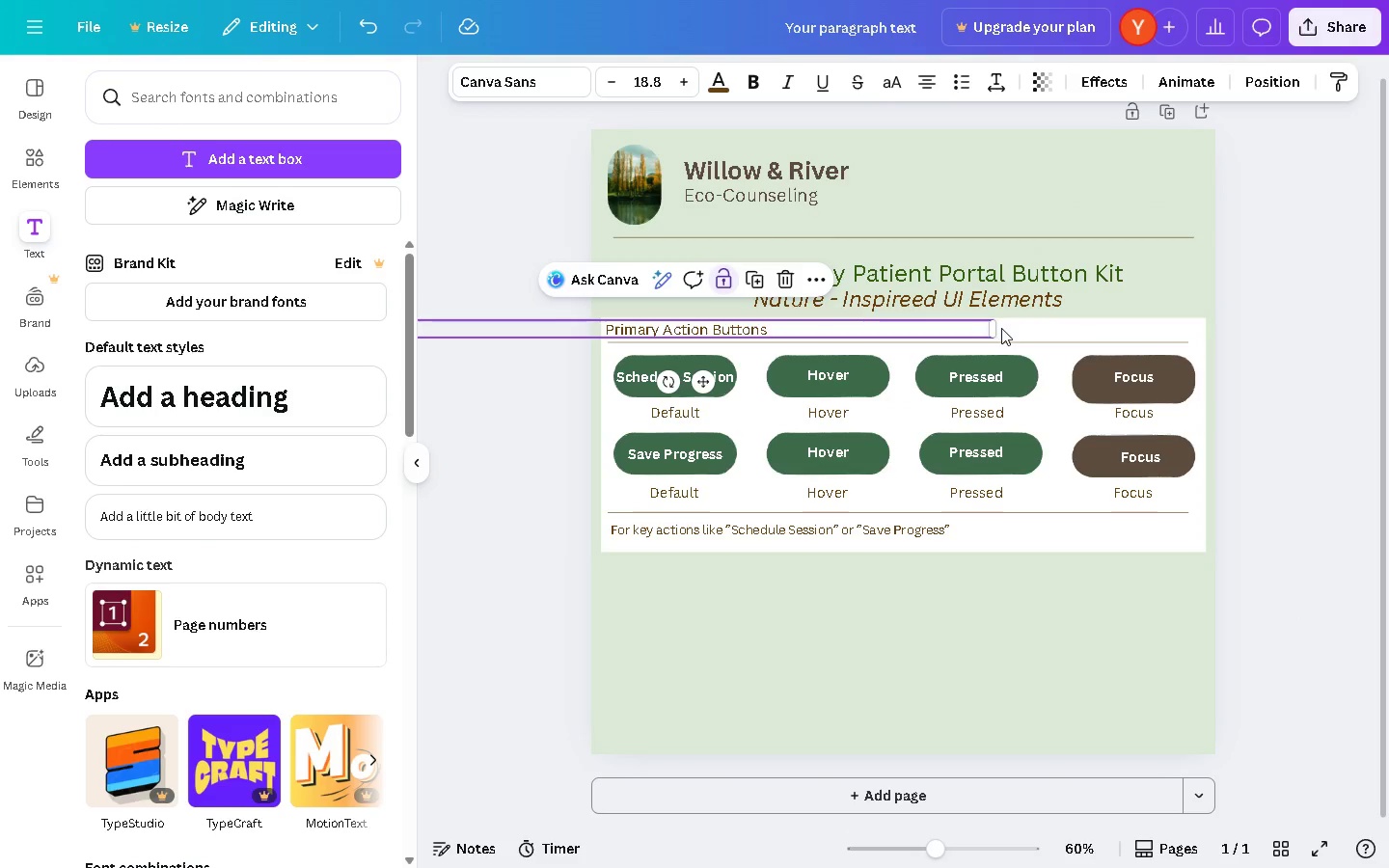 
double_click([1074, 328])
 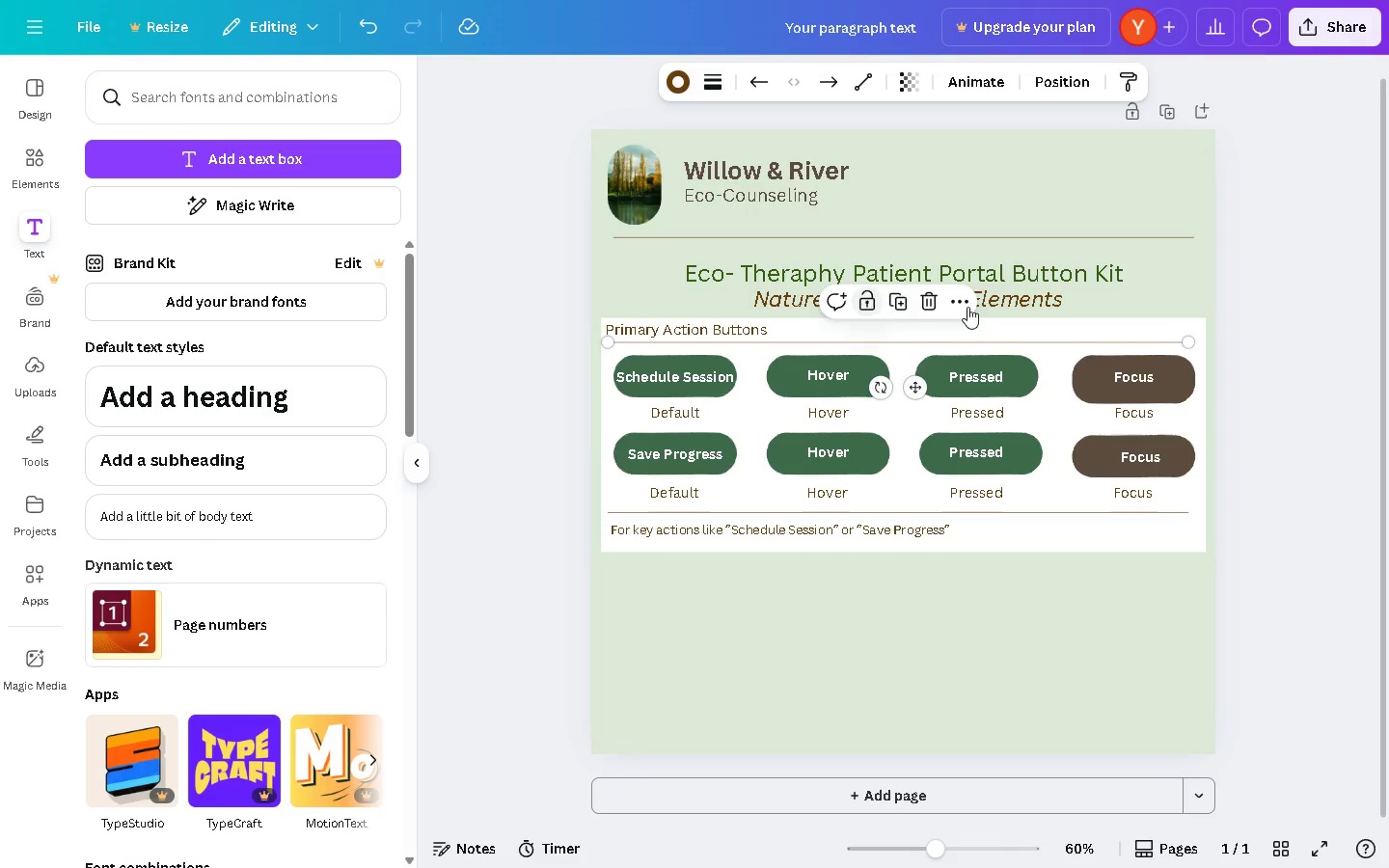 
left_click([1089, 327])
 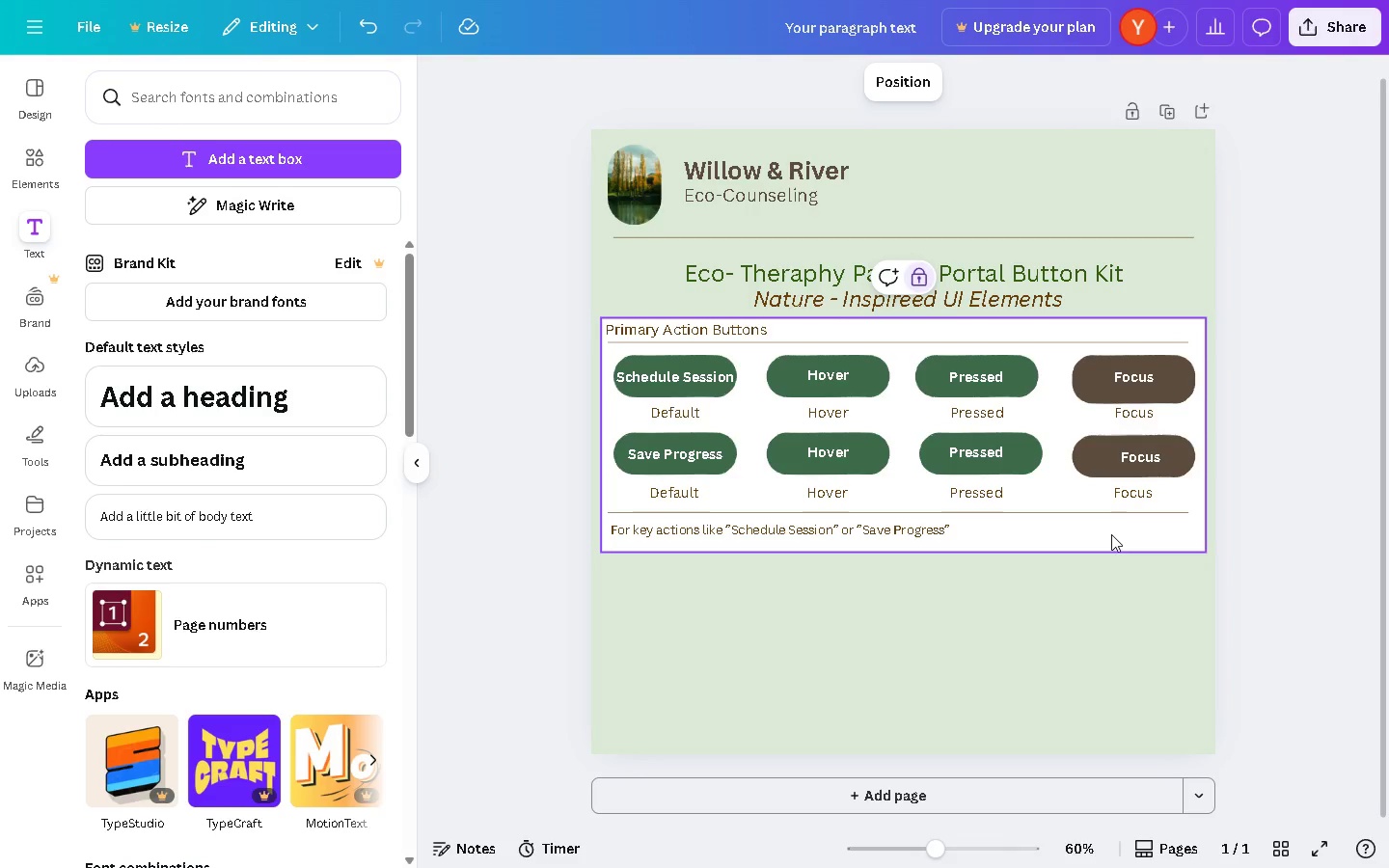 
left_click([1111, 534])
 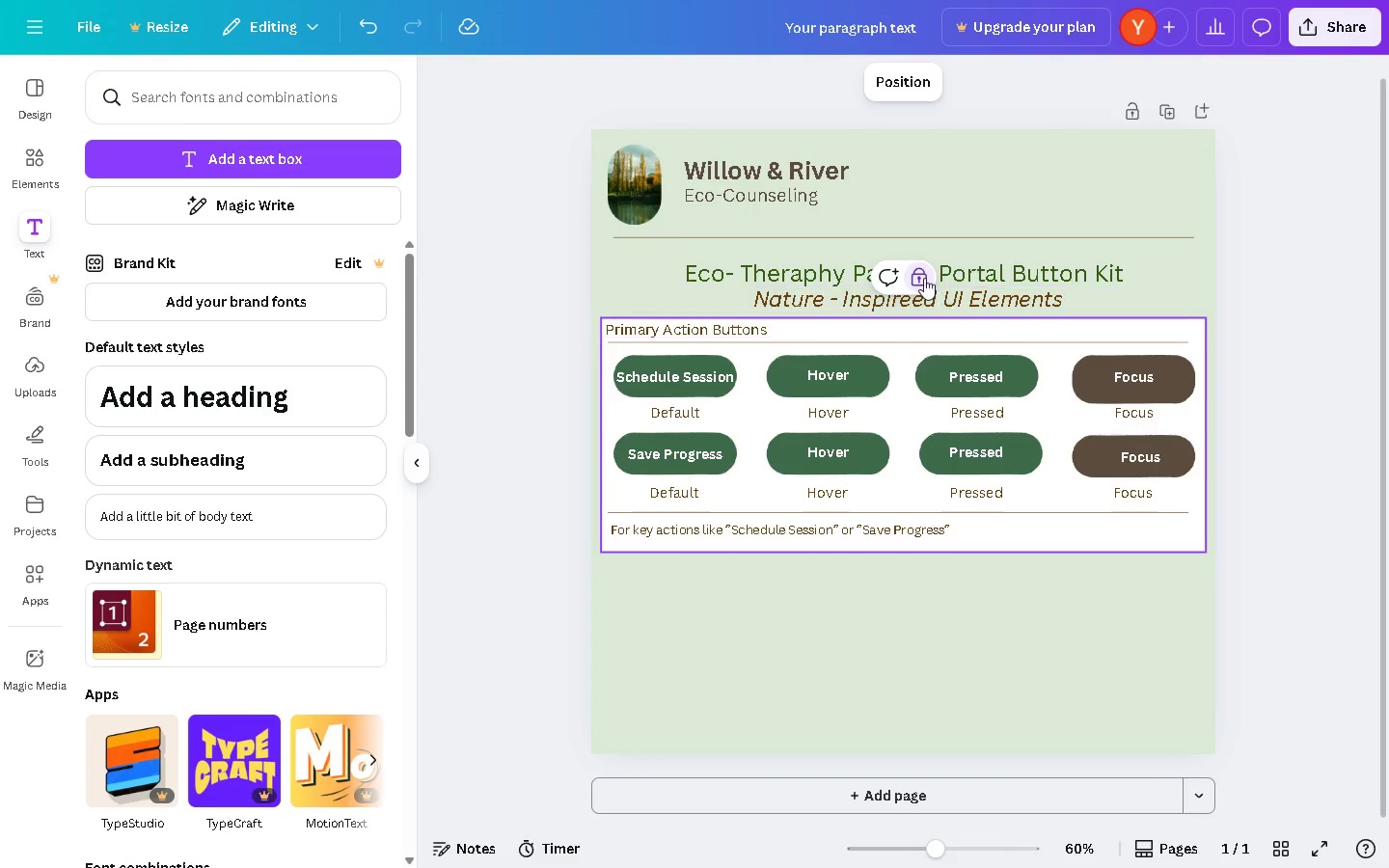 
left_click([924, 277])
 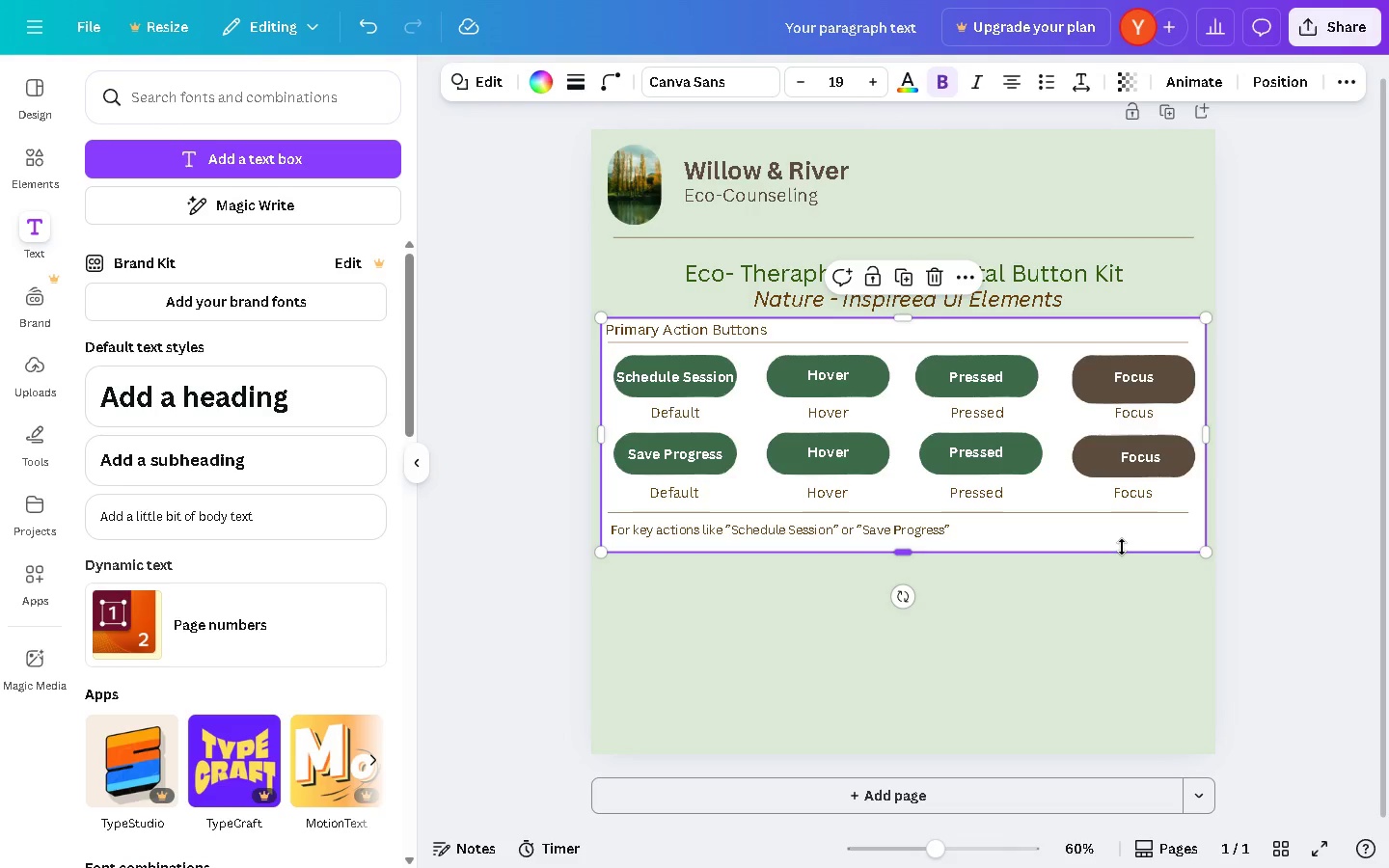 
left_click([1125, 539])
 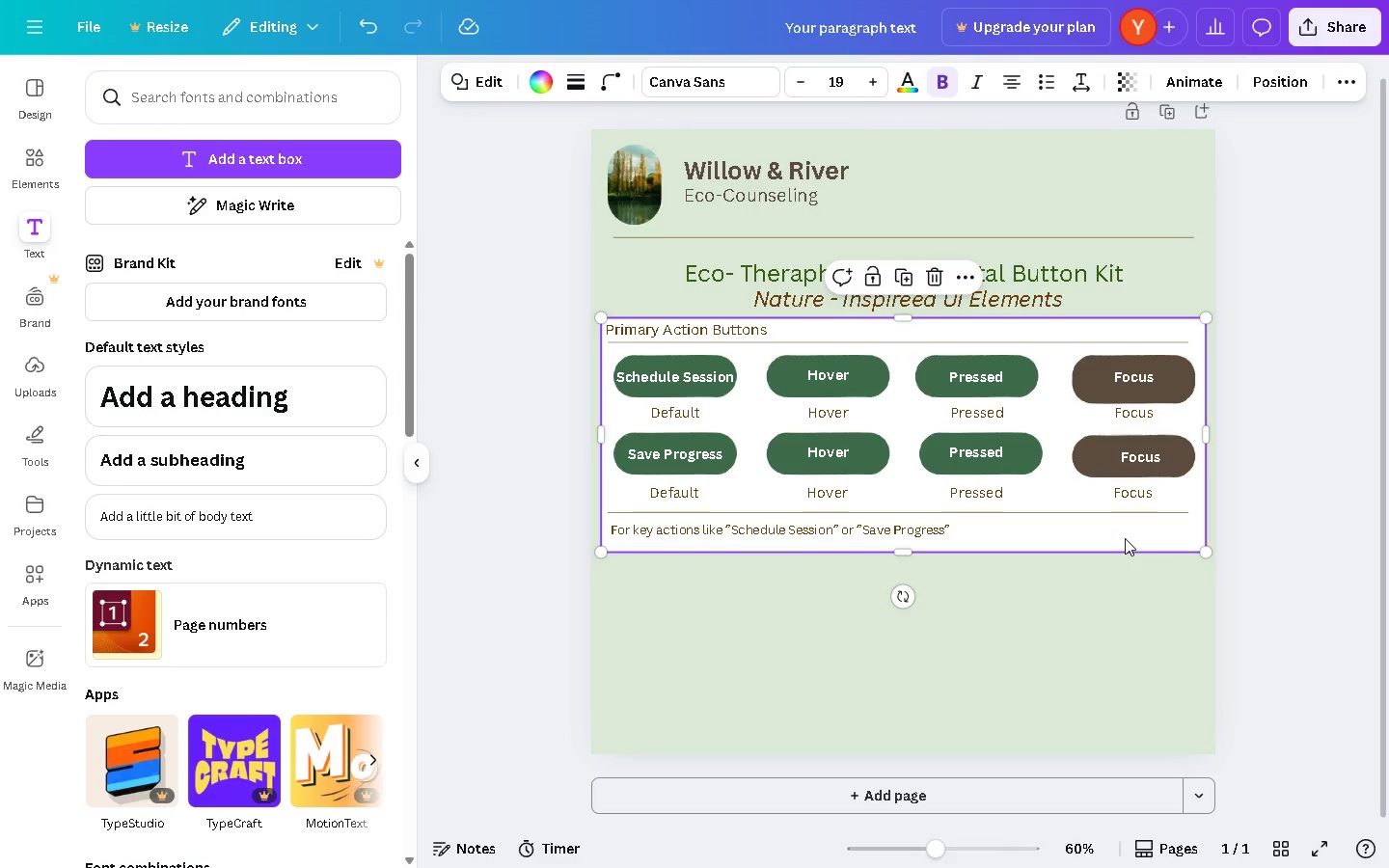 
hold_key(key=AltLeft, duration=1.41)
left_click_drag(start_coordinate=[1125, 538], to_coordinate=[1123, 761])
 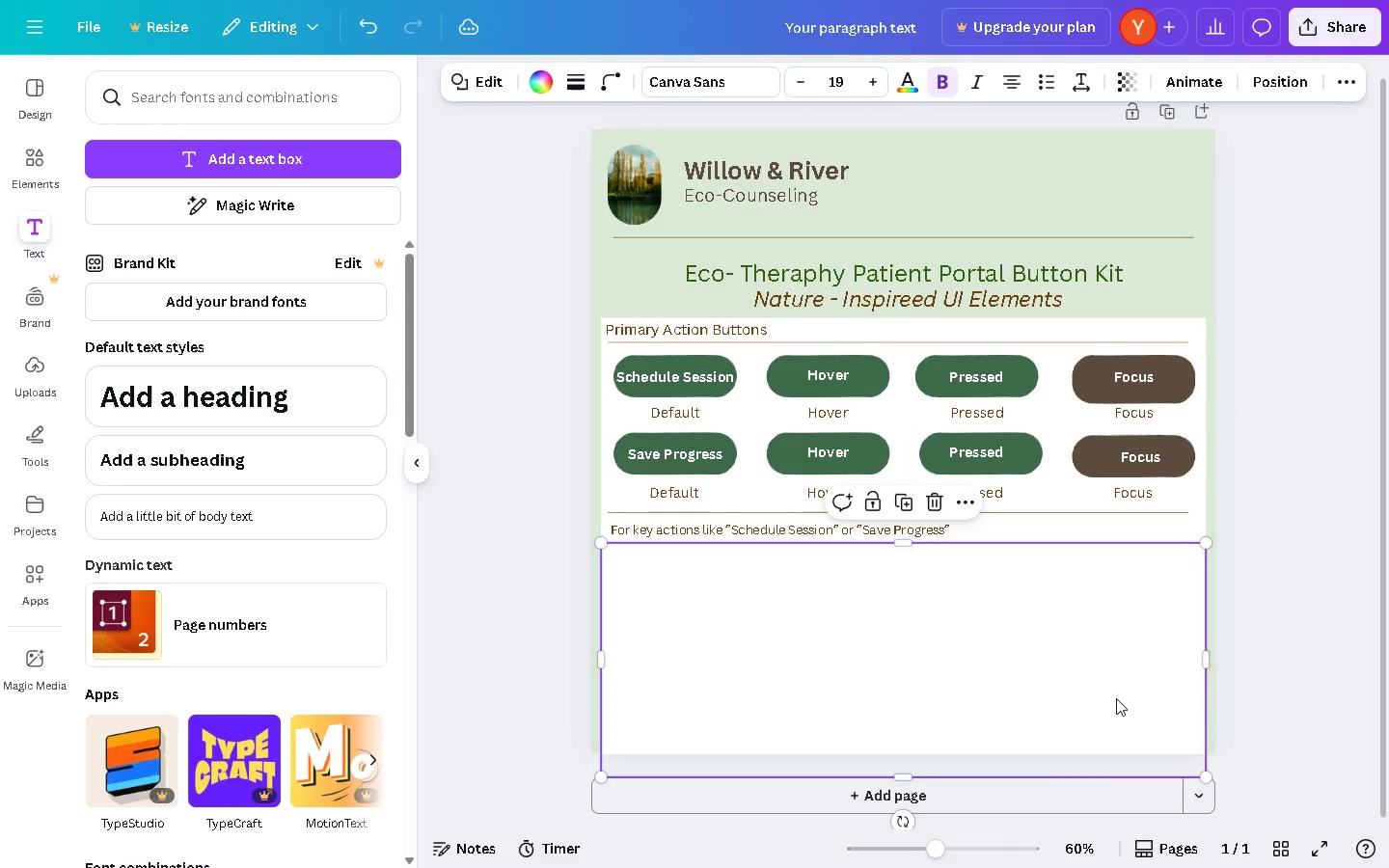 
left_click_drag(start_coordinate=[1116, 698], to_coordinate=[1125, 726])
 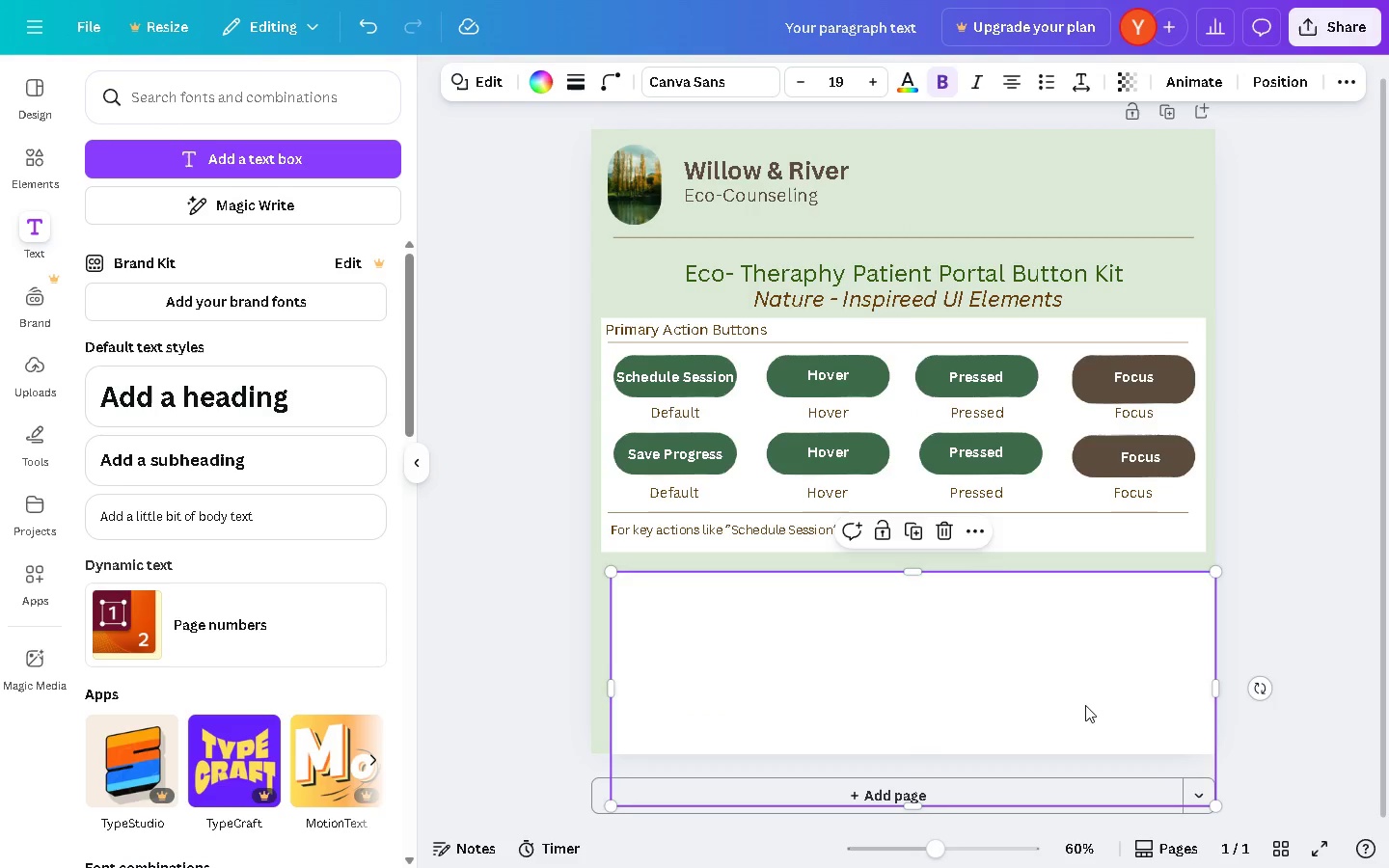 
left_click_drag(start_coordinate=[1073, 699], to_coordinate=[1049, 688])
 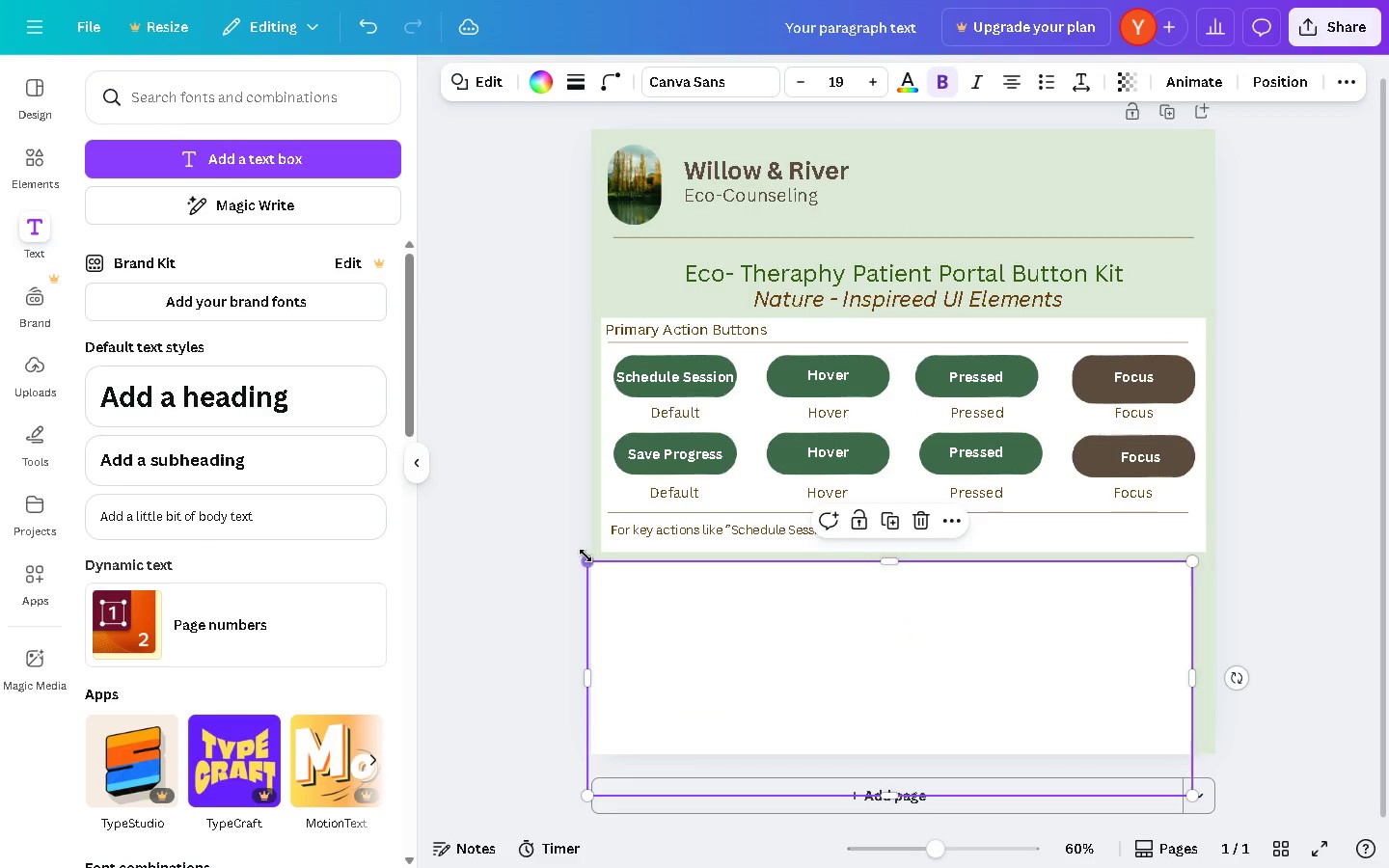 
left_click_drag(start_coordinate=[587, 556], to_coordinate=[707, 633])
 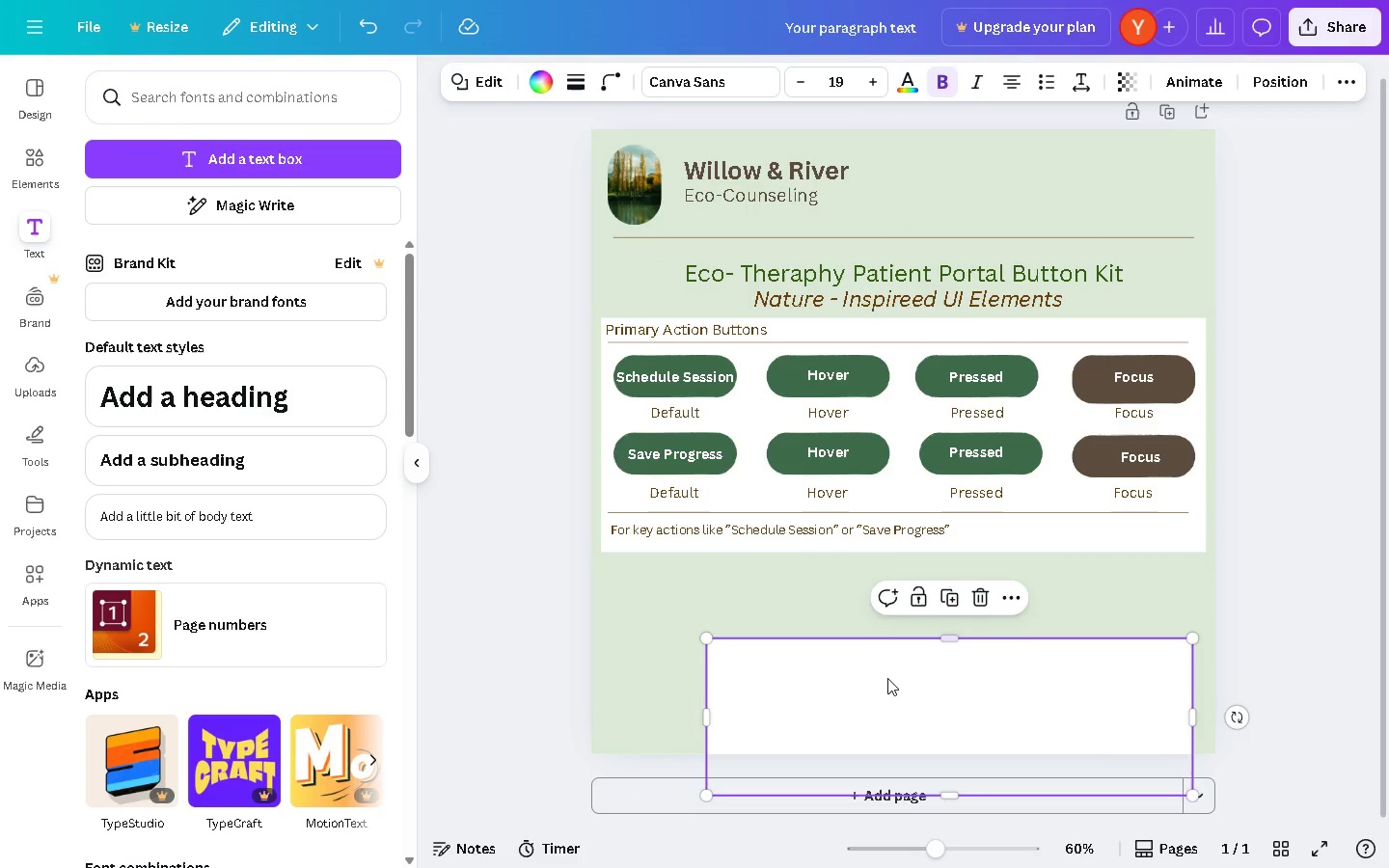 
left_click_drag(start_coordinate=[891, 680], to_coordinate=[796, 599])
 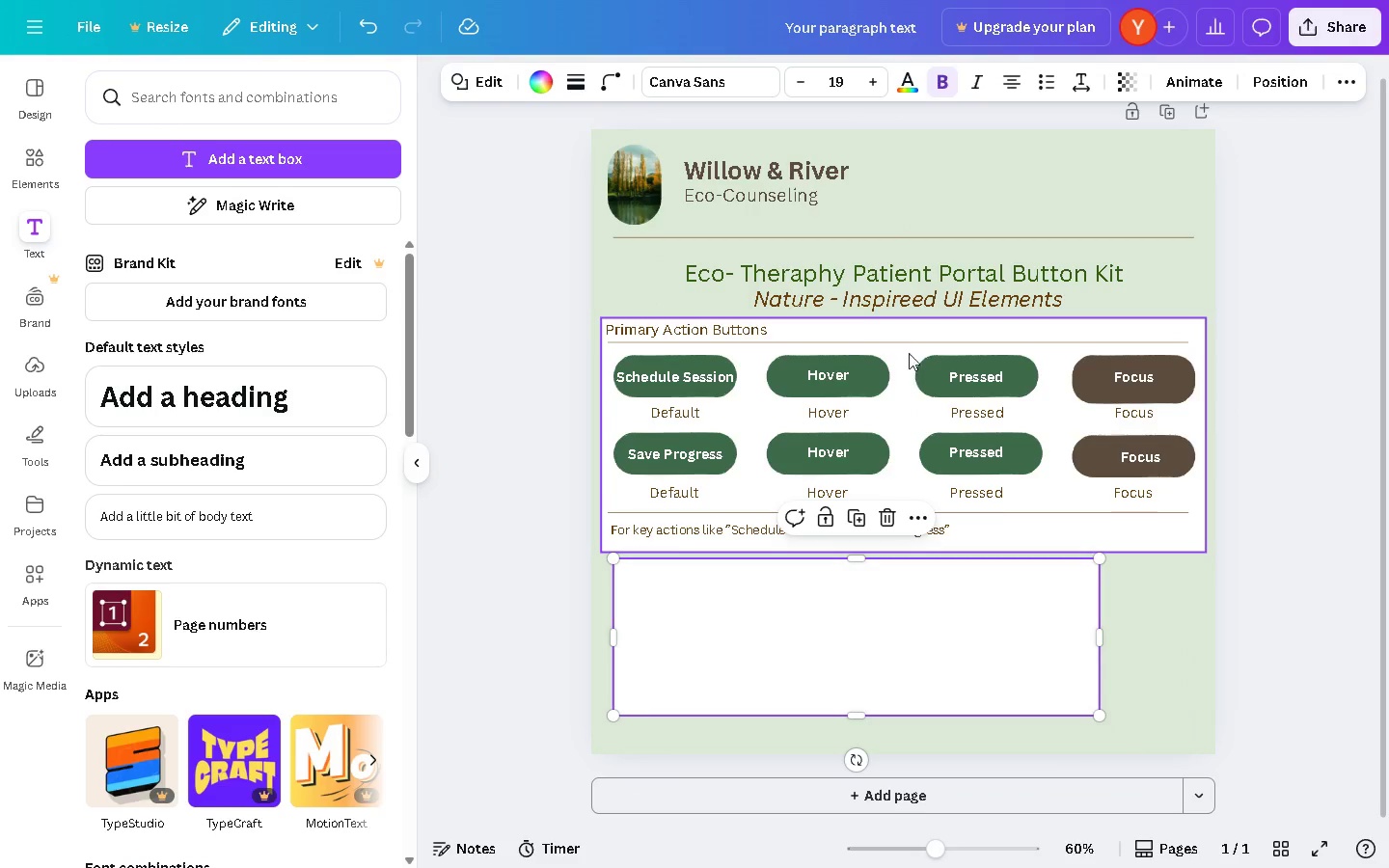 
left_click([909, 320])
 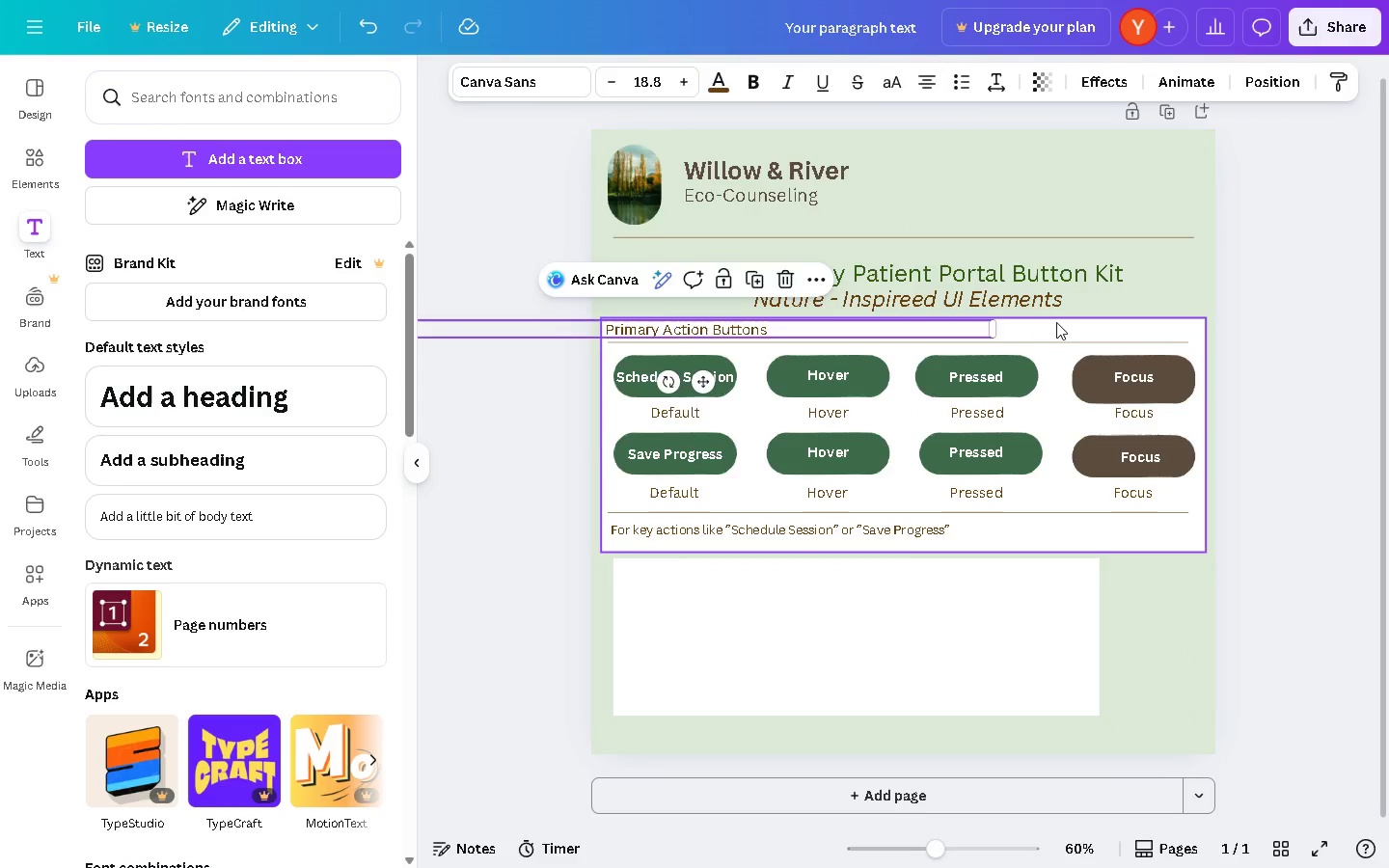 
left_click([1059, 322])
 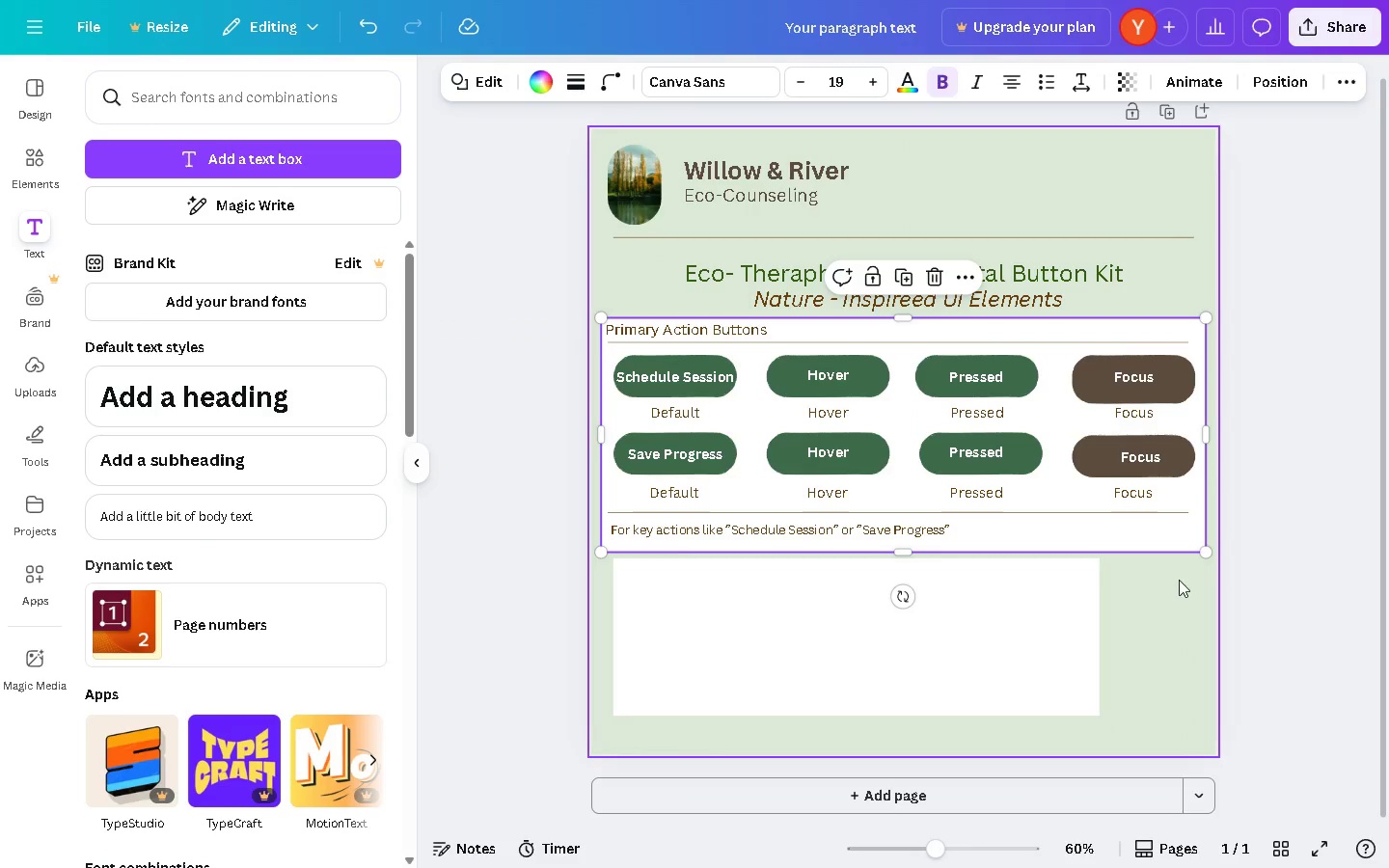 
left_click_drag(start_coordinate=[1185, 583], to_coordinate=[666, 327])
 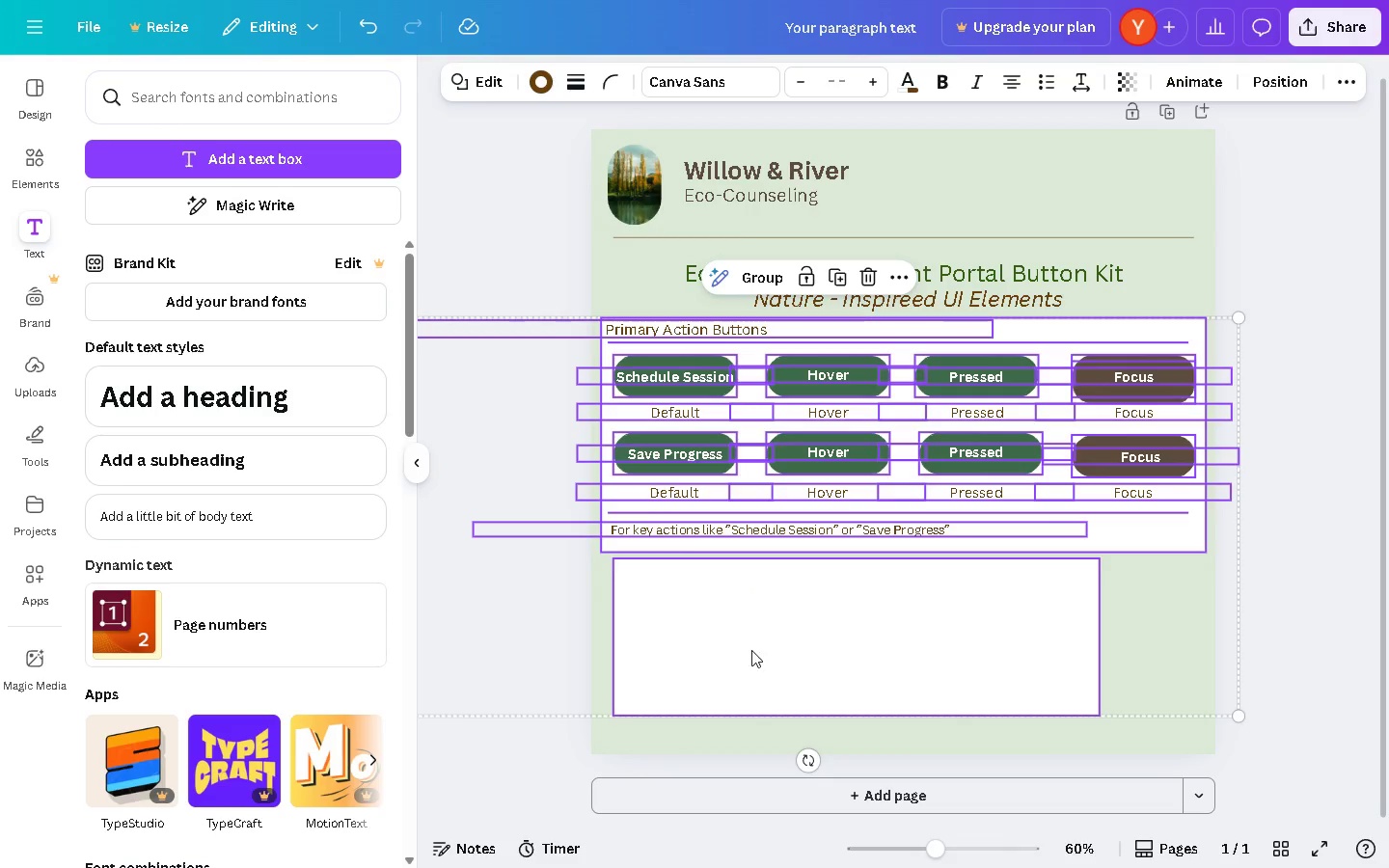 
left_click_drag(start_coordinate=[751, 660], to_coordinate=[774, 716])
 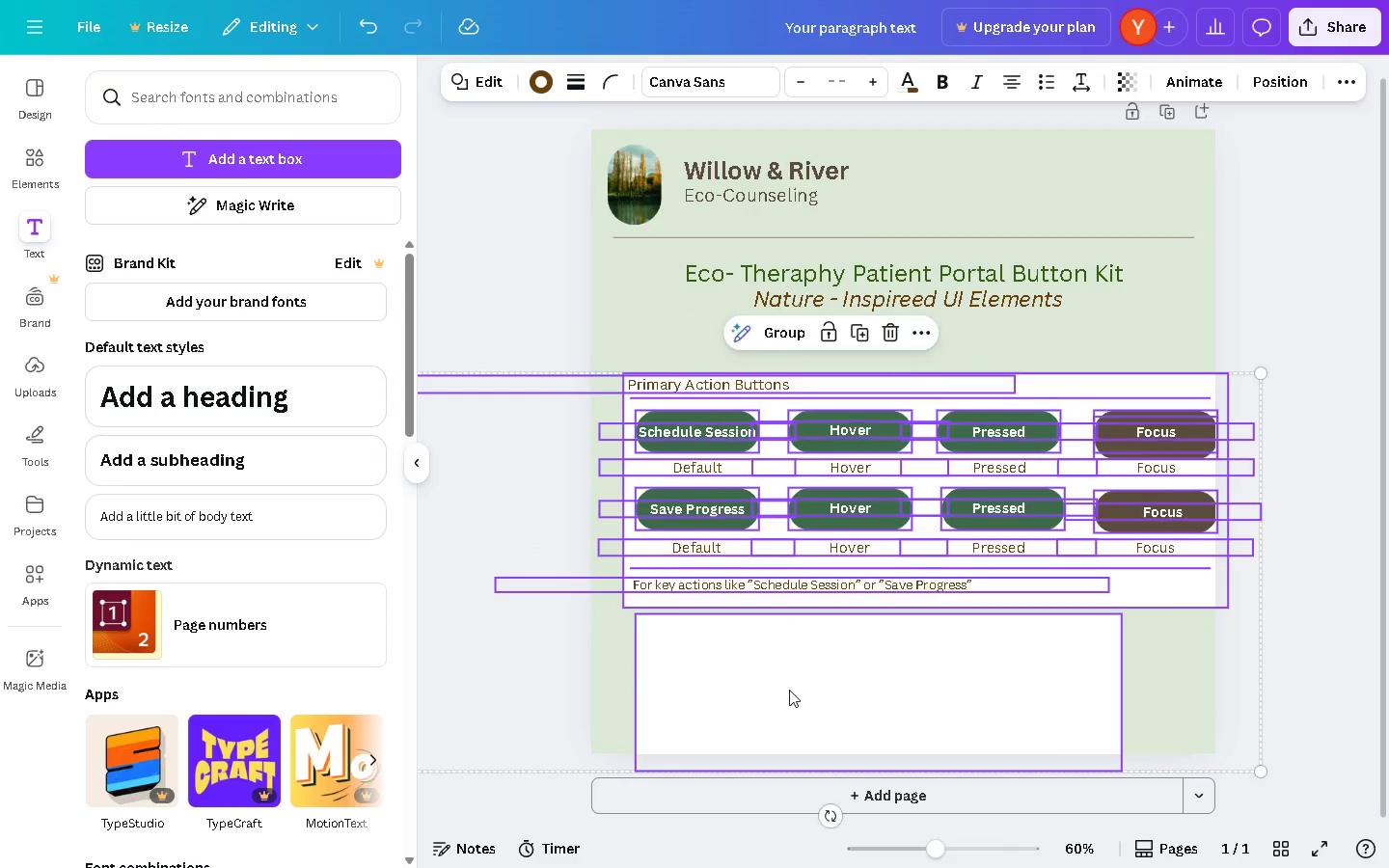 
key(Control+ControlLeft)
 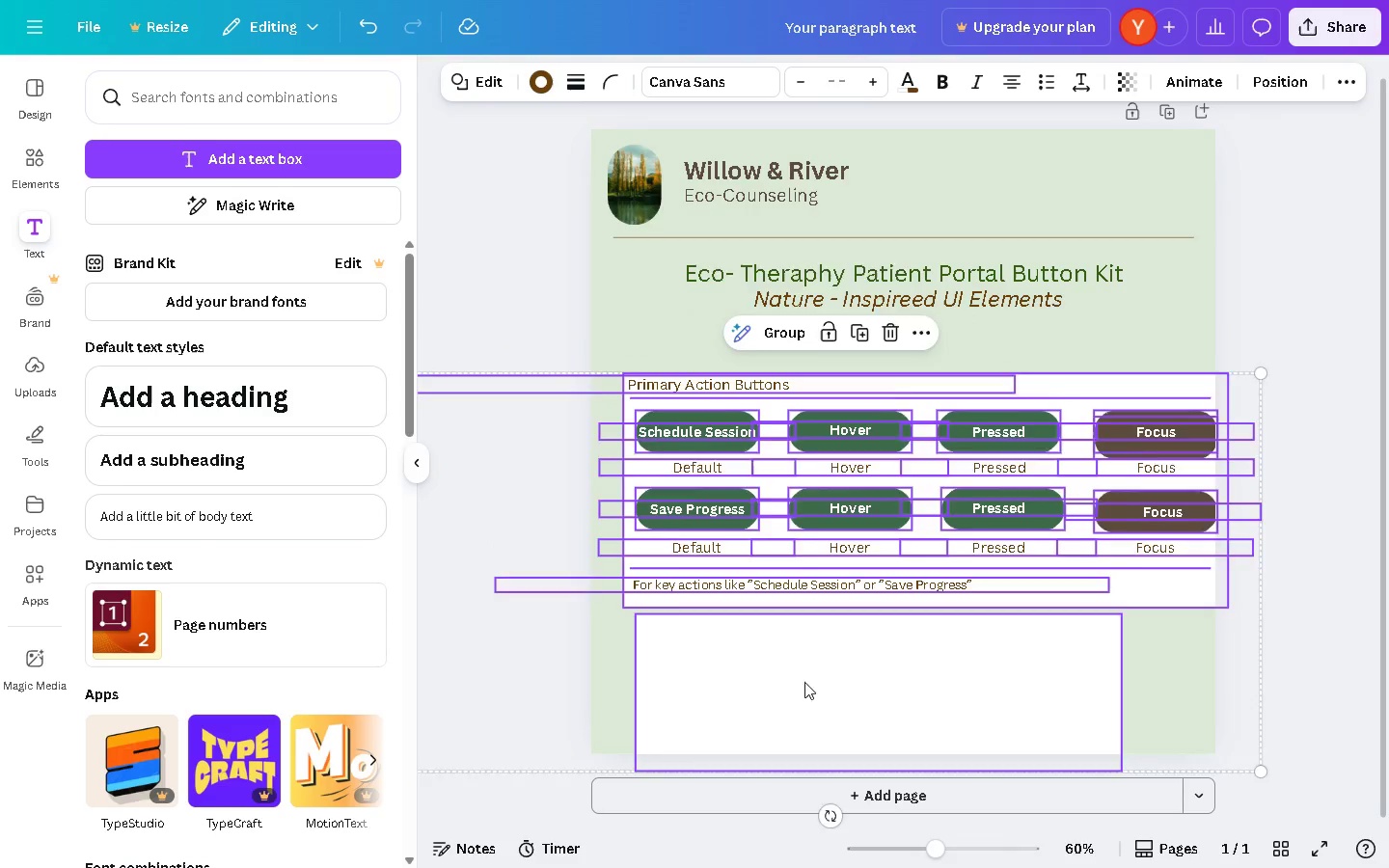 
key(Control+Z)
 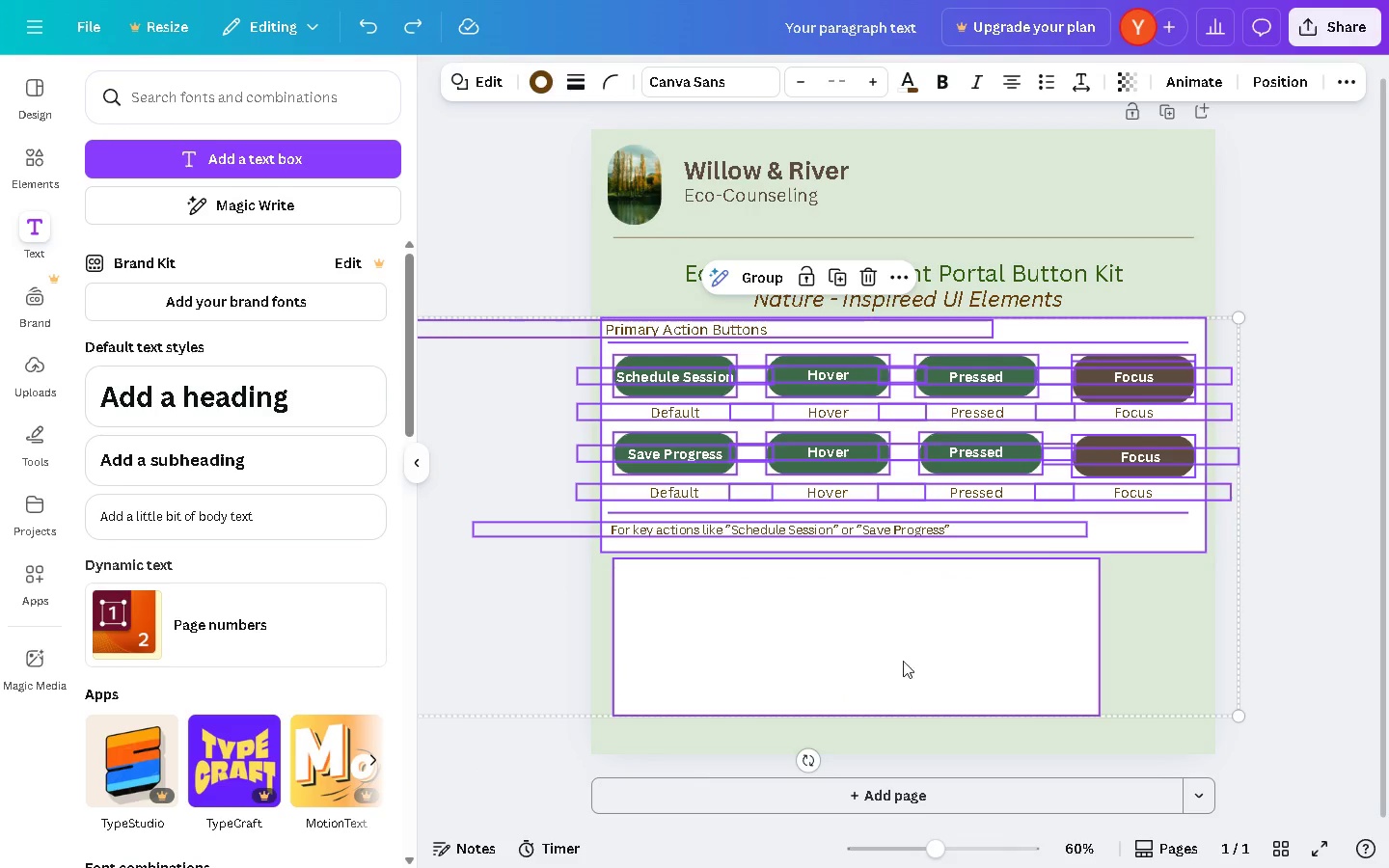 
left_click([887, 639])
 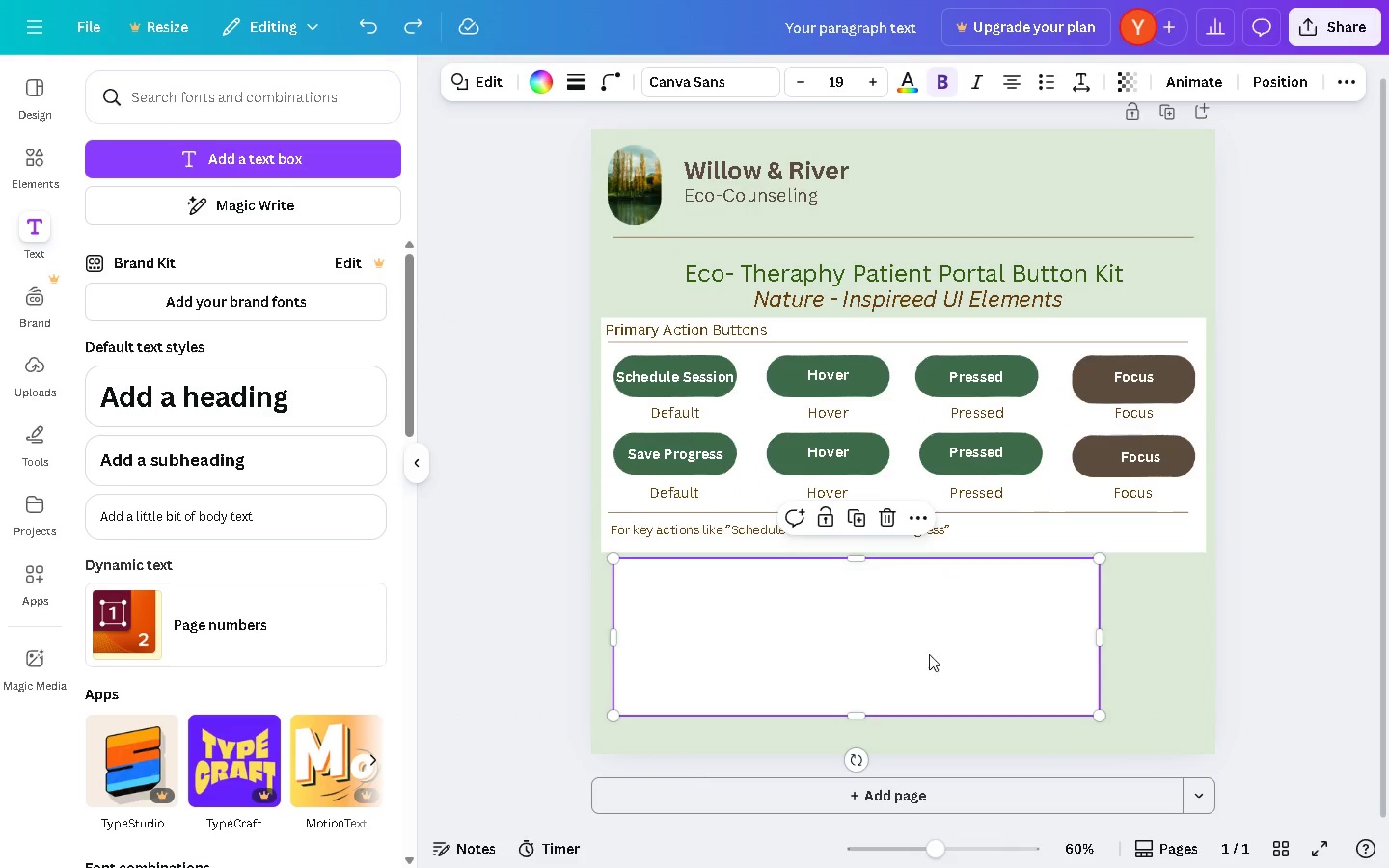 
left_click_drag(start_coordinate=[925, 646], to_coordinate=[940, 718])
 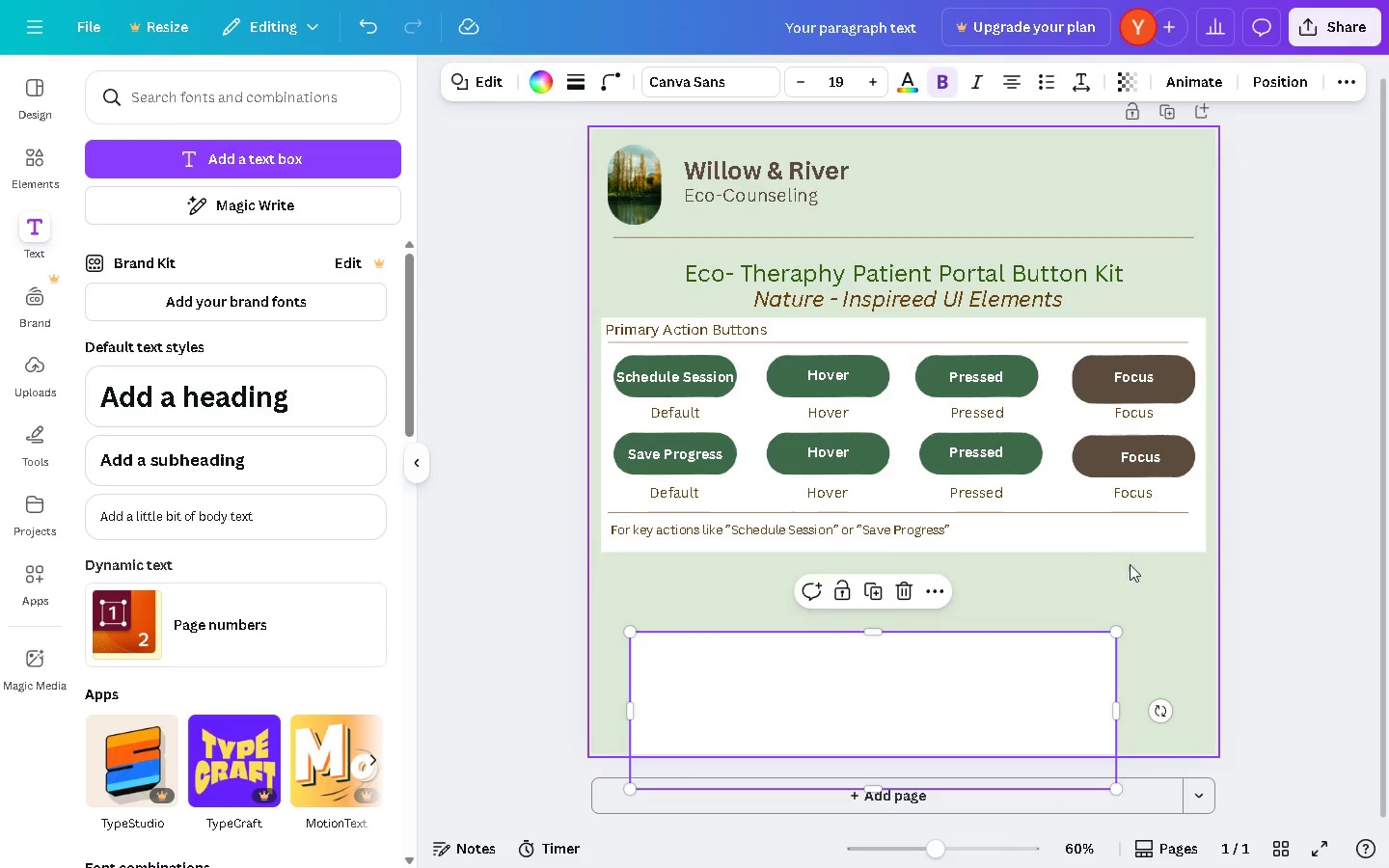 
left_click_drag(start_coordinate=[1136, 572], to_coordinate=[675, 324])
 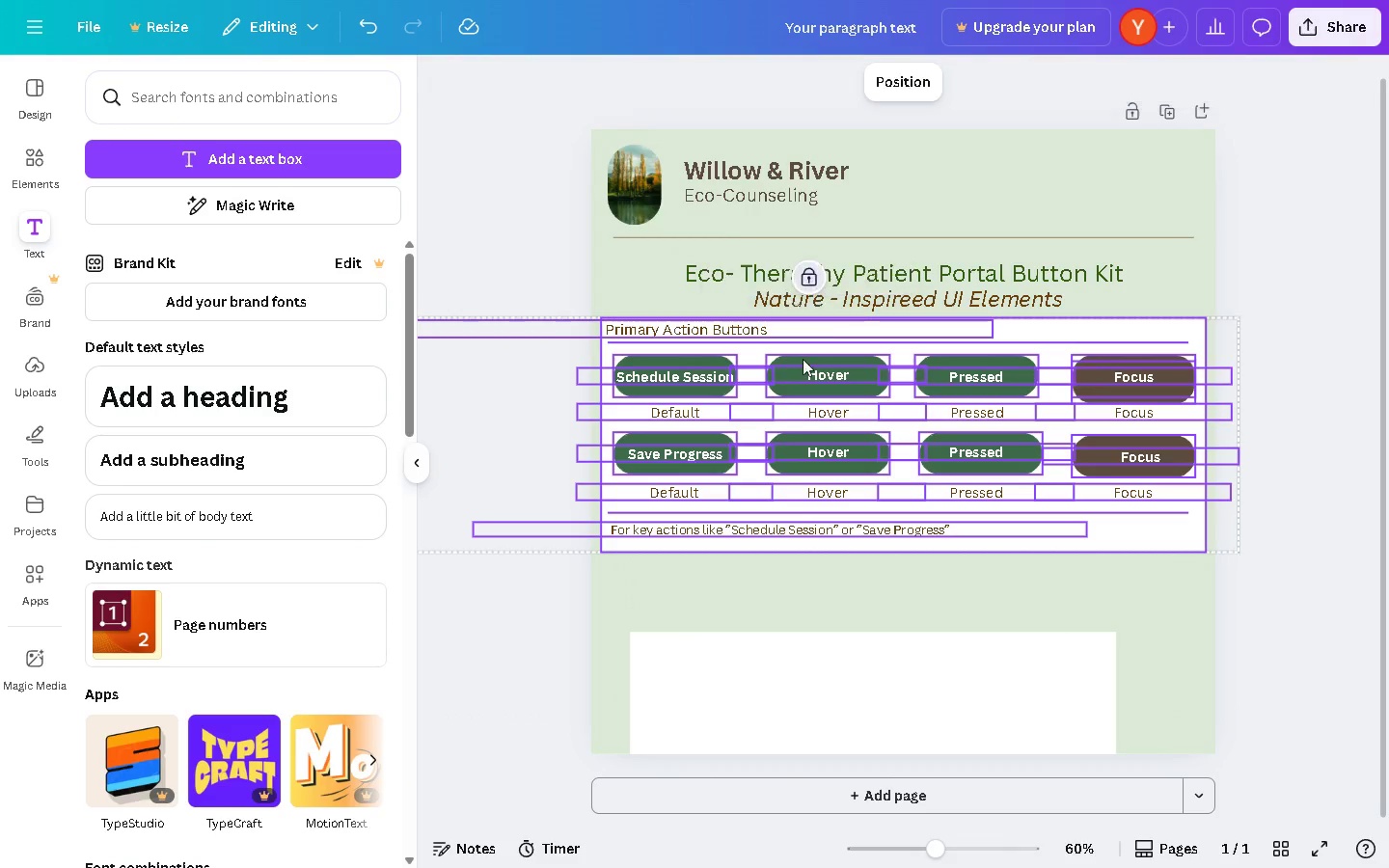 
double_click([803, 649])
 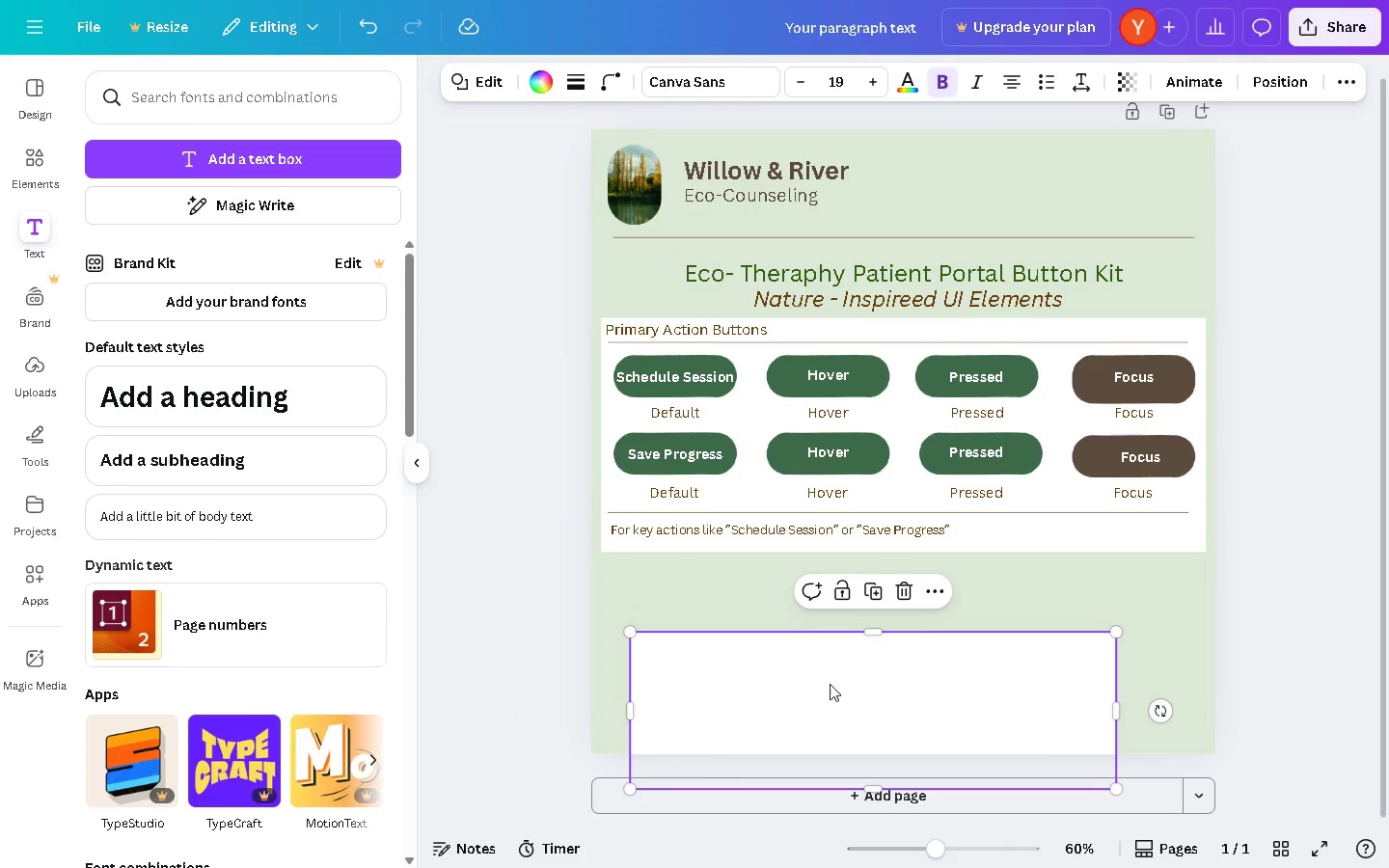 
left_click_drag(start_coordinate=[830, 684], to_coordinate=[810, 615])
 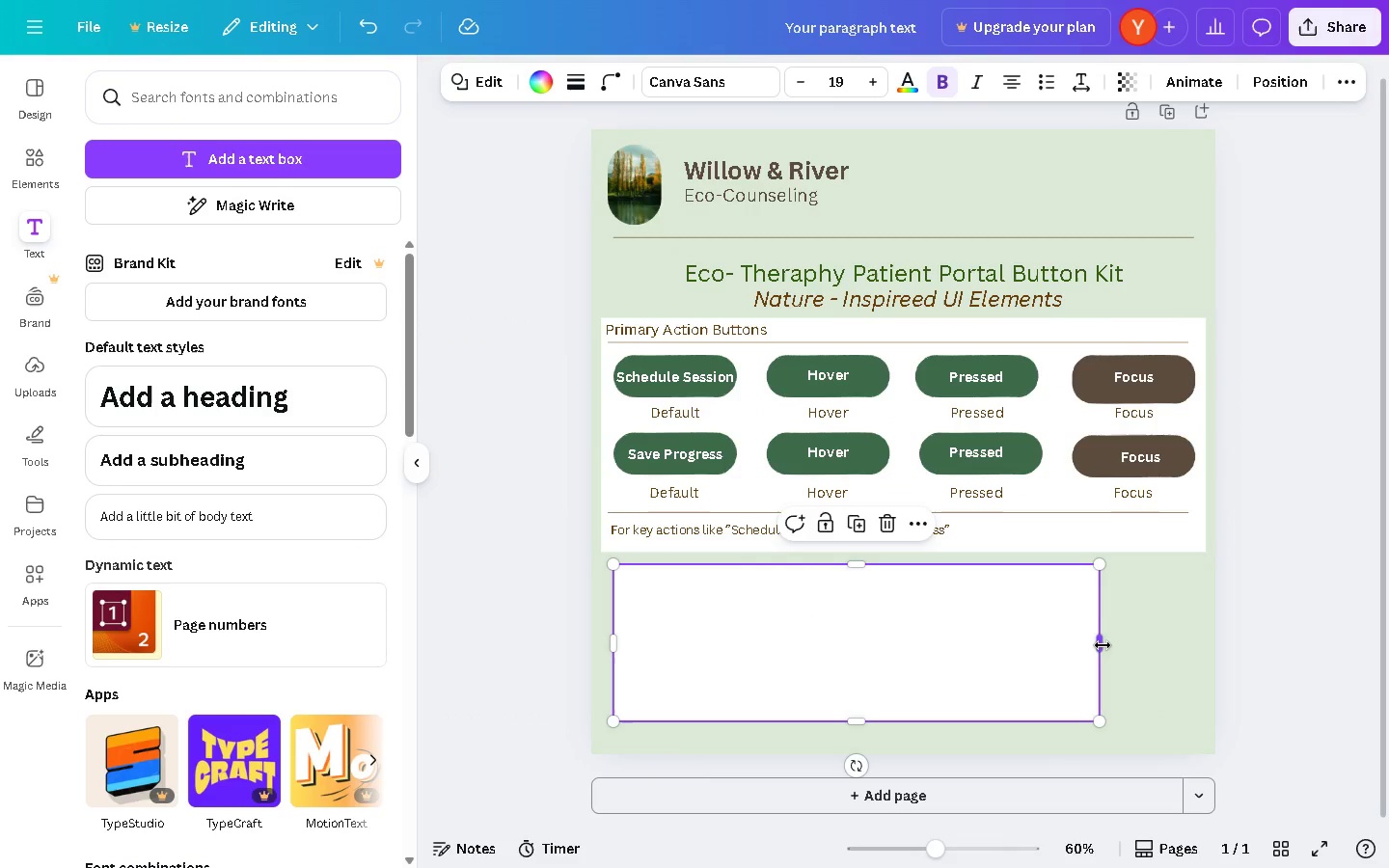 
left_click_drag(start_coordinate=[1103, 645], to_coordinate=[1201, 643])
 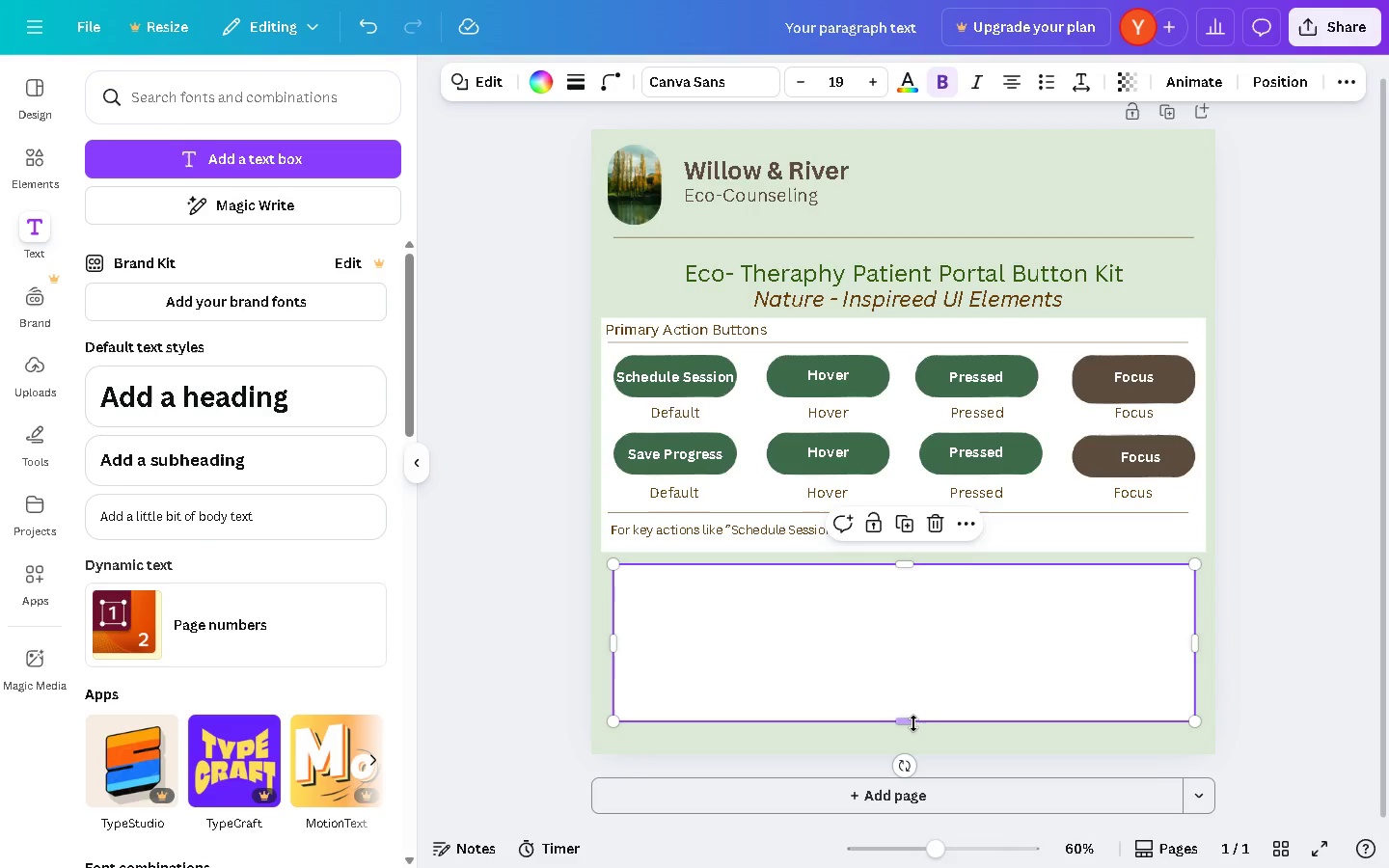 
left_click_drag(start_coordinate=[912, 723], to_coordinate=[908, 685])
 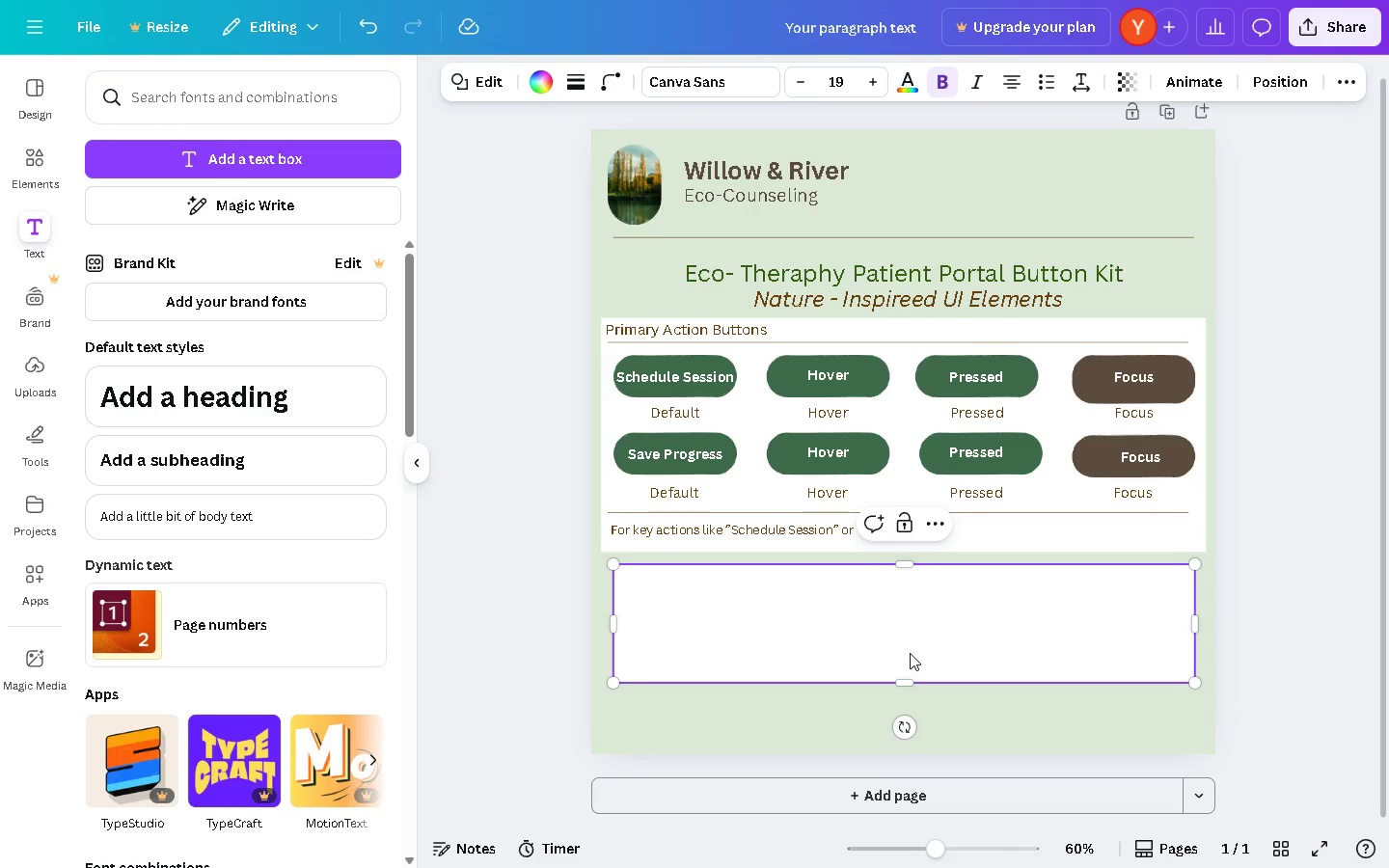 
wait(11.95)
 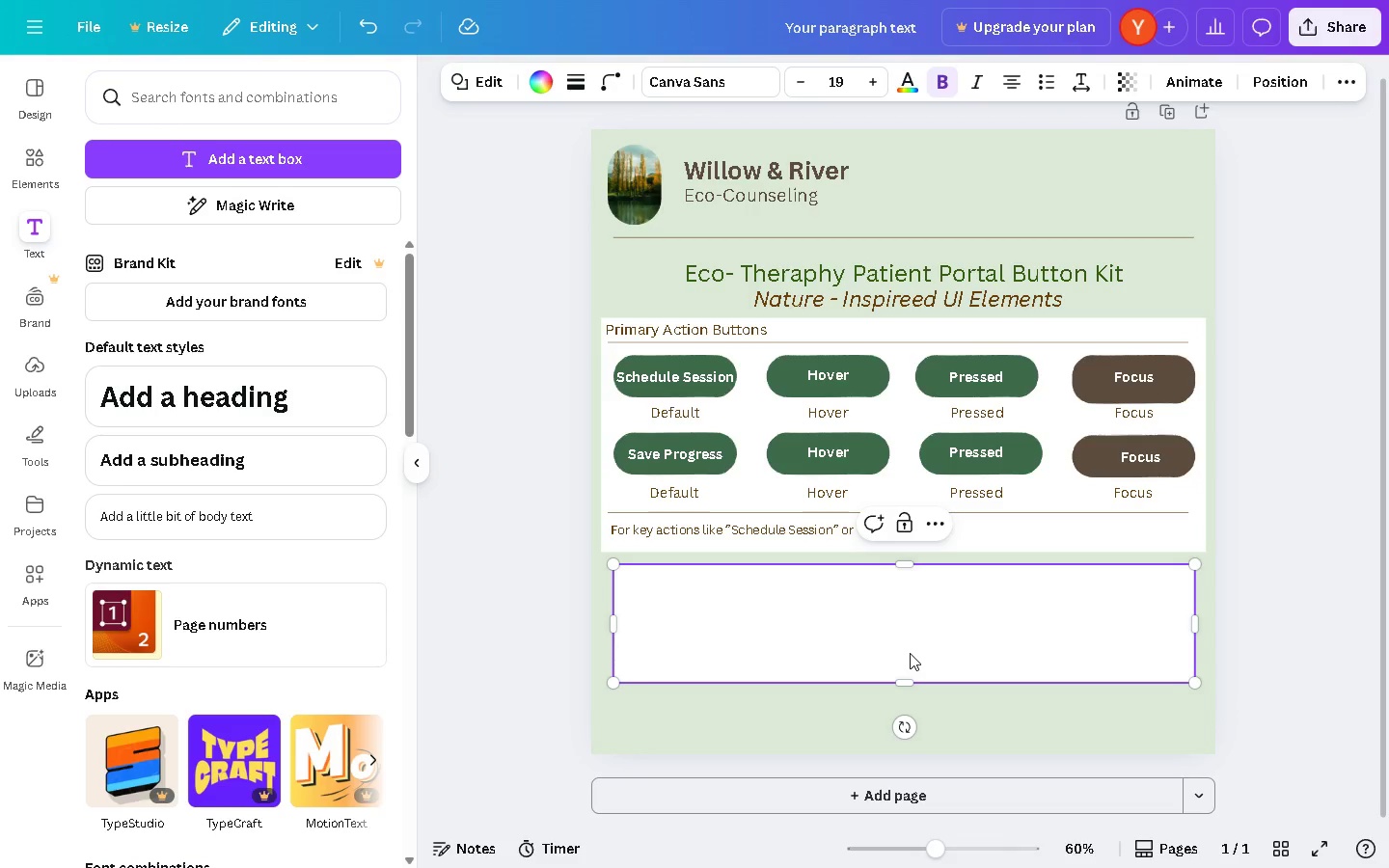 
hold_key(key=AltLeft, duration=0.77)
left_click_drag(start_coordinate=[670, 393], to_coordinate=[671, 467])
 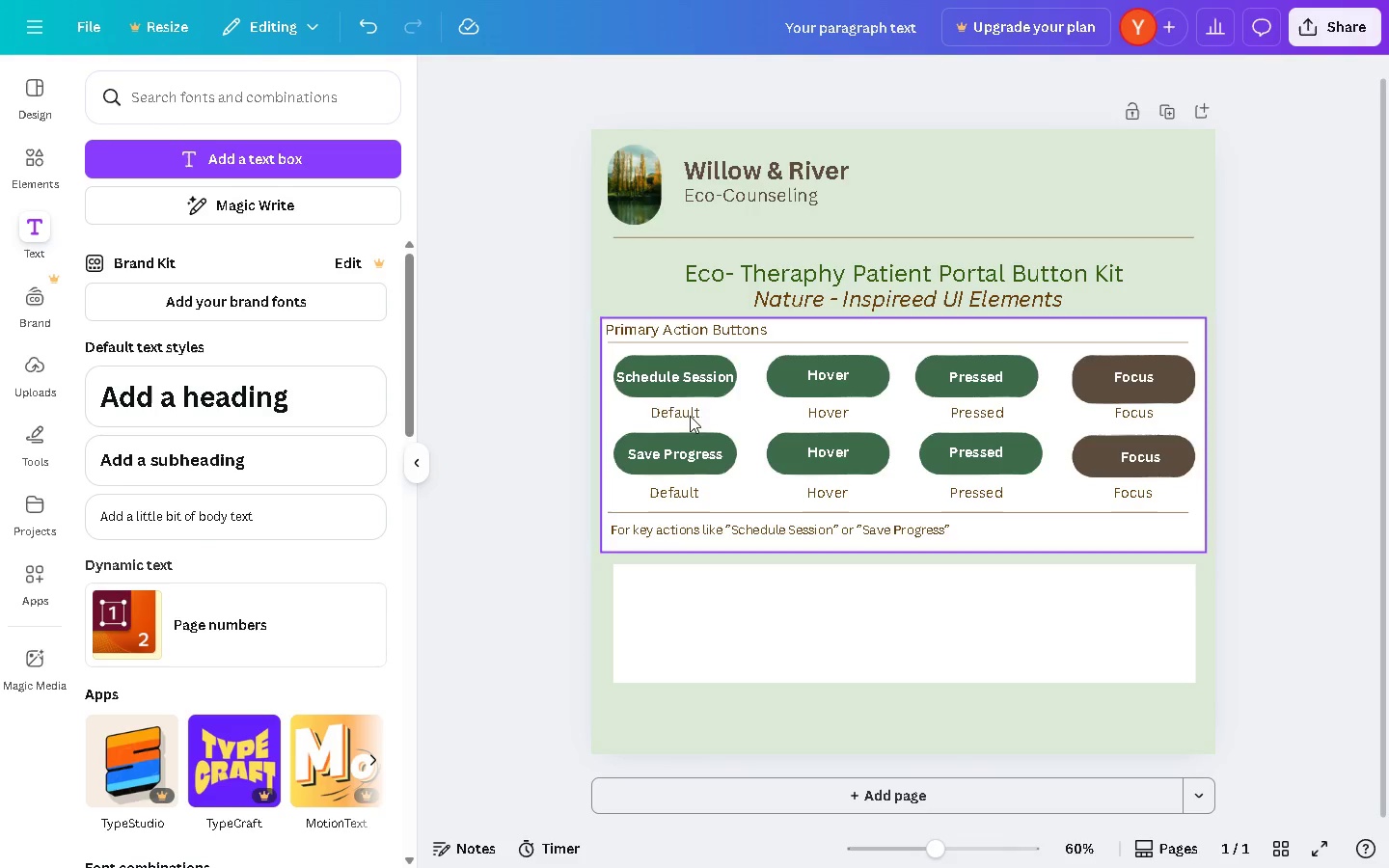 
hold_key(key=AltLeft, duration=1.52)
left_click([690, 393])
 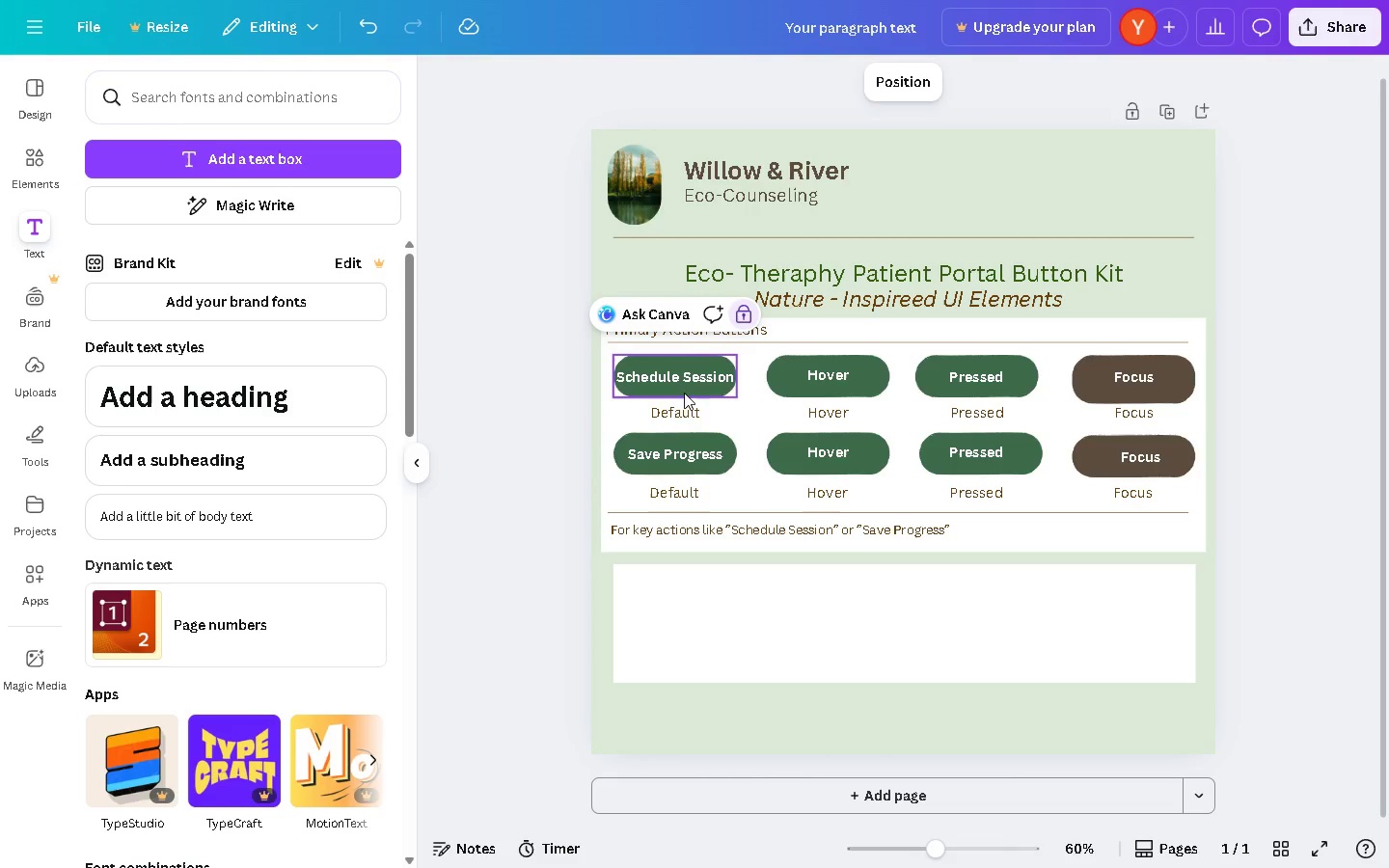 
left_click_drag(start_coordinate=[684, 393], to_coordinate=[681, 420])
 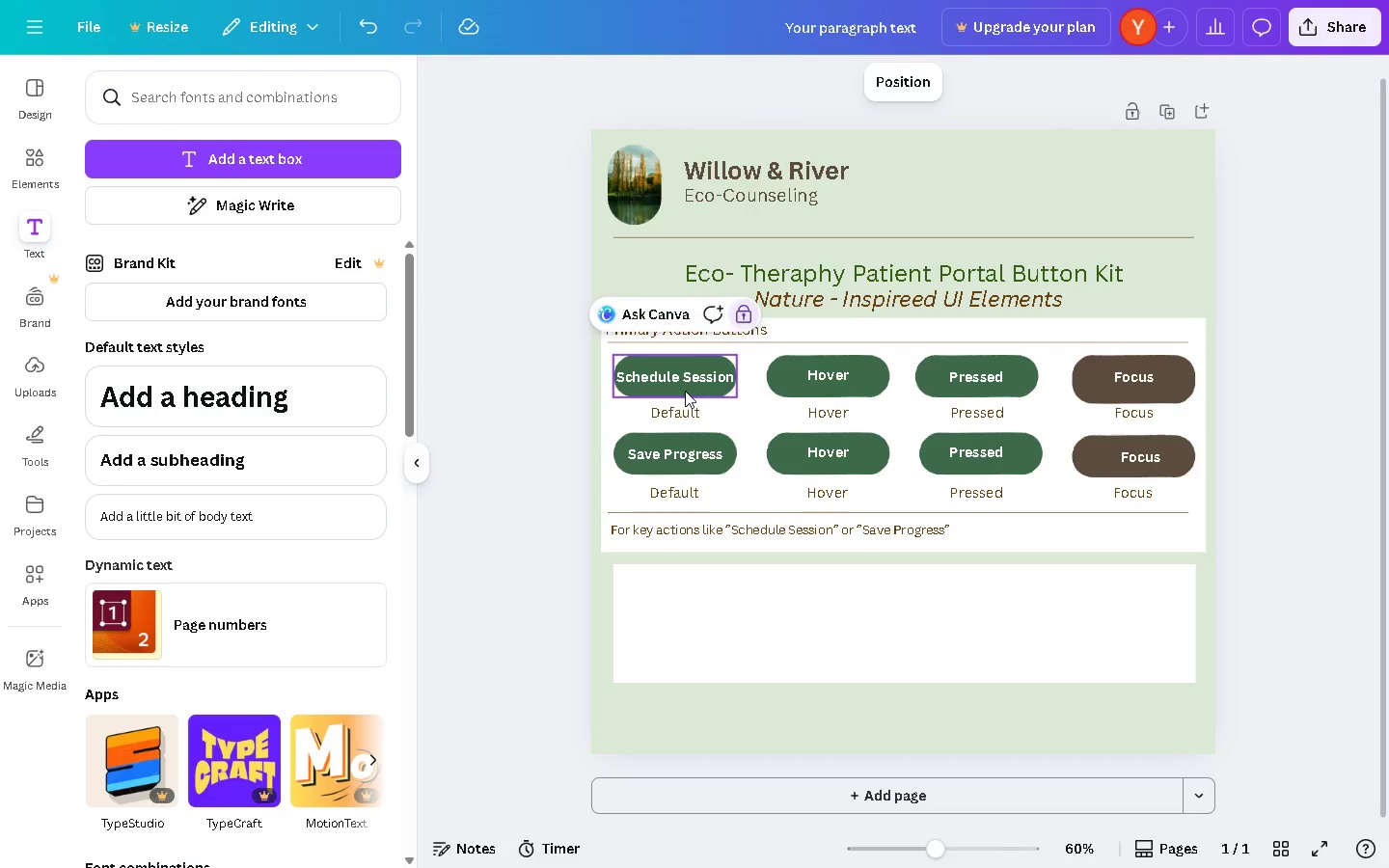 
key(Alt+AltLeft)
 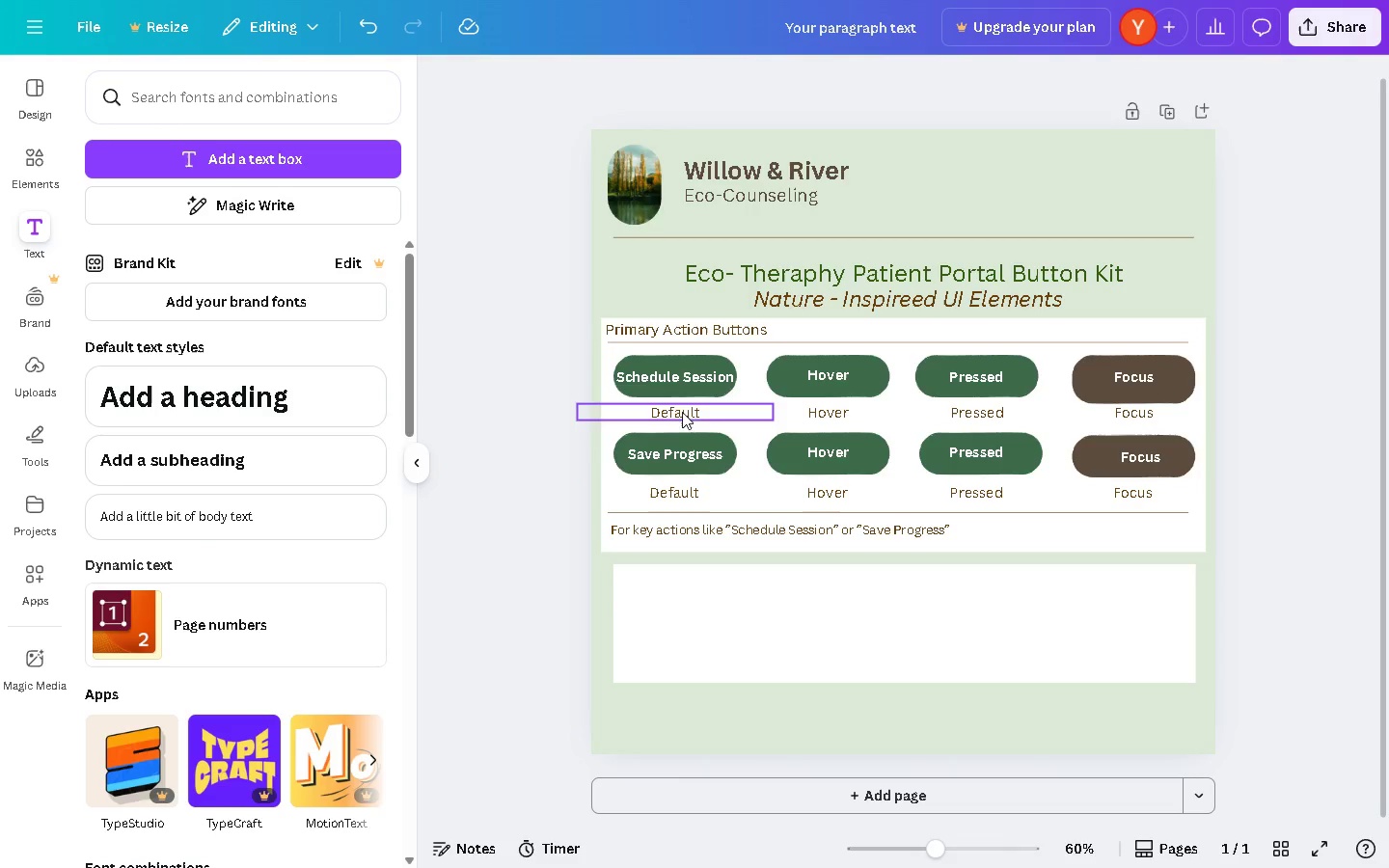 
key(Alt+AltLeft)
 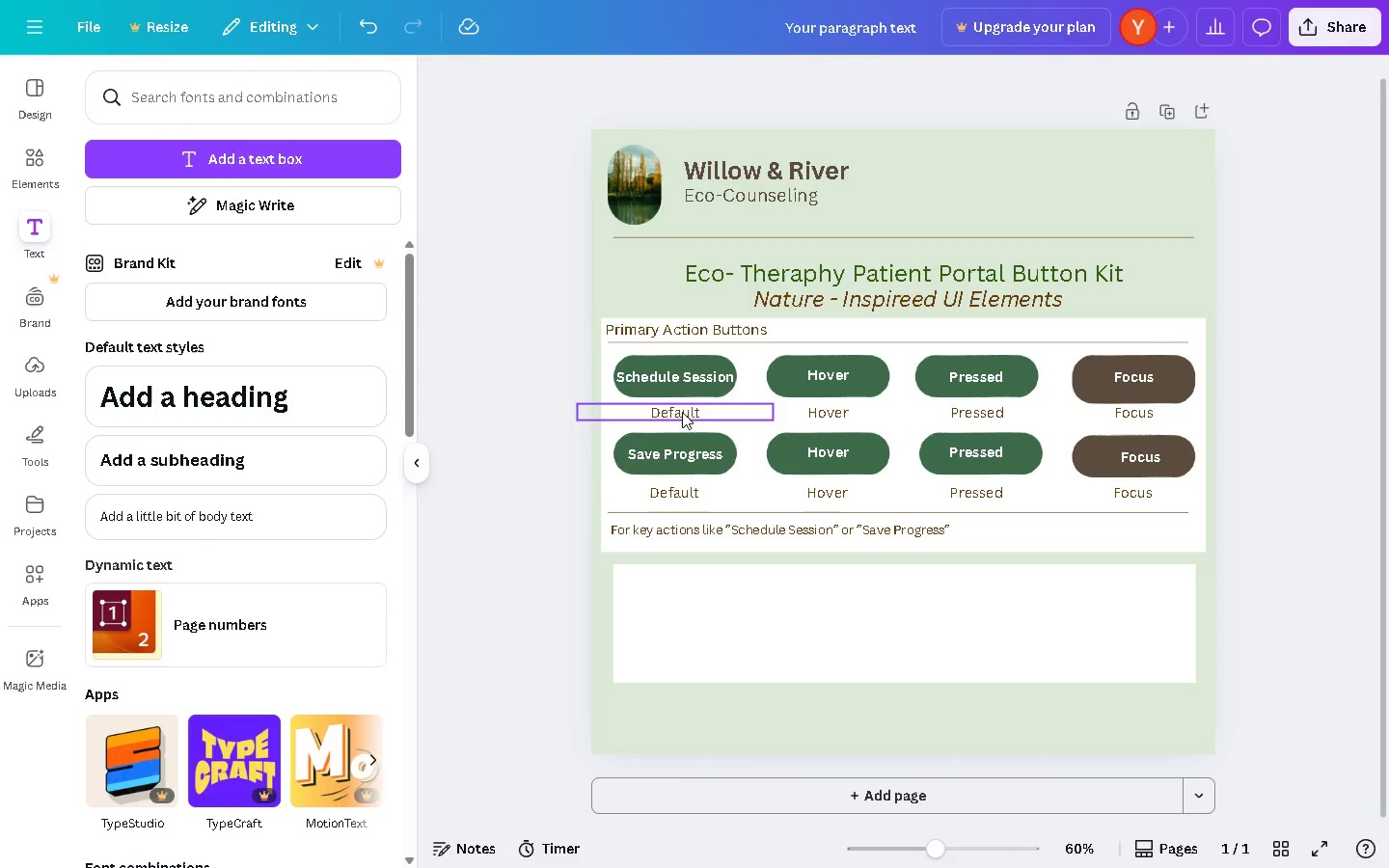 
key(Alt+AltLeft)
 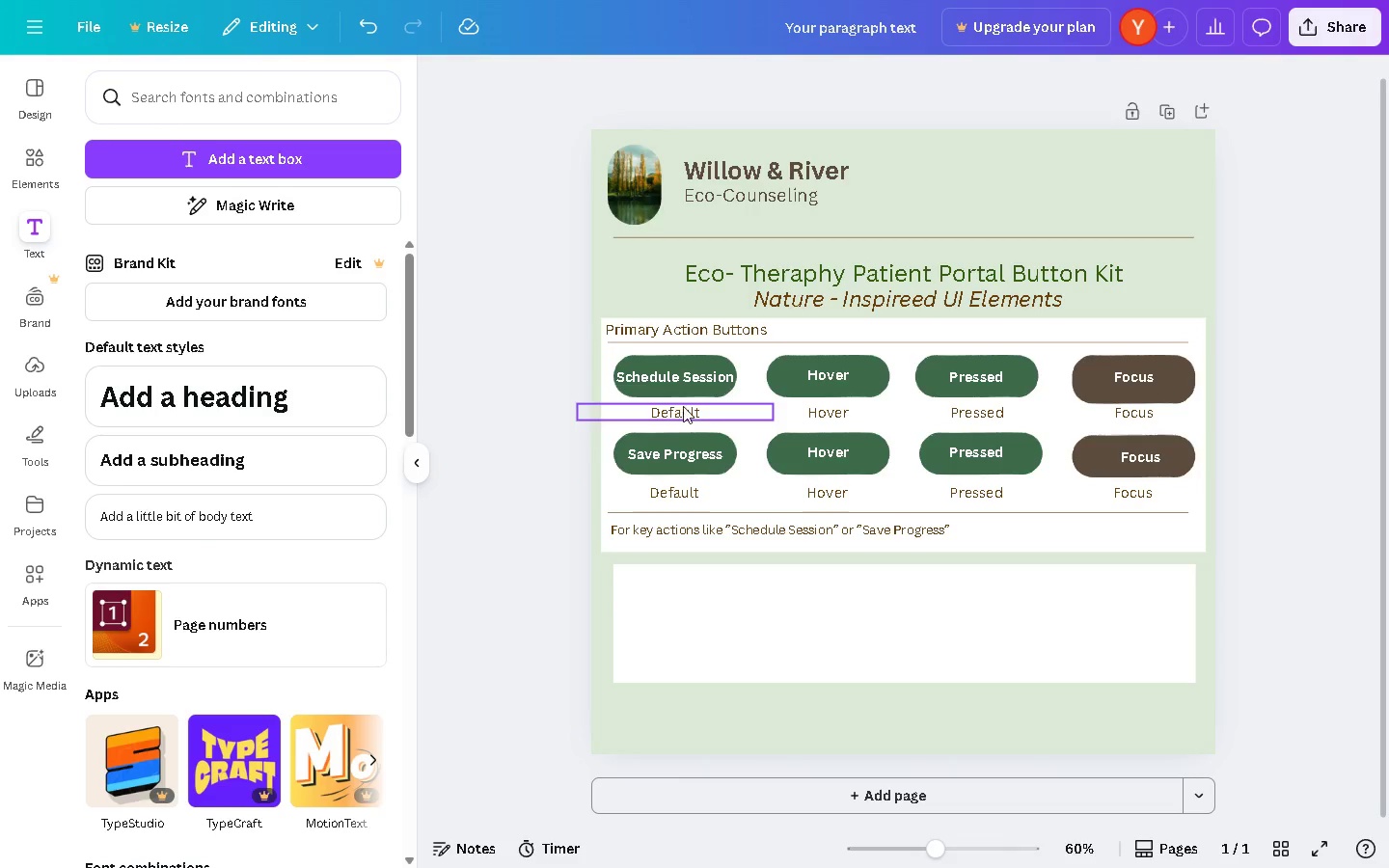 
key(Alt+AltLeft)
 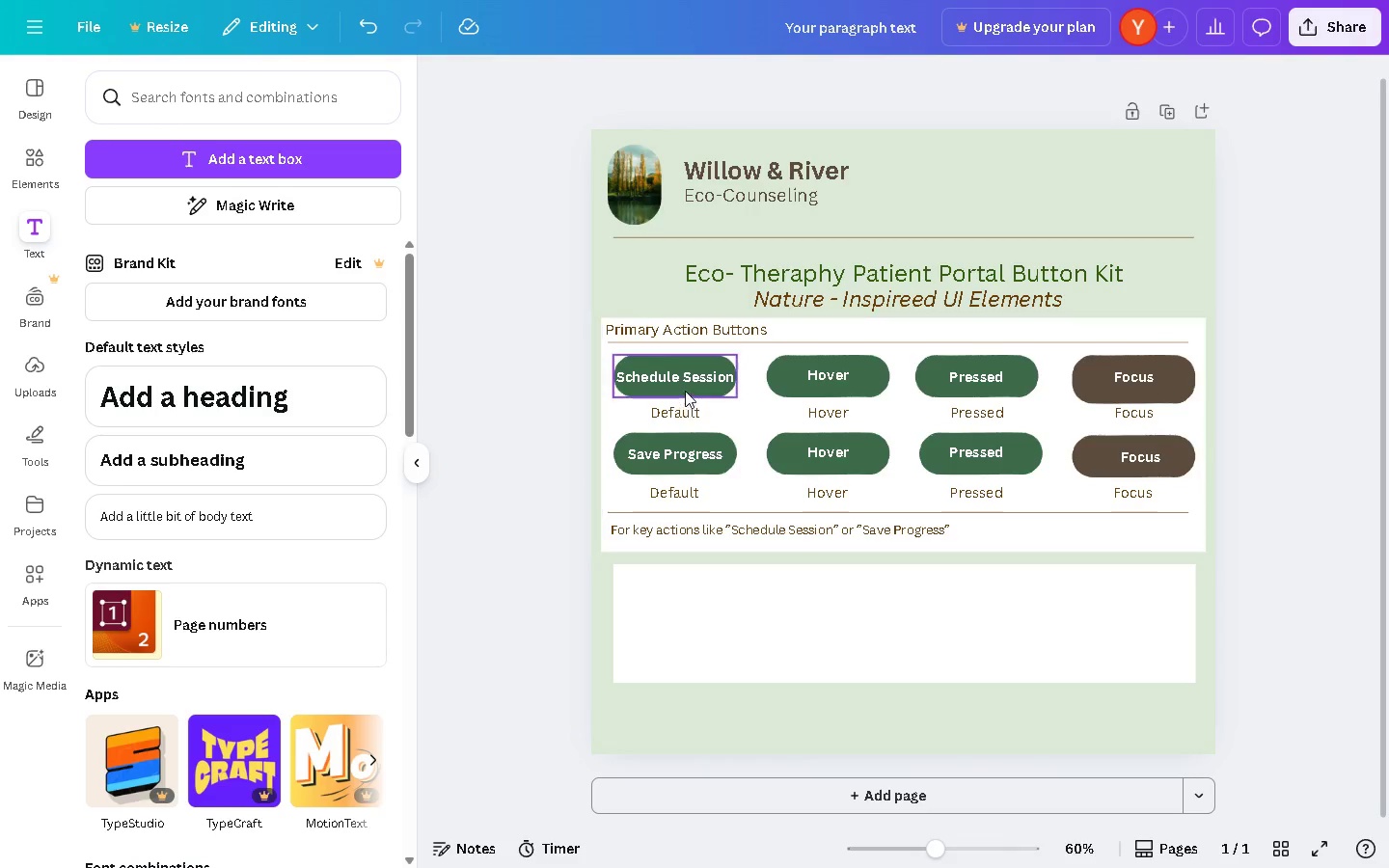 
left_click([685, 391])
 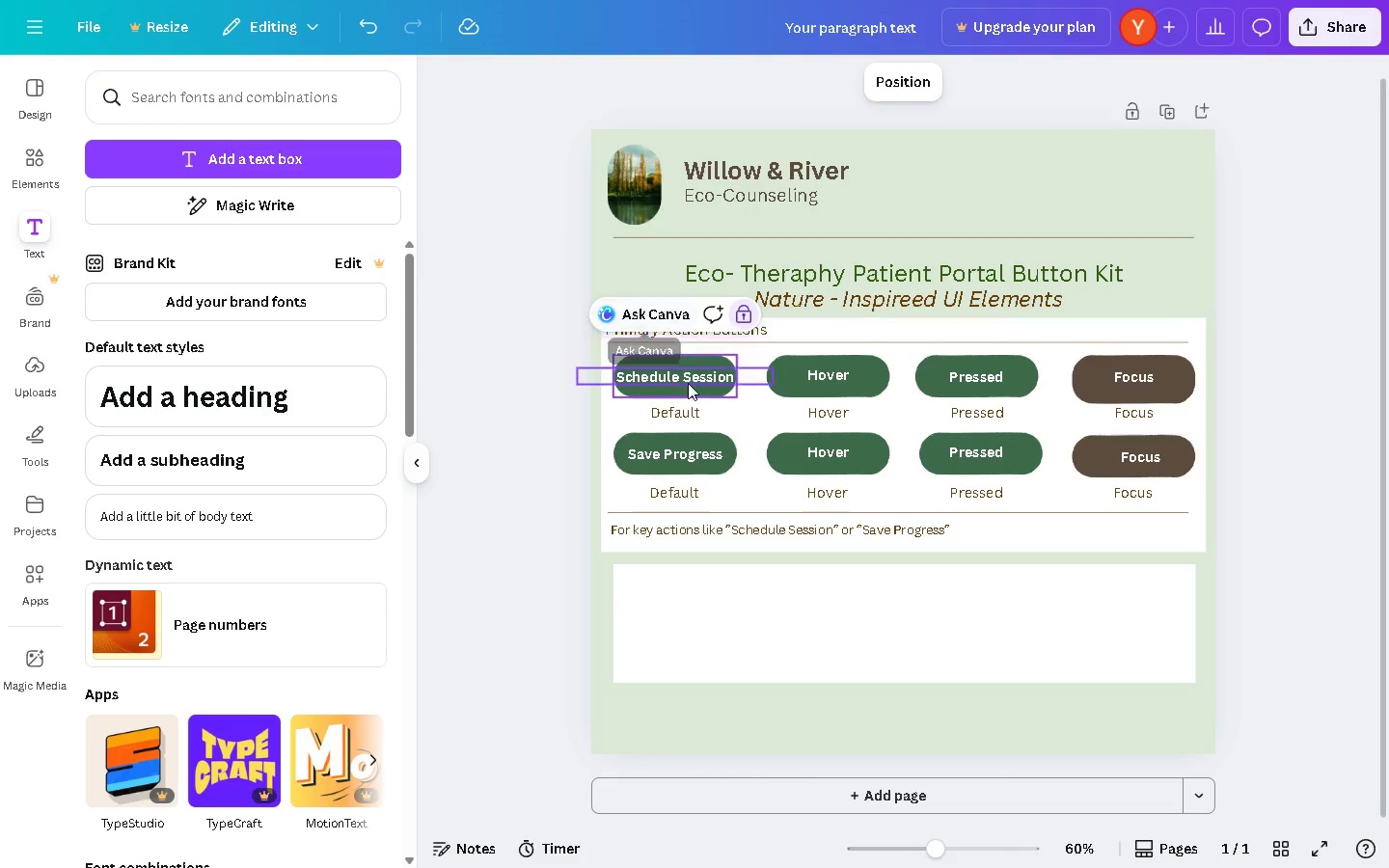 
left_click([689, 391])
 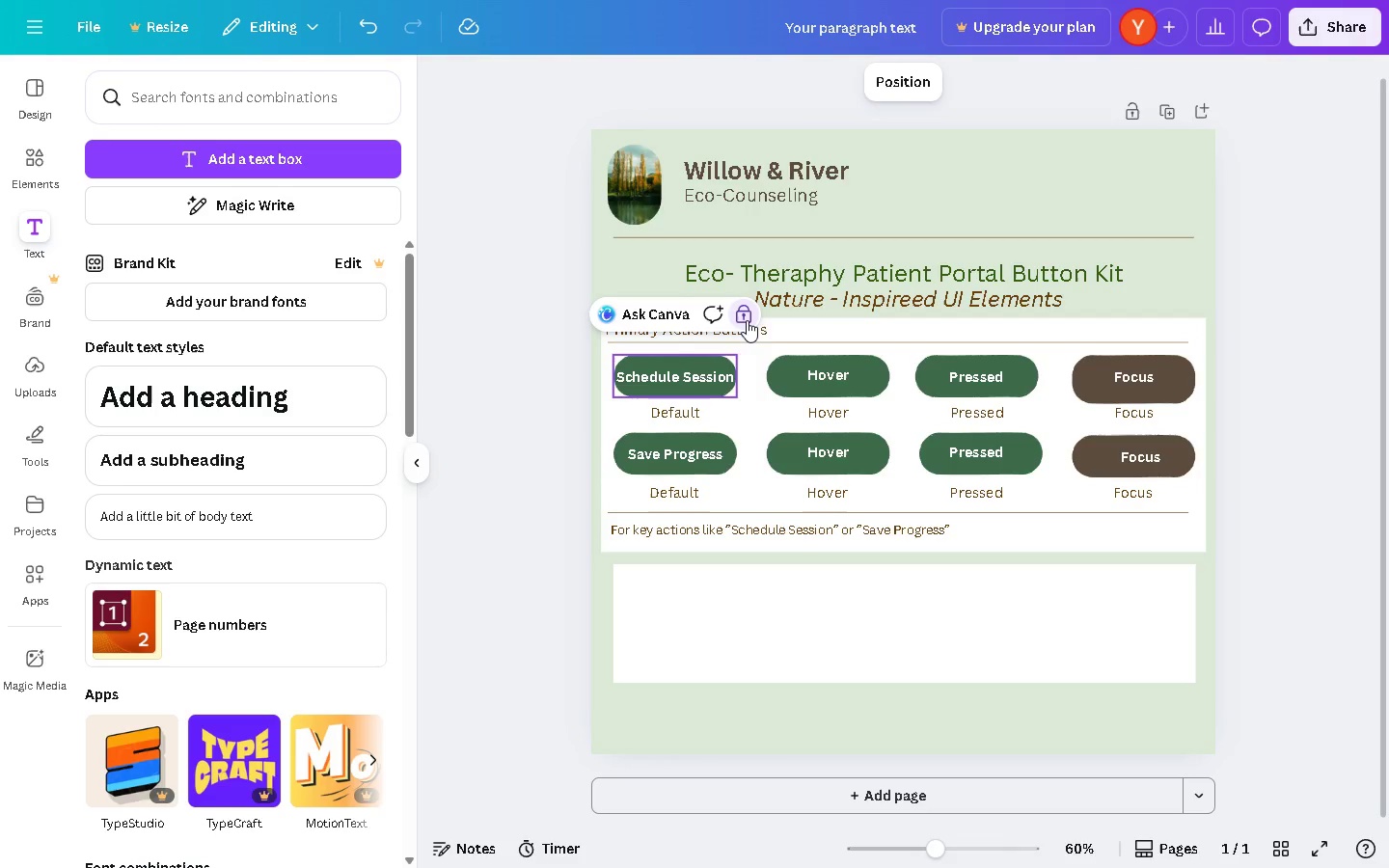 
left_click([747, 320])
 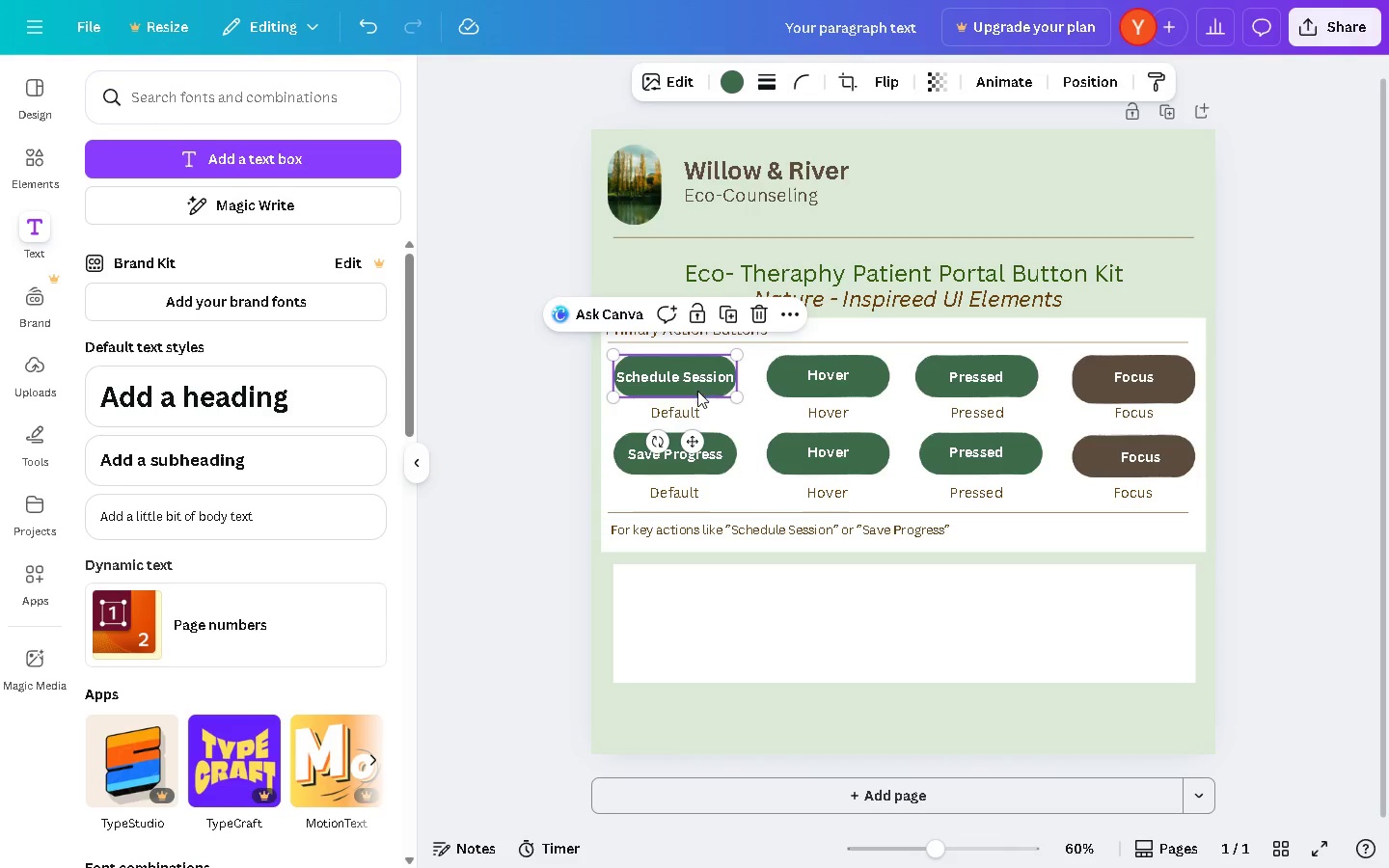 
hold_key(key=AltLeft, duration=1.33)
left_click_drag(start_coordinate=[694, 393], to_coordinate=[706, 602])
 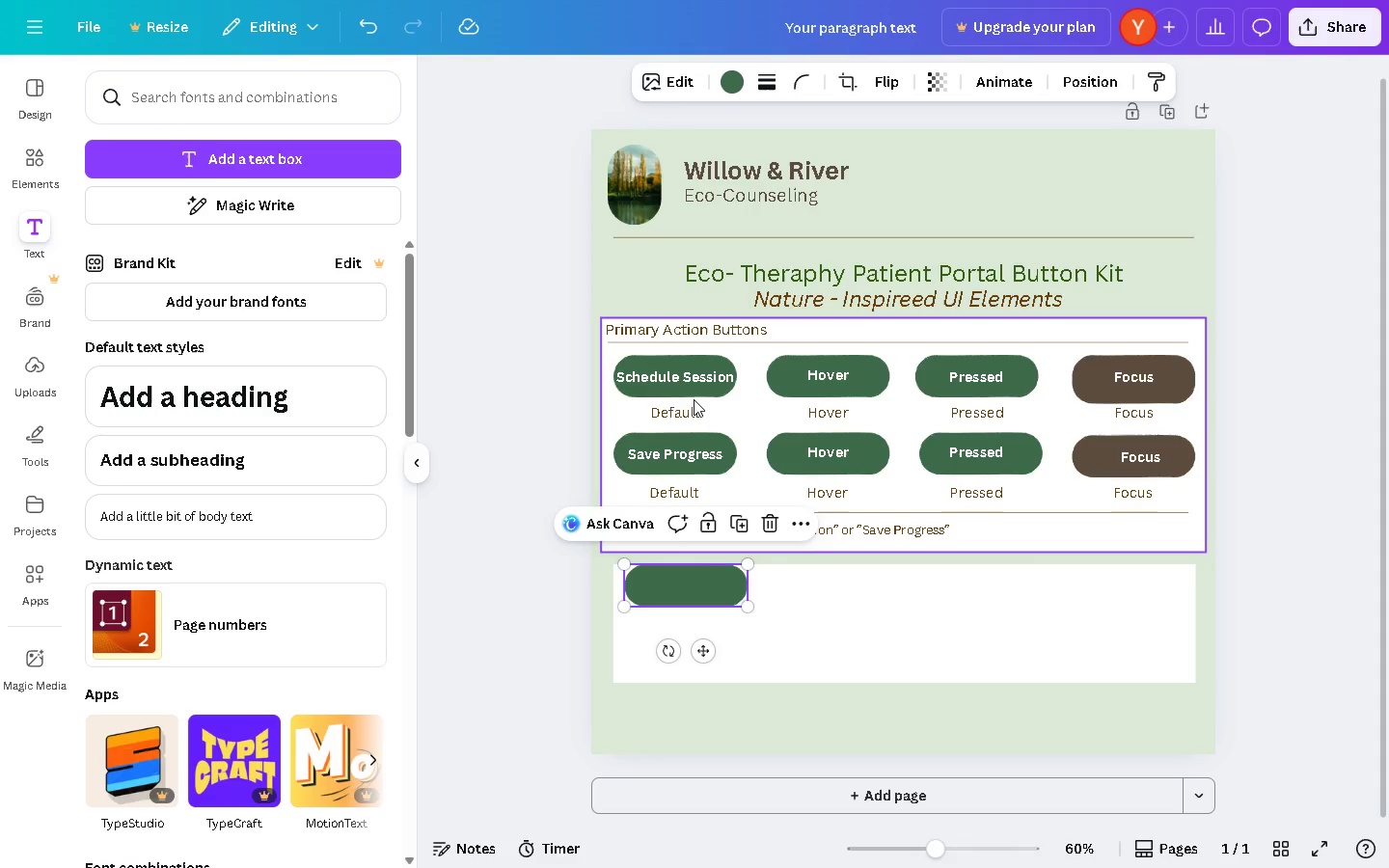 
left_click([695, 393])
 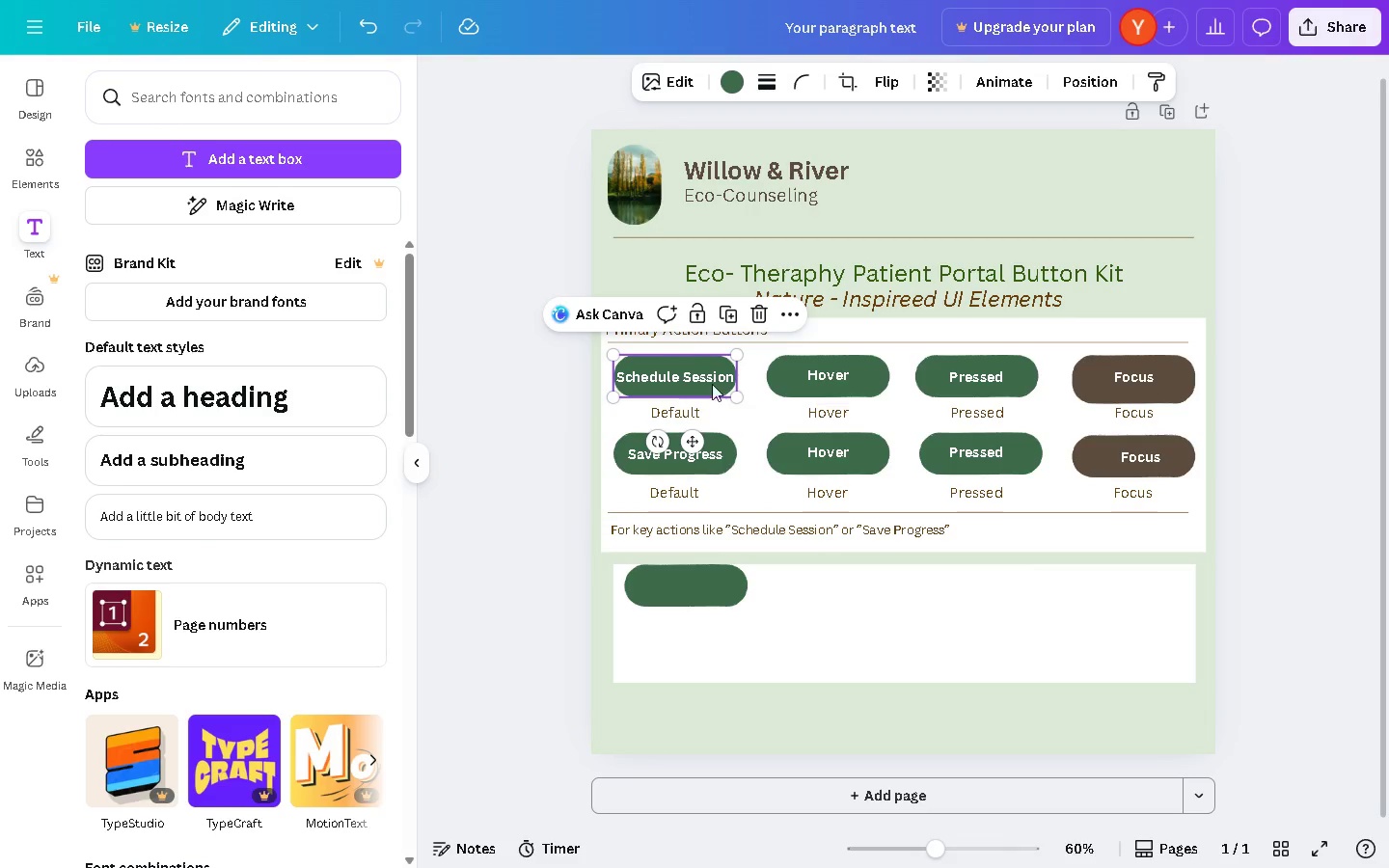 
left_click([690, 316])
 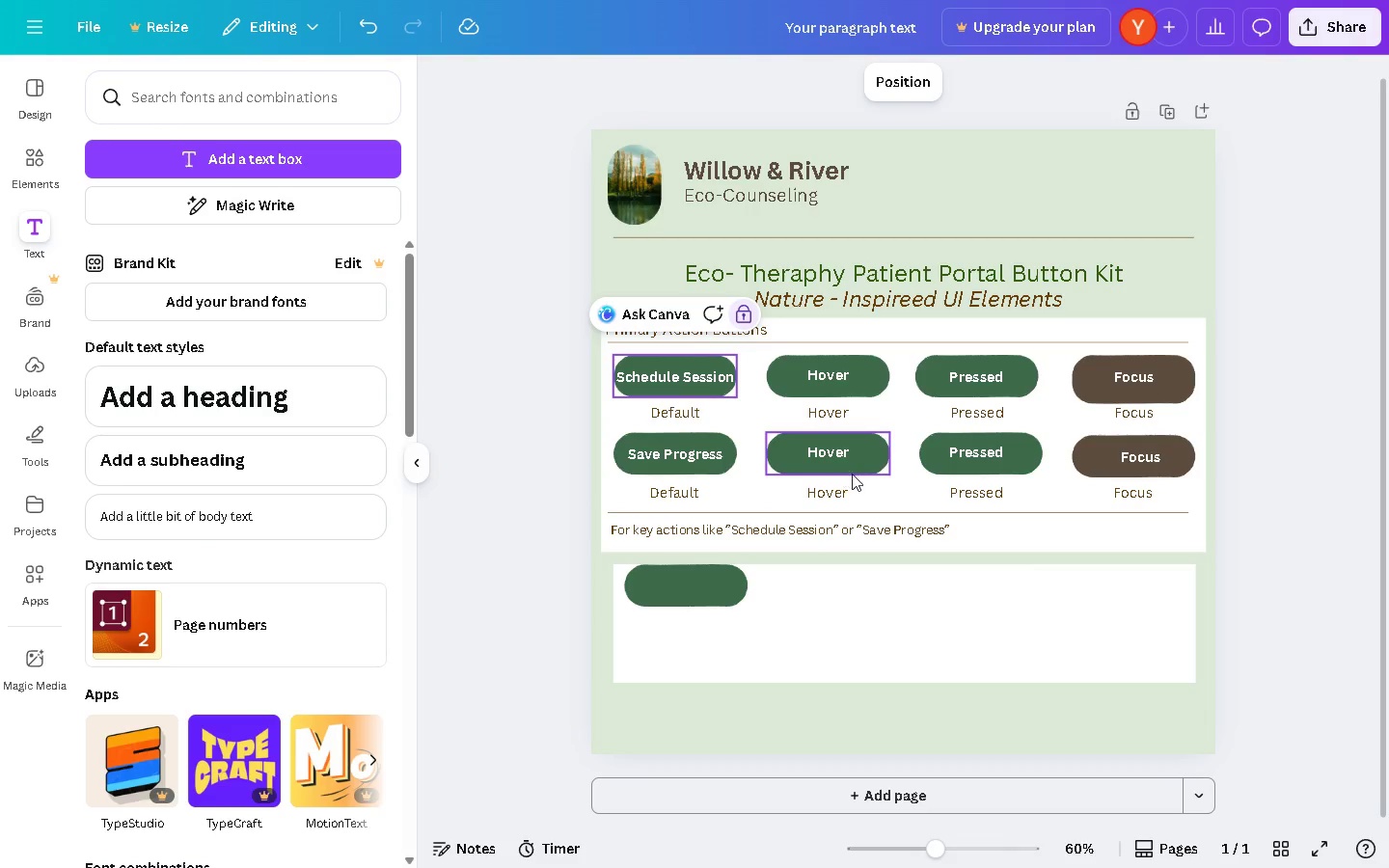 
left_click([874, 596])
 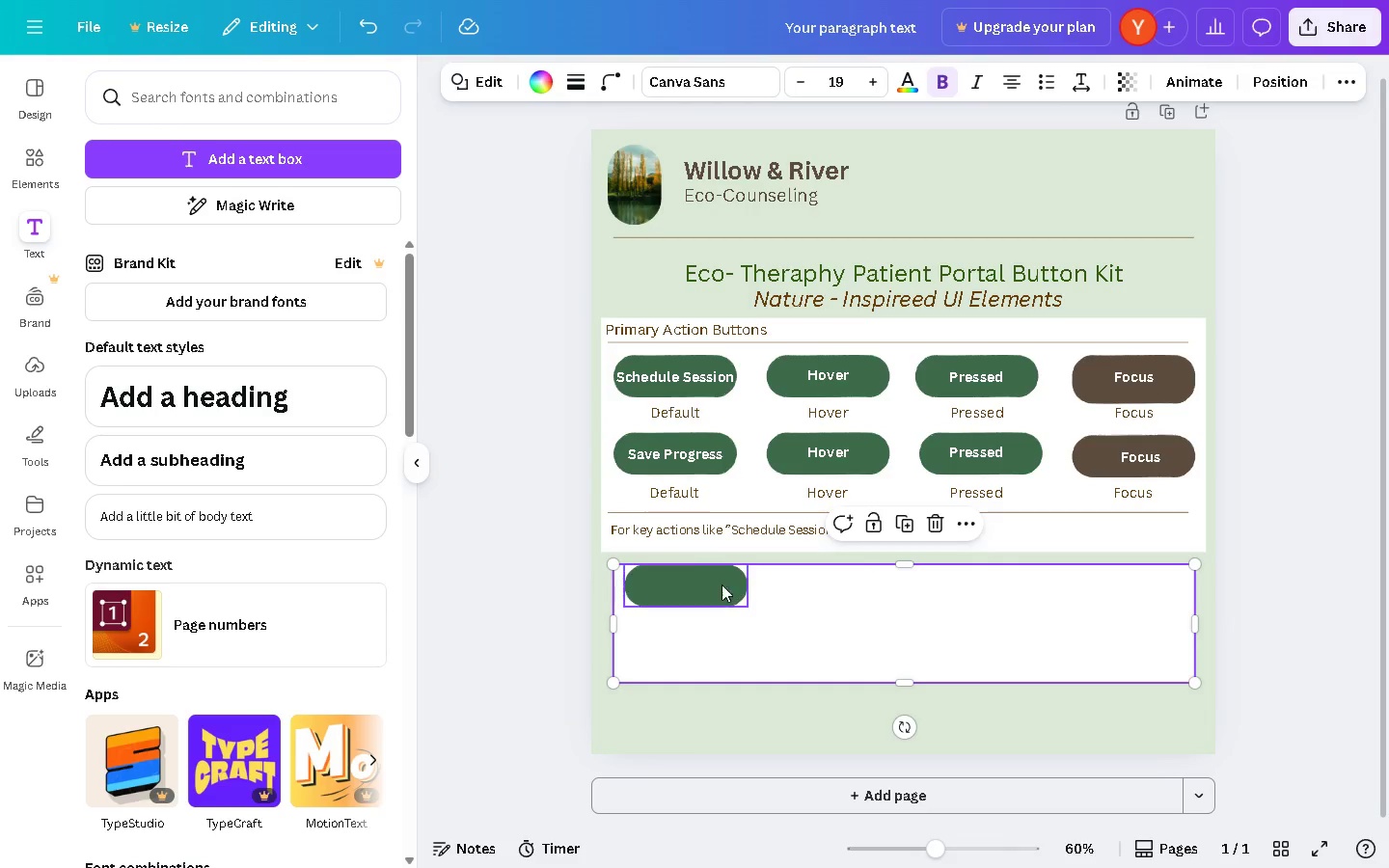 
left_click_drag(start_coordinate=[712, 588], to_coordinate=[710, 607])
 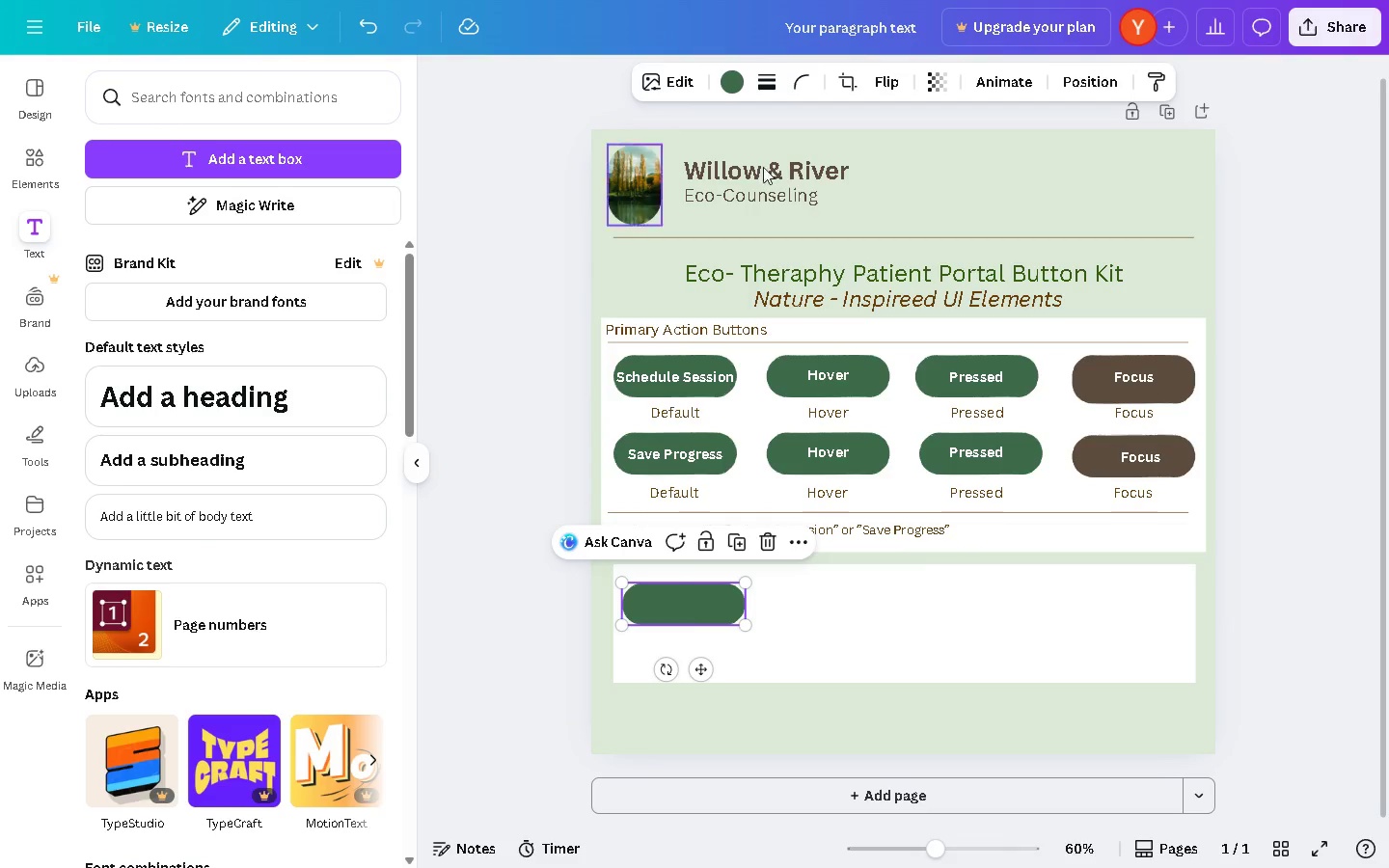 
left_click([725, 93])
 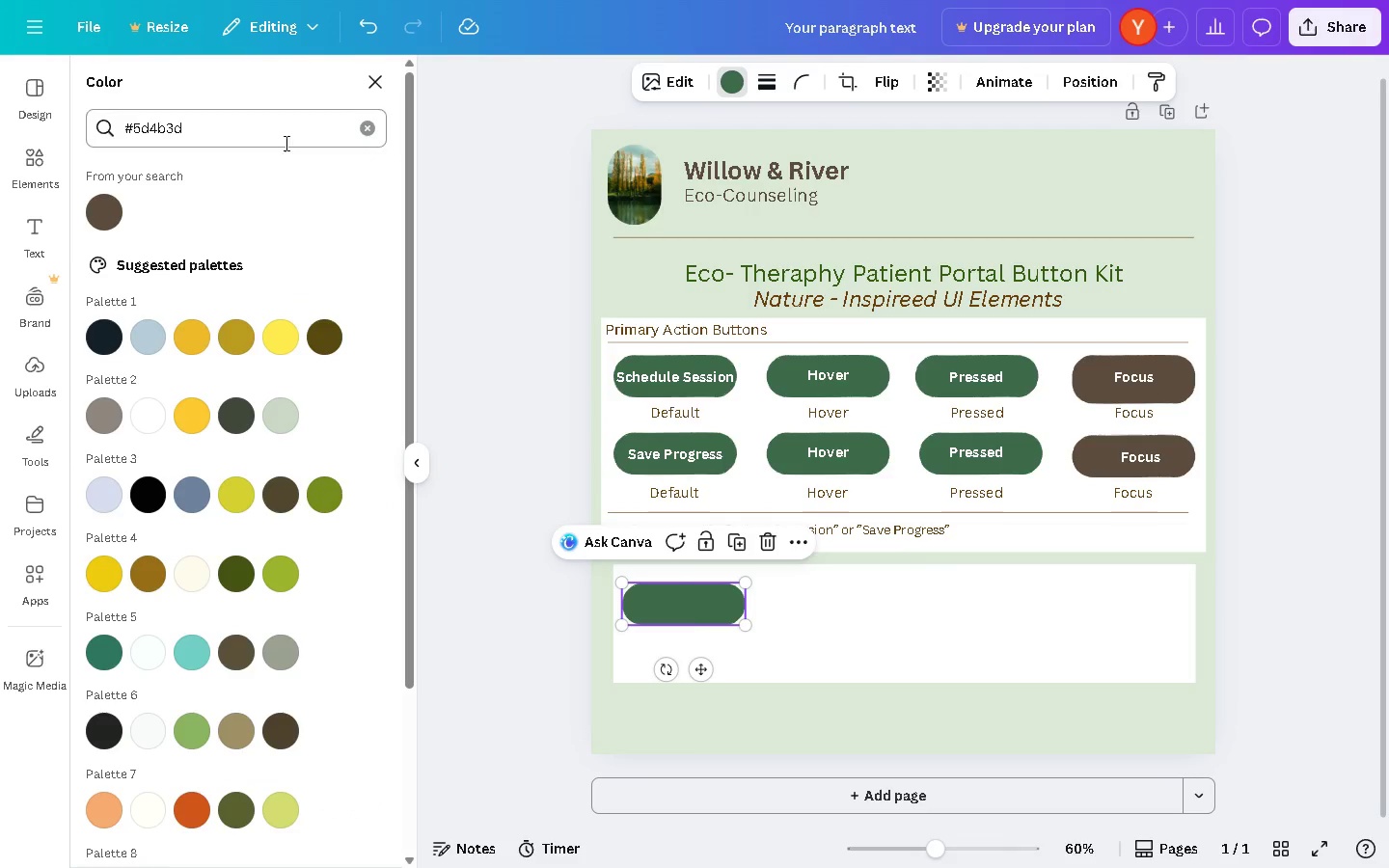 
left_click([279, 138])
 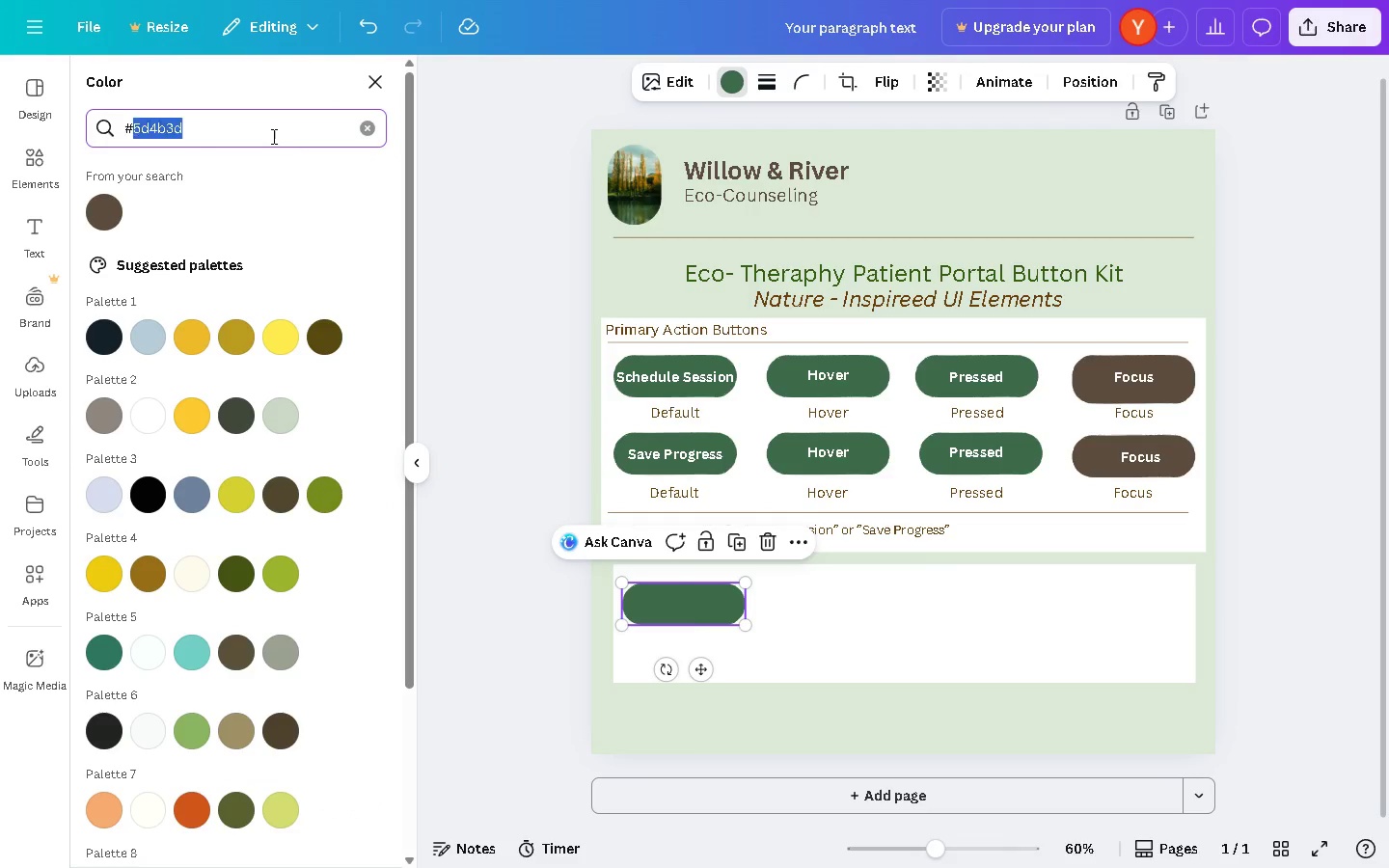 
left_click_drag(start_coordinate=[277, 136], to_coordinate=[171, 142])
 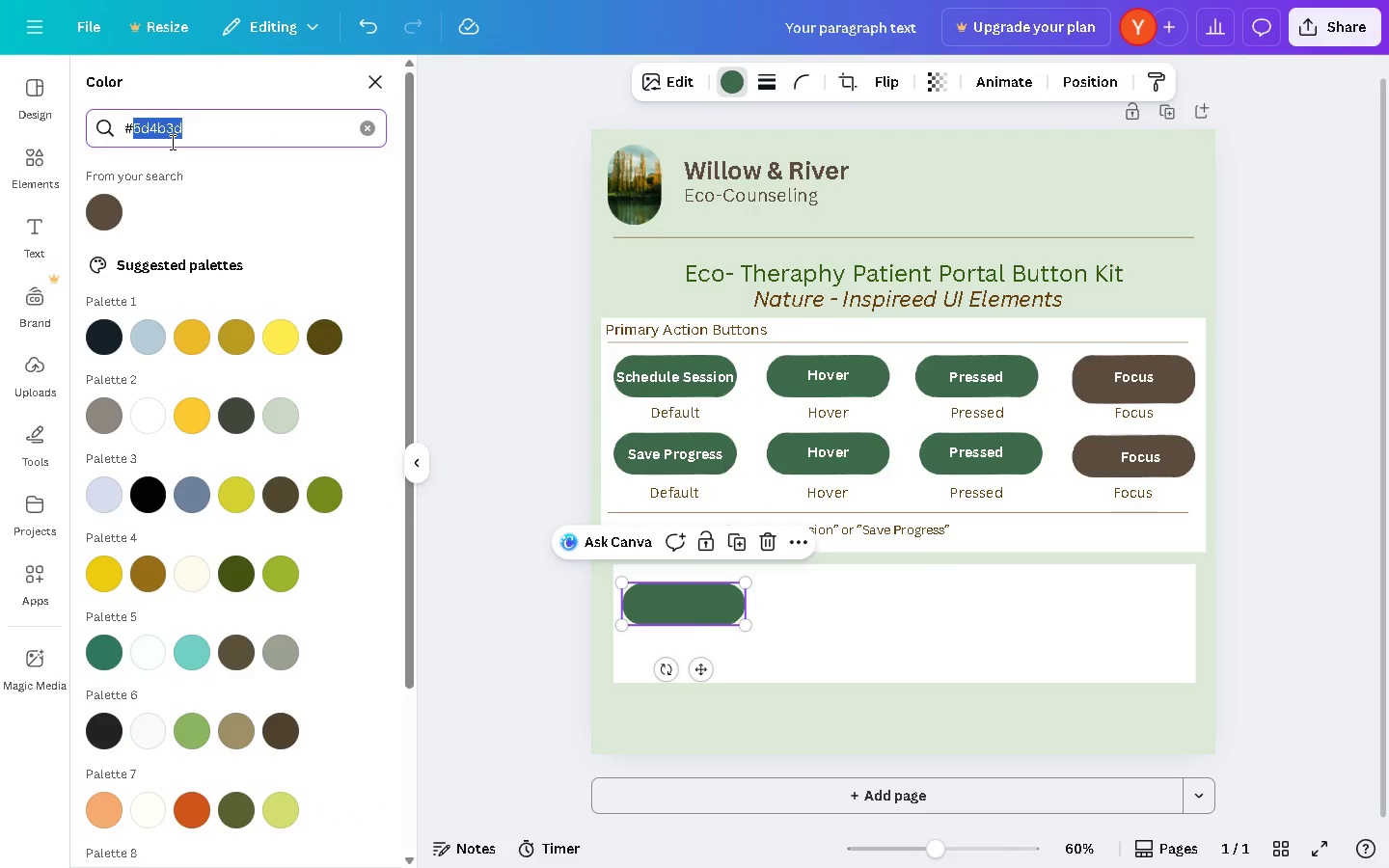 
type(dce9d7)
 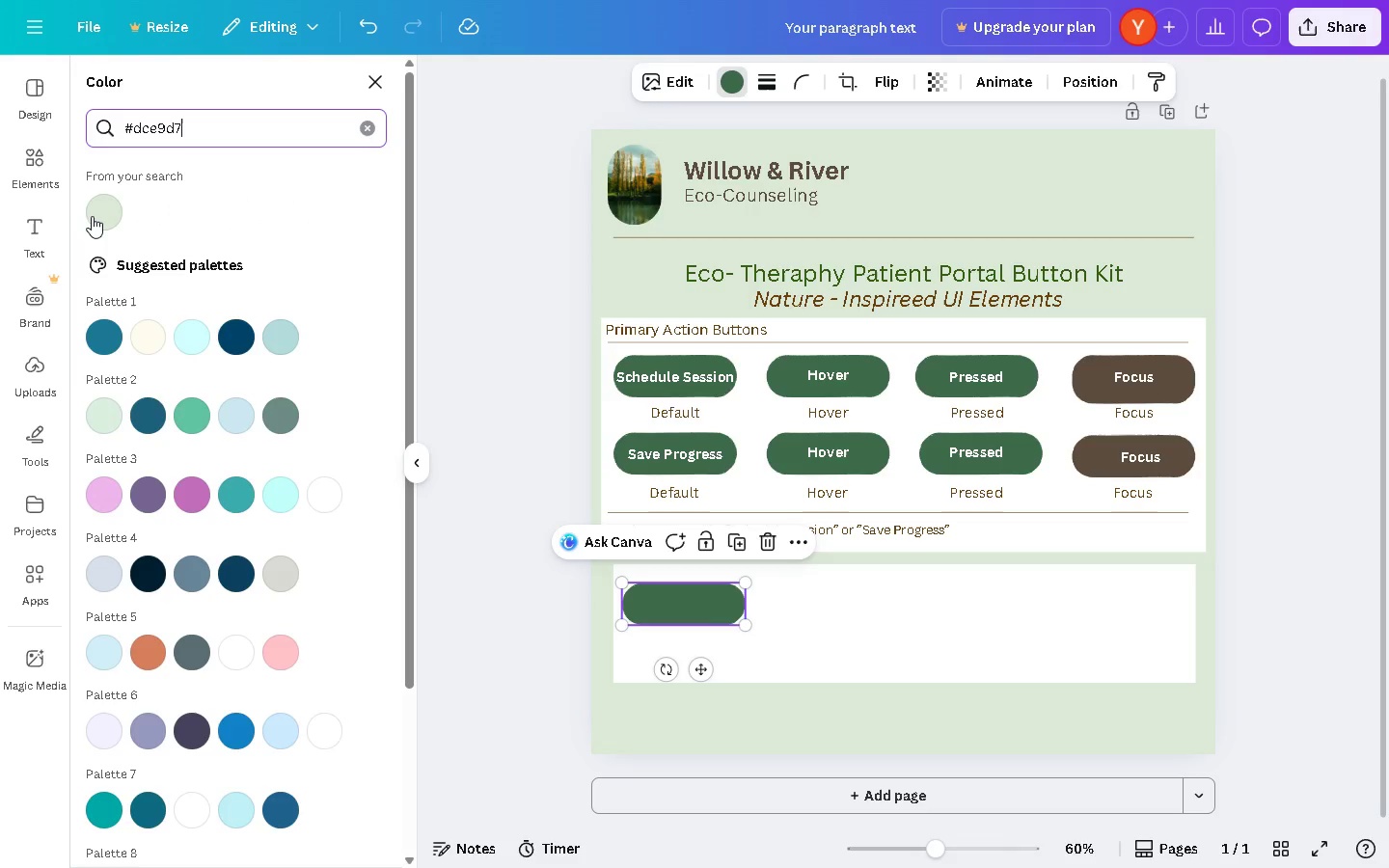 
left_click([110, 213])
 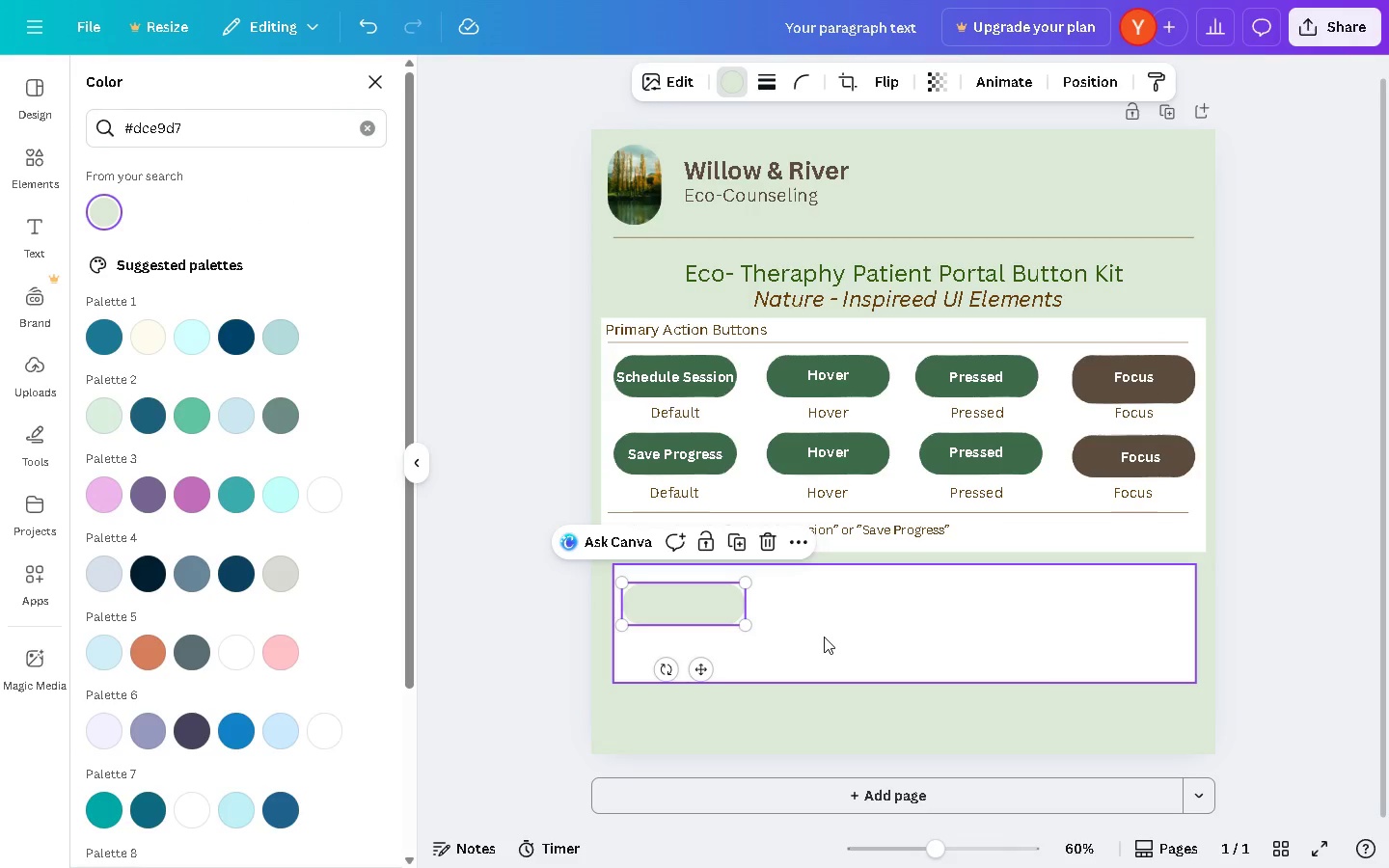 
wait(6.11)
 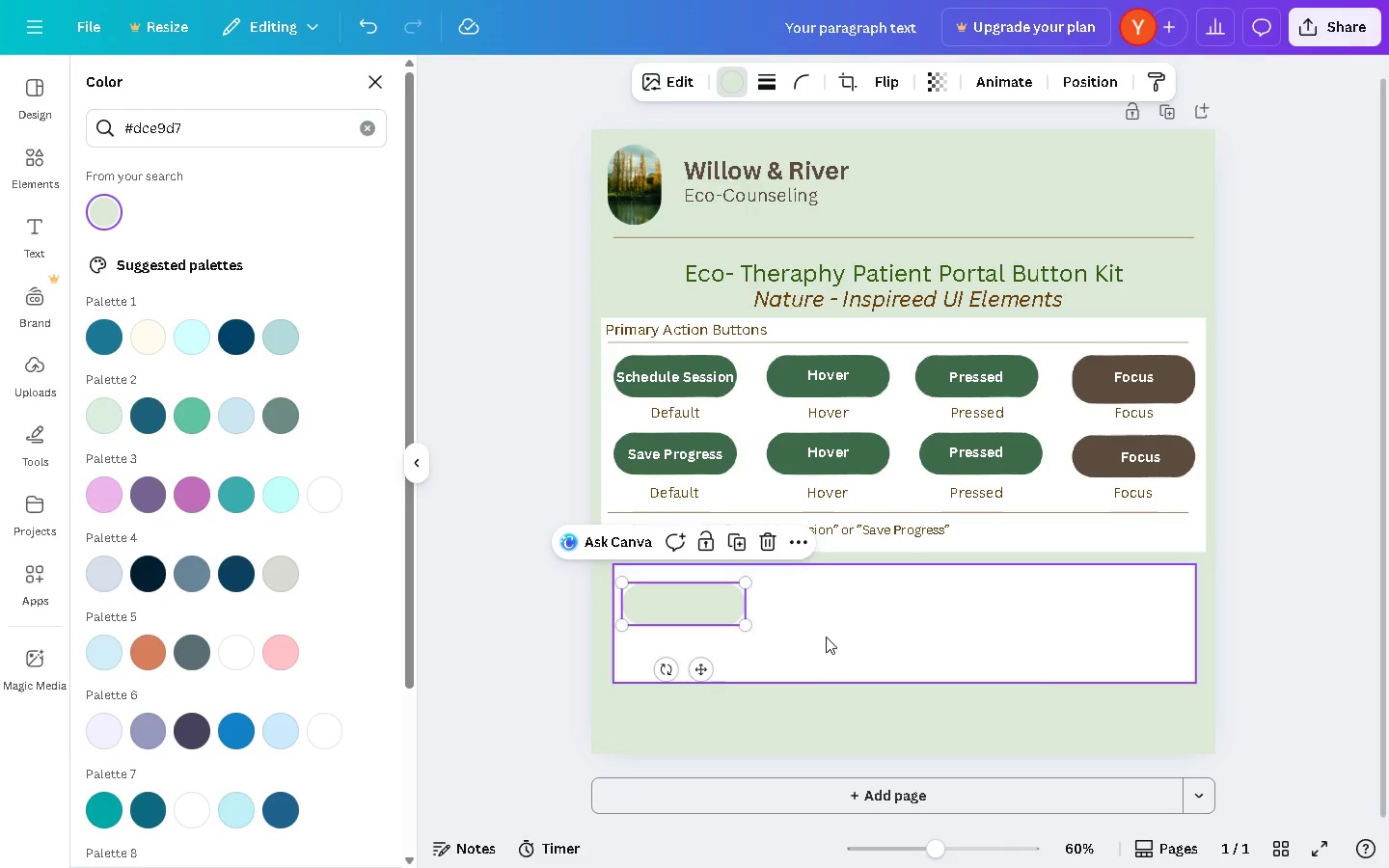 
double_click([840, 616])
 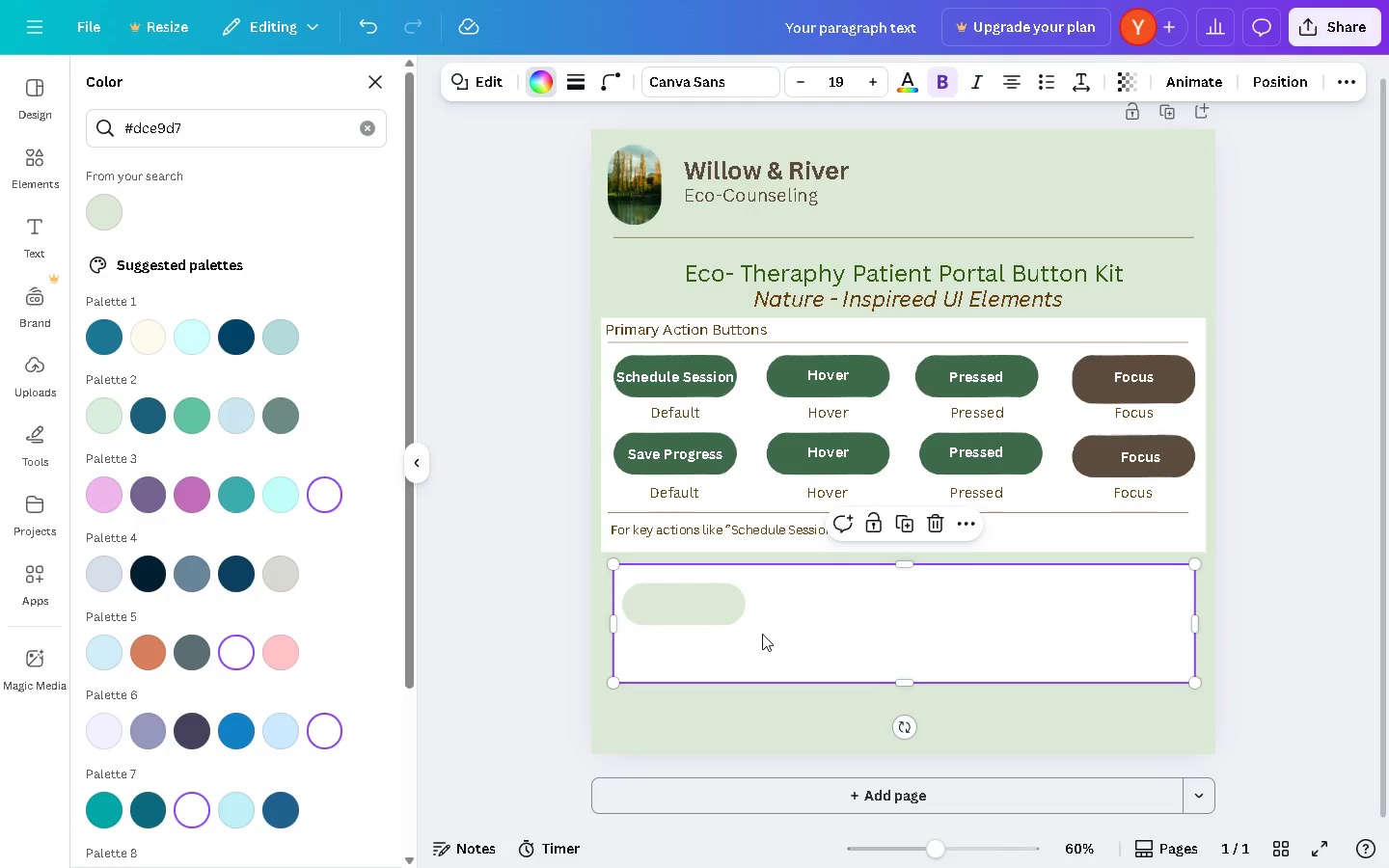 
mouse_move([734, 617])
 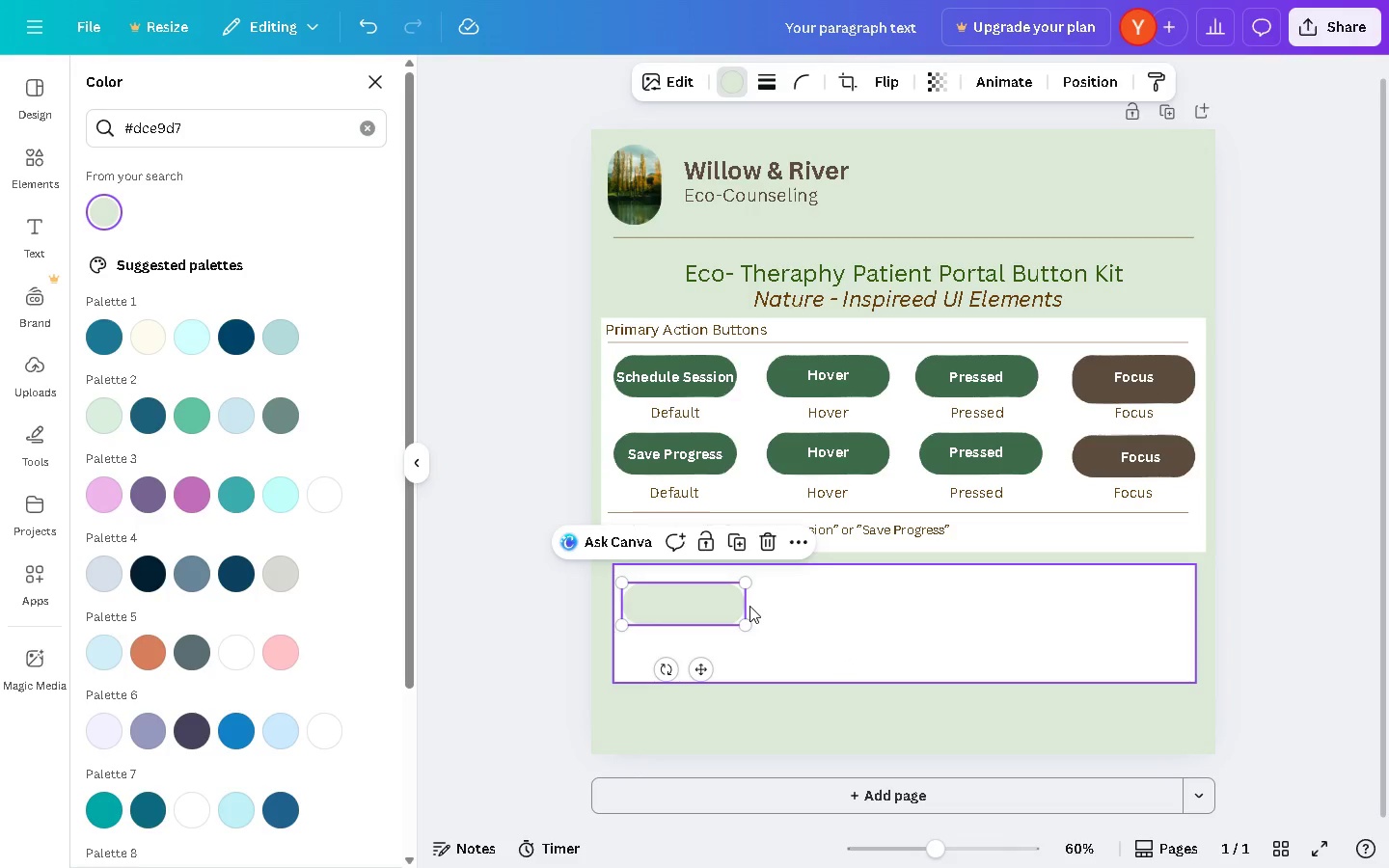 
left_click([1132, 454])
 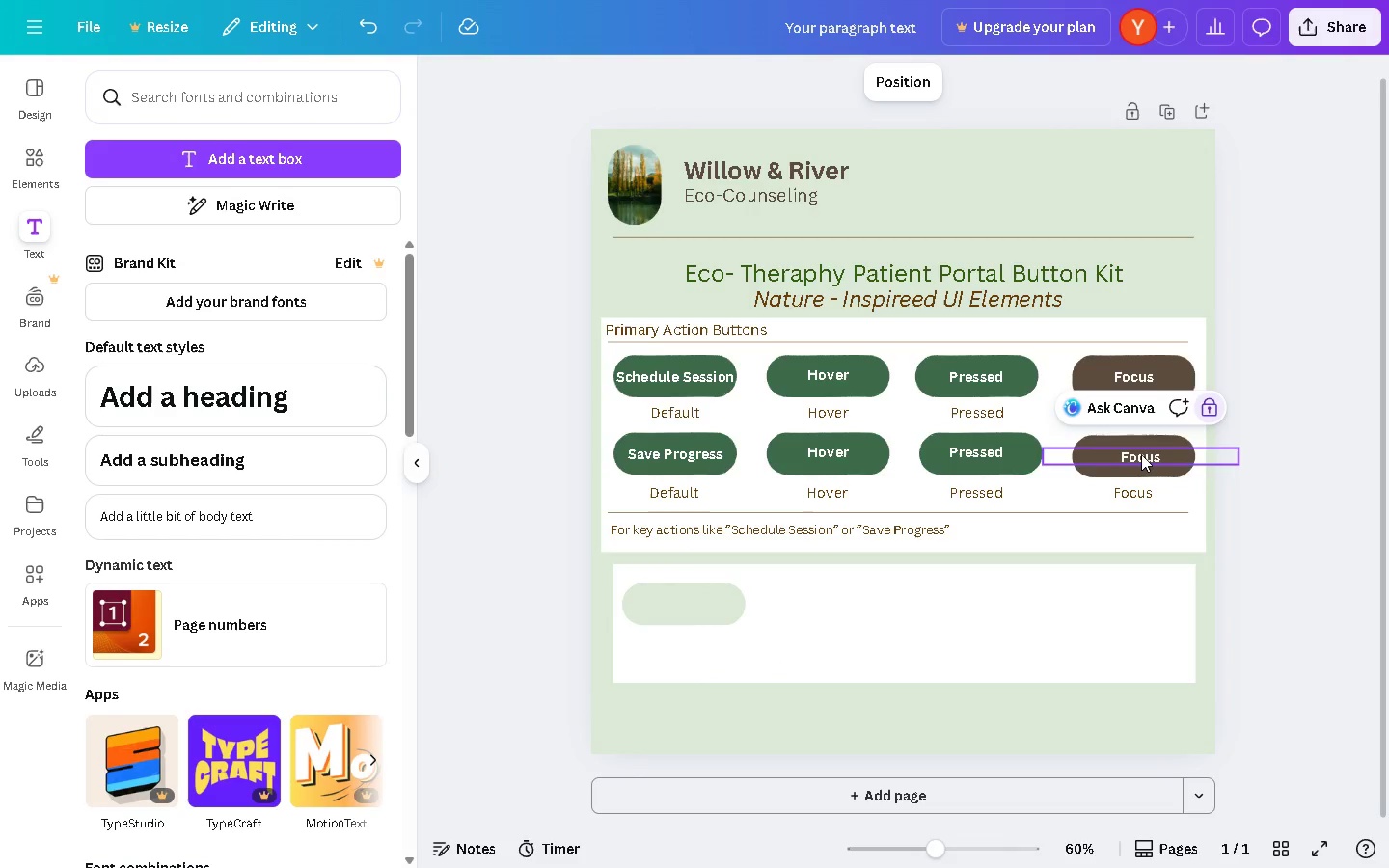 
left_click_drag(start_coordinate=[1141, 454], to_coordinate=[1131, 456])
 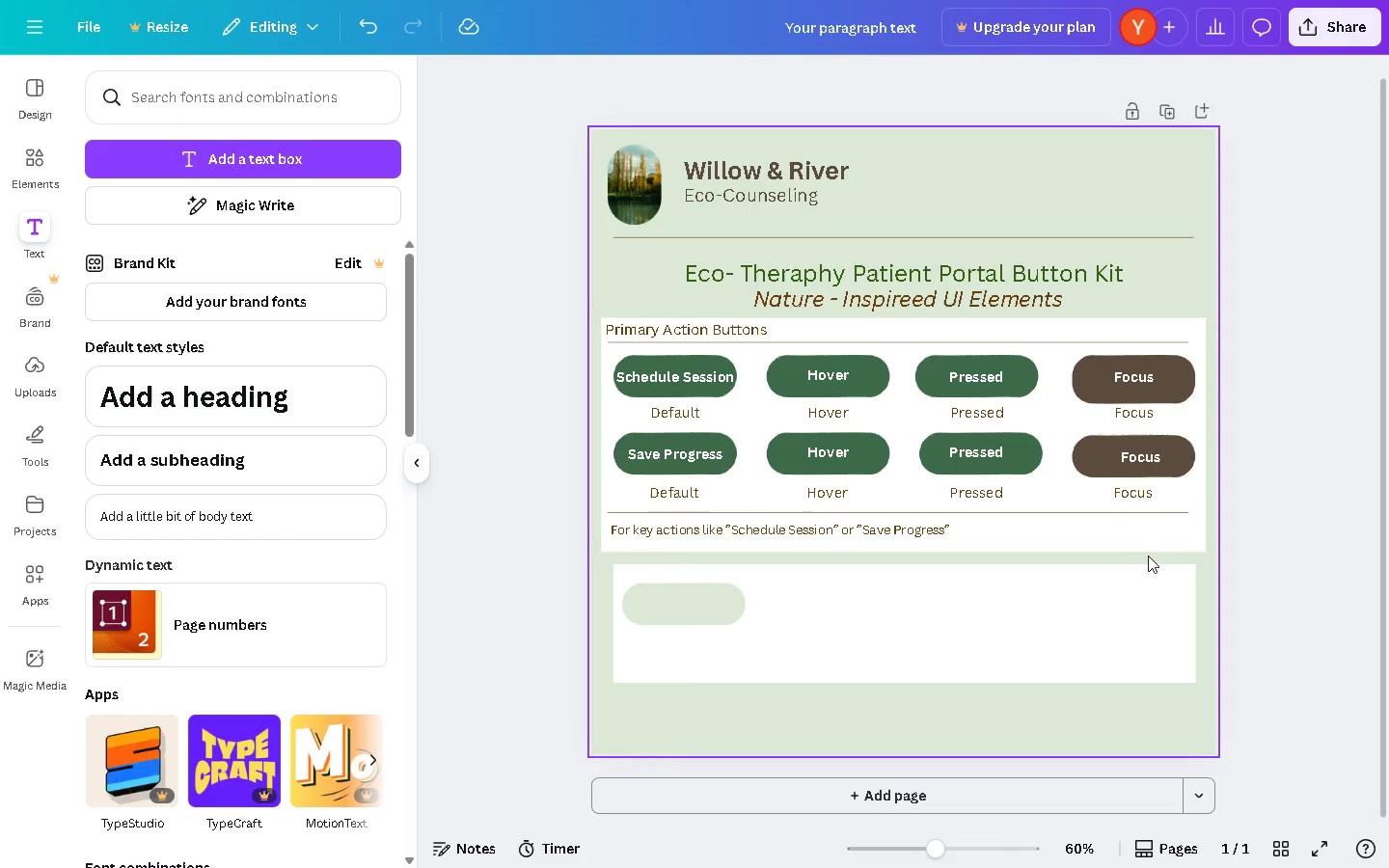 
left_click([1151, 554])
 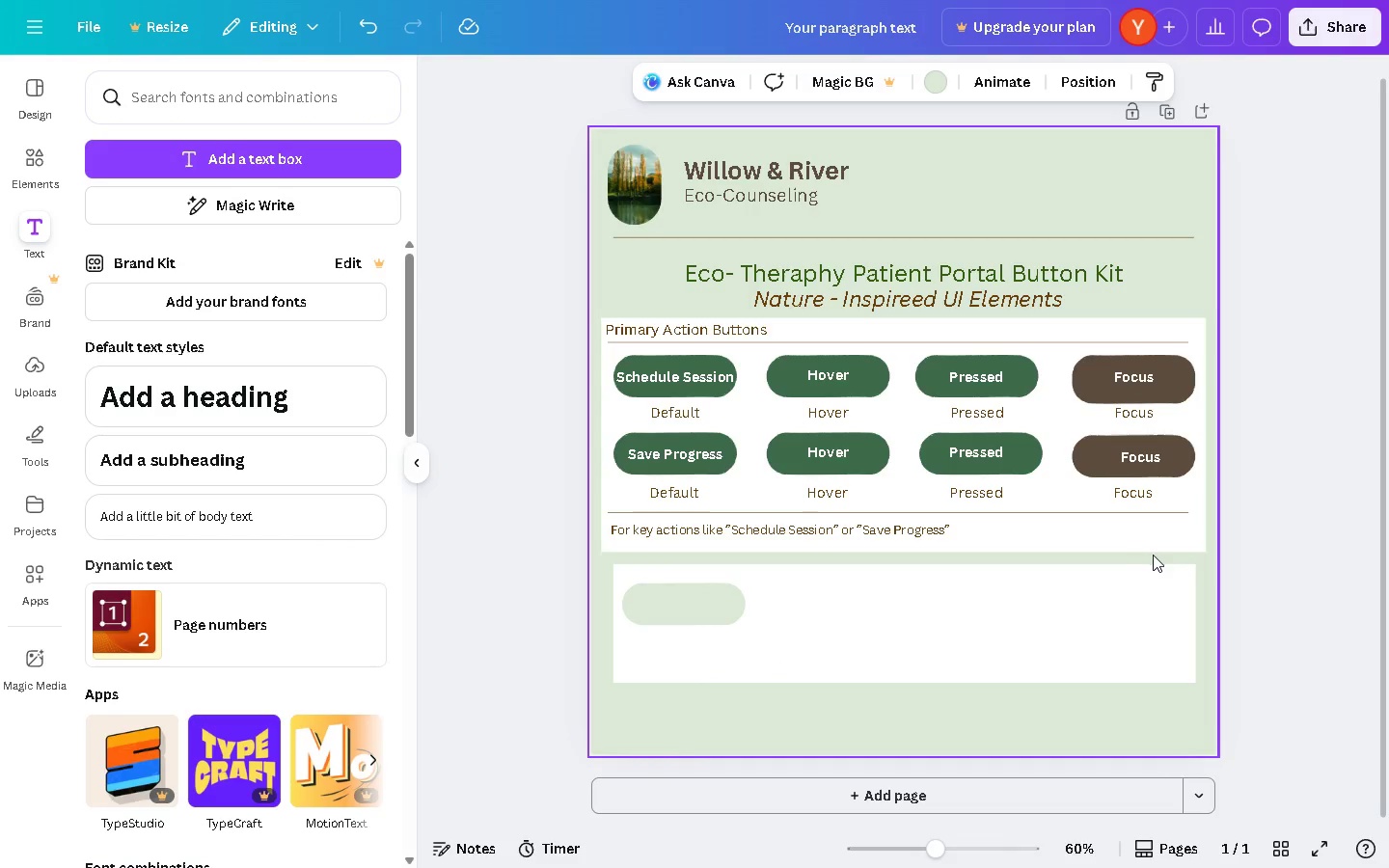 
left_click_drag(start_coordinate=[1153, 555], to_coordinate=[686, 324])
 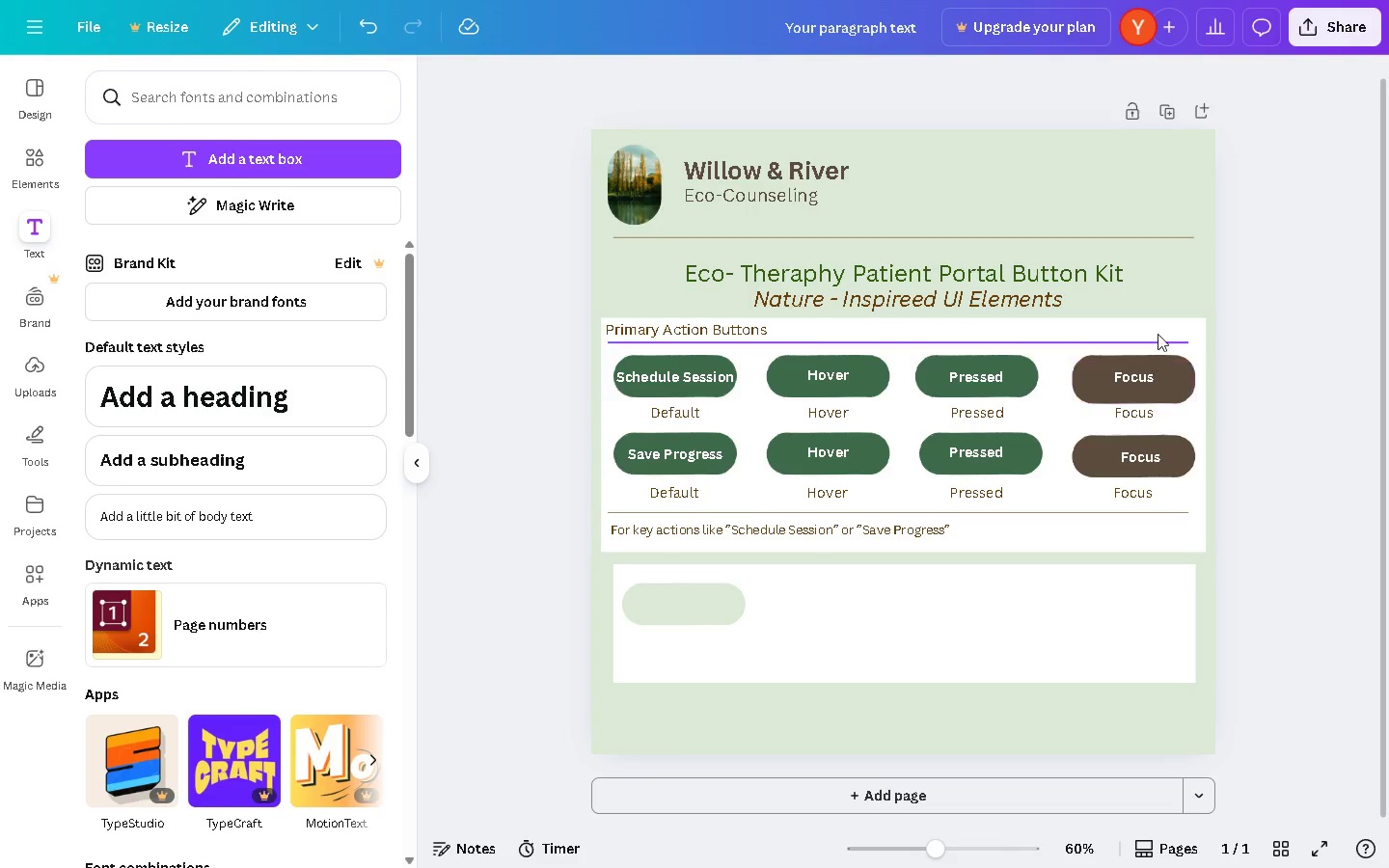 
left_click([1171, 327])
 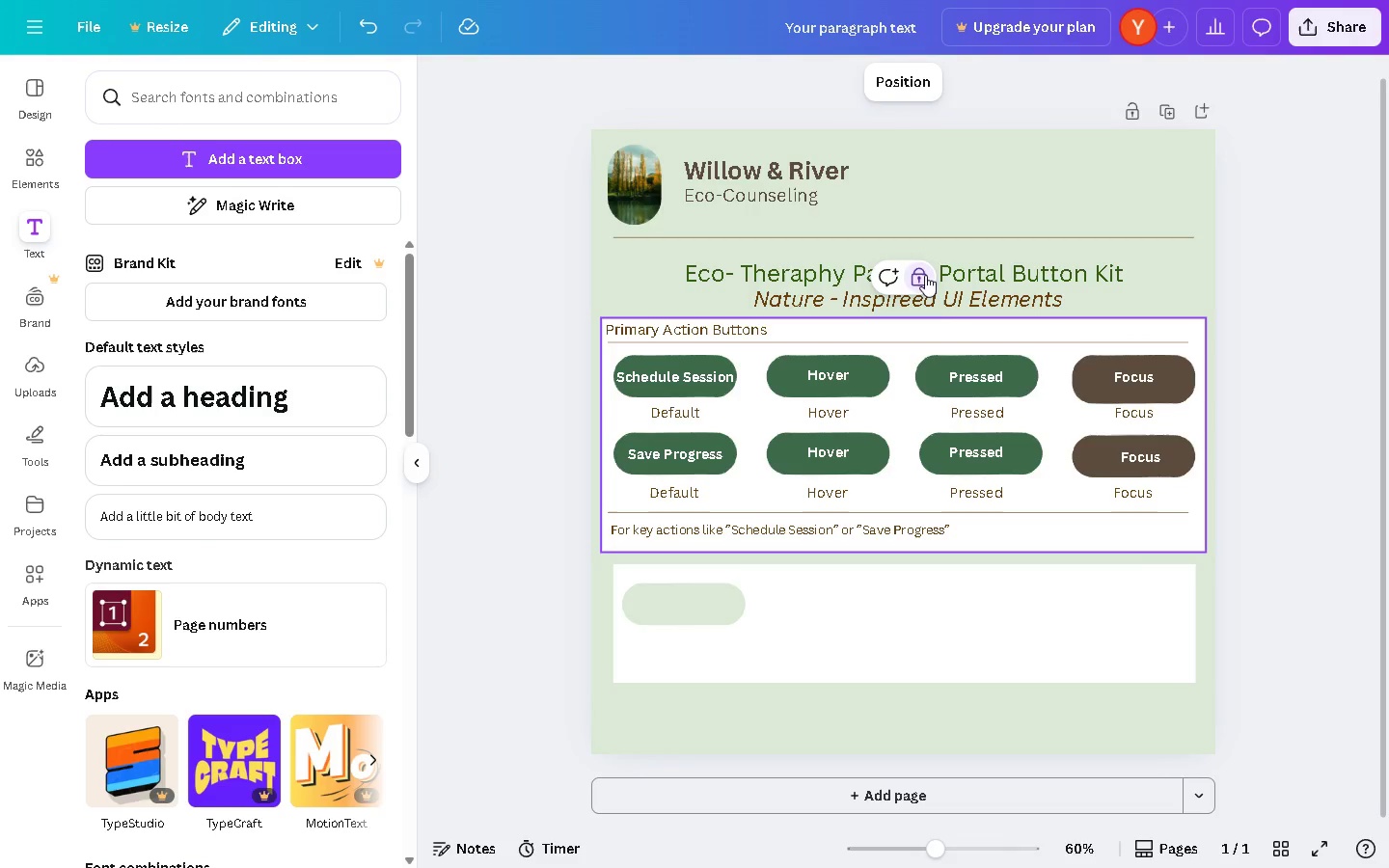 
left_click([918, 273])
 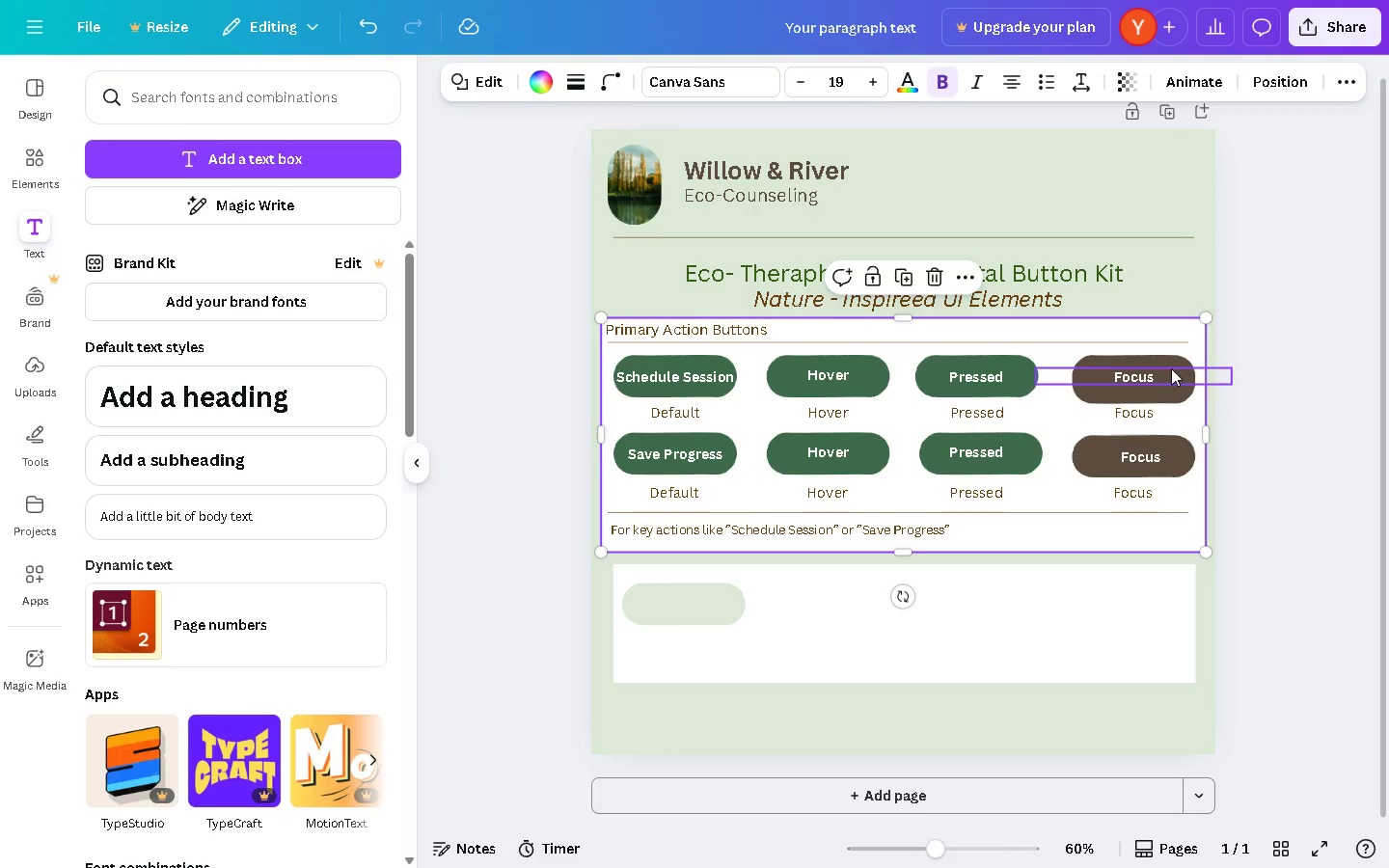 
left_click([1172, 367])
 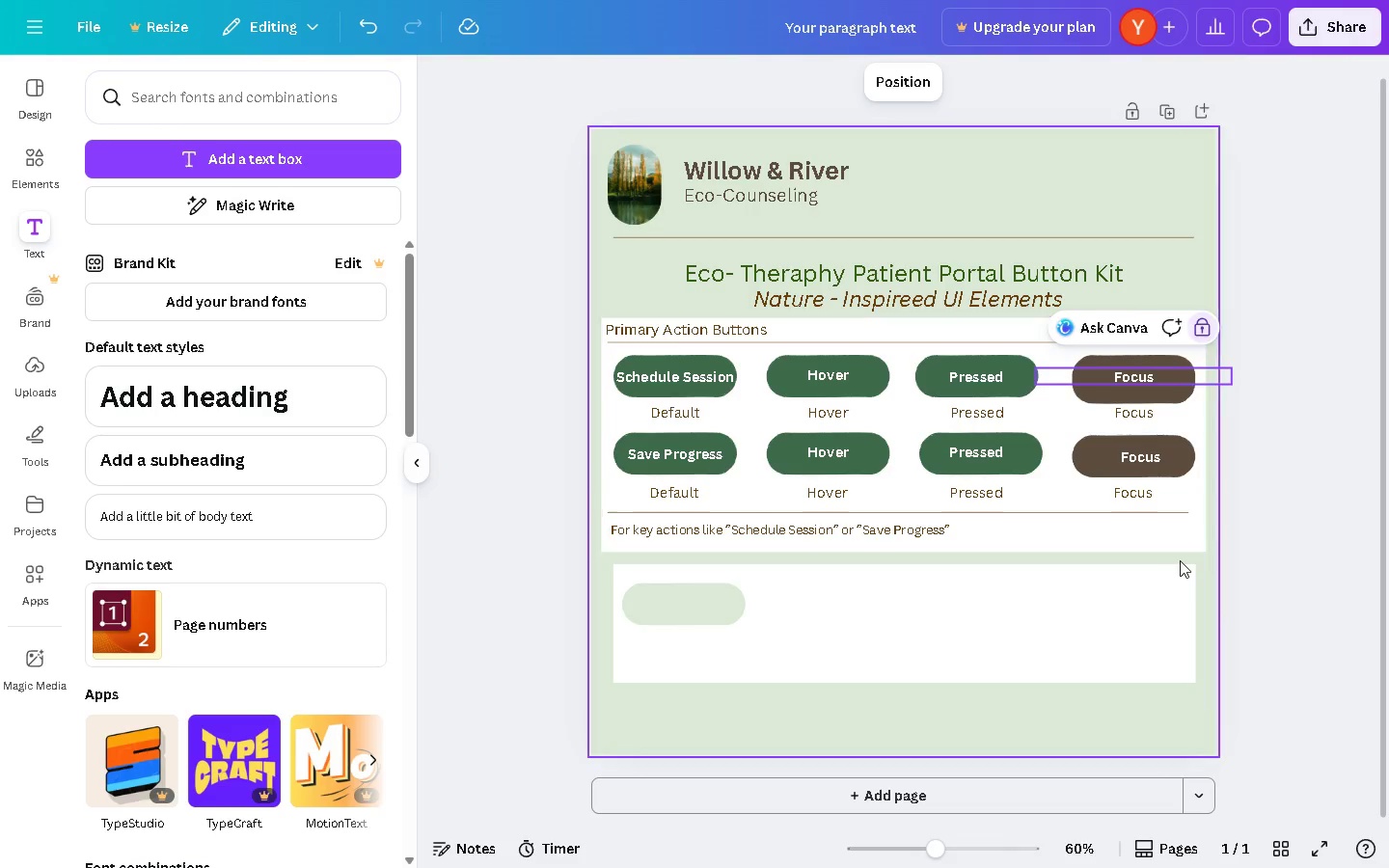 
left_click_drag(start_coordinate=[1184, 558], to_coordinate=[691, 353])
 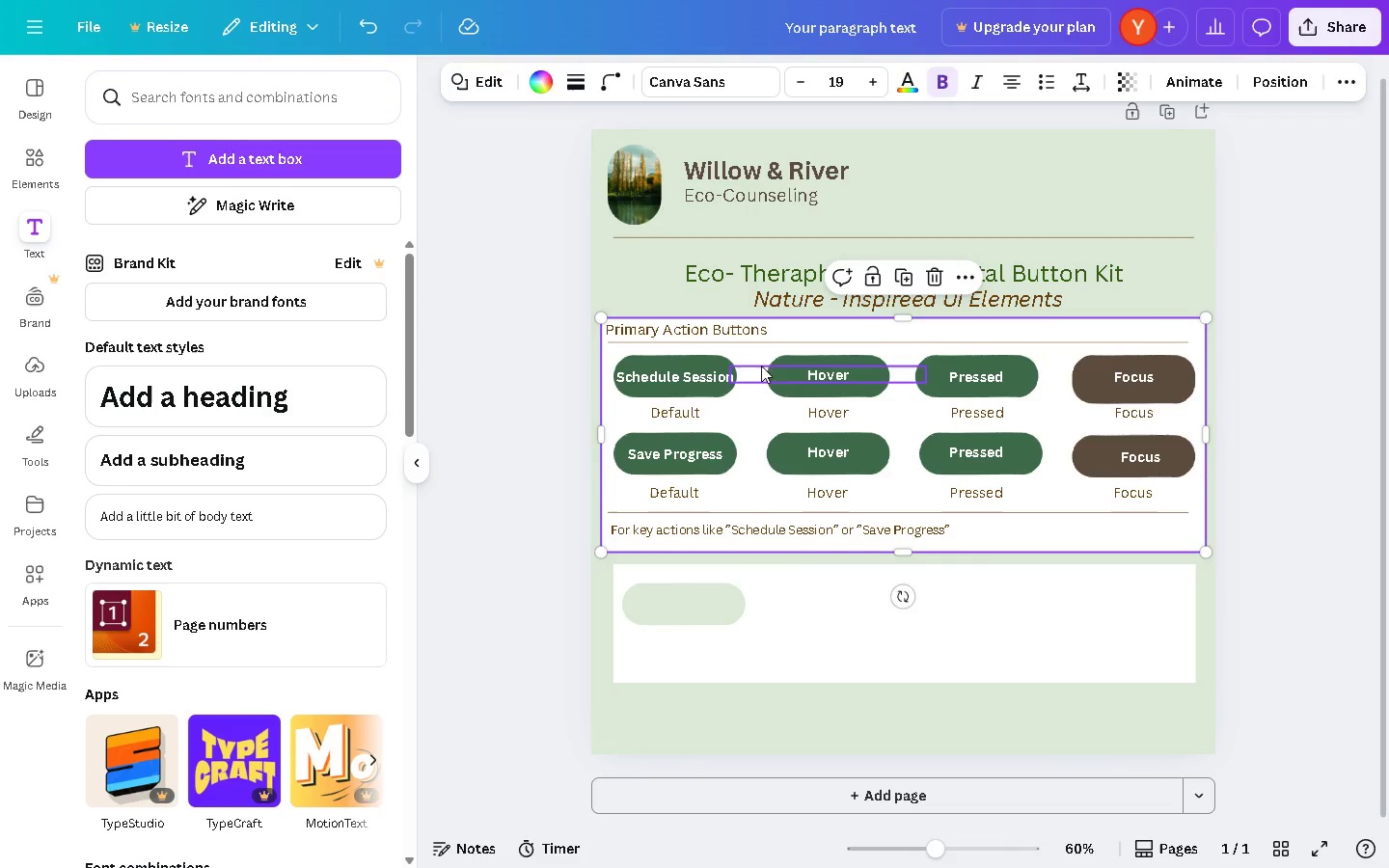 
left_click([733, 369])
 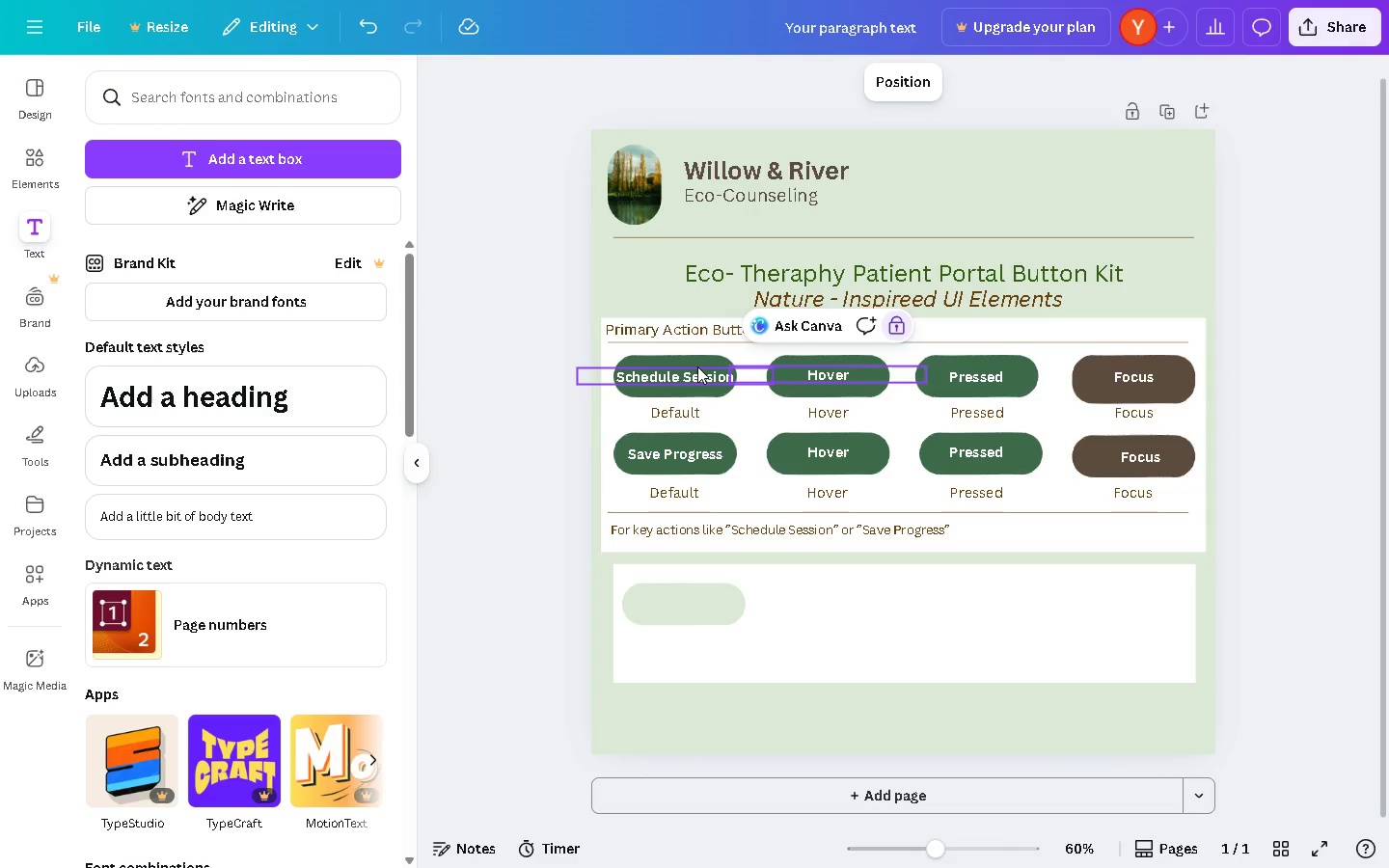 
left_click([697, 366])
 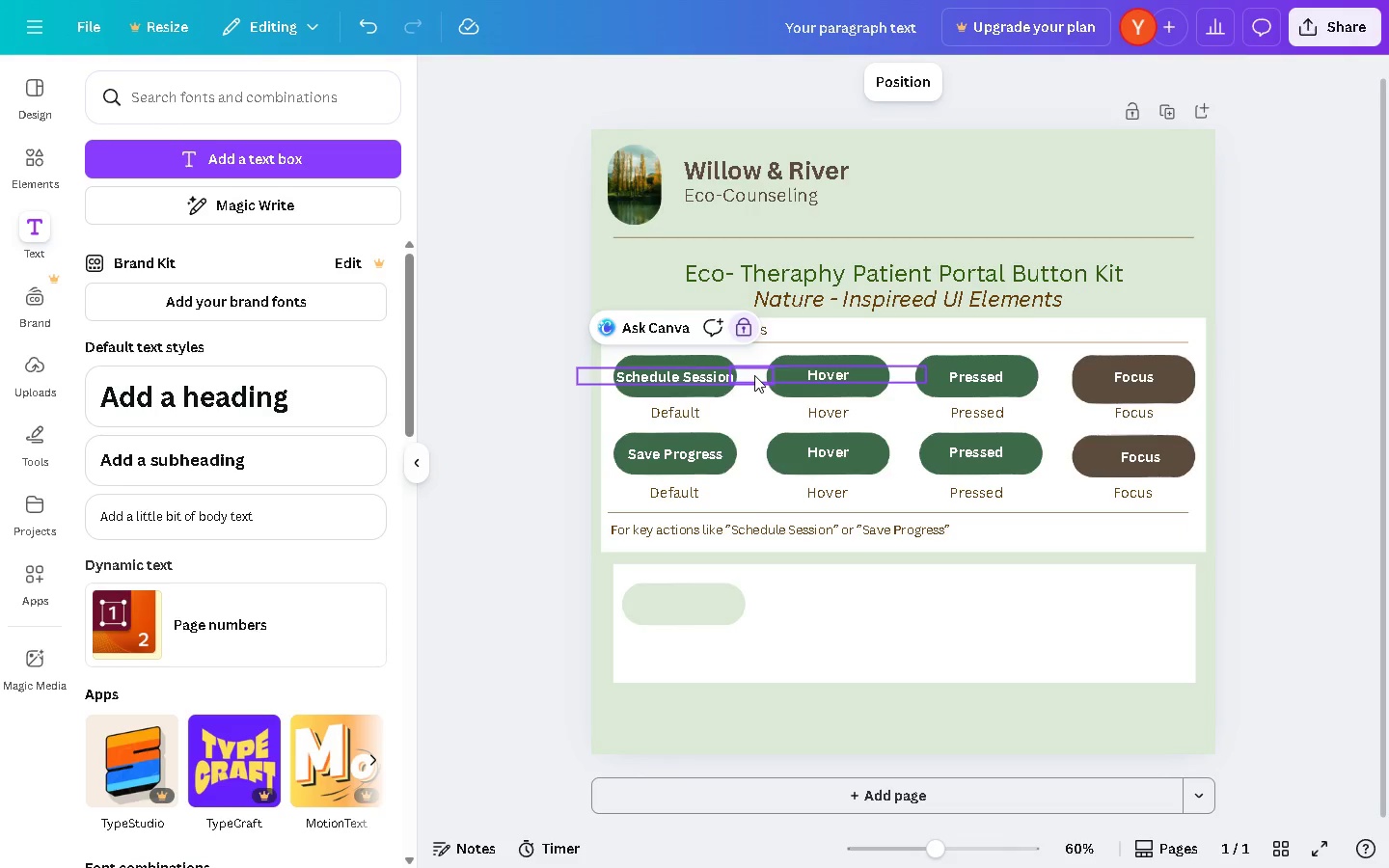 
key(Control+ControlLeft)
 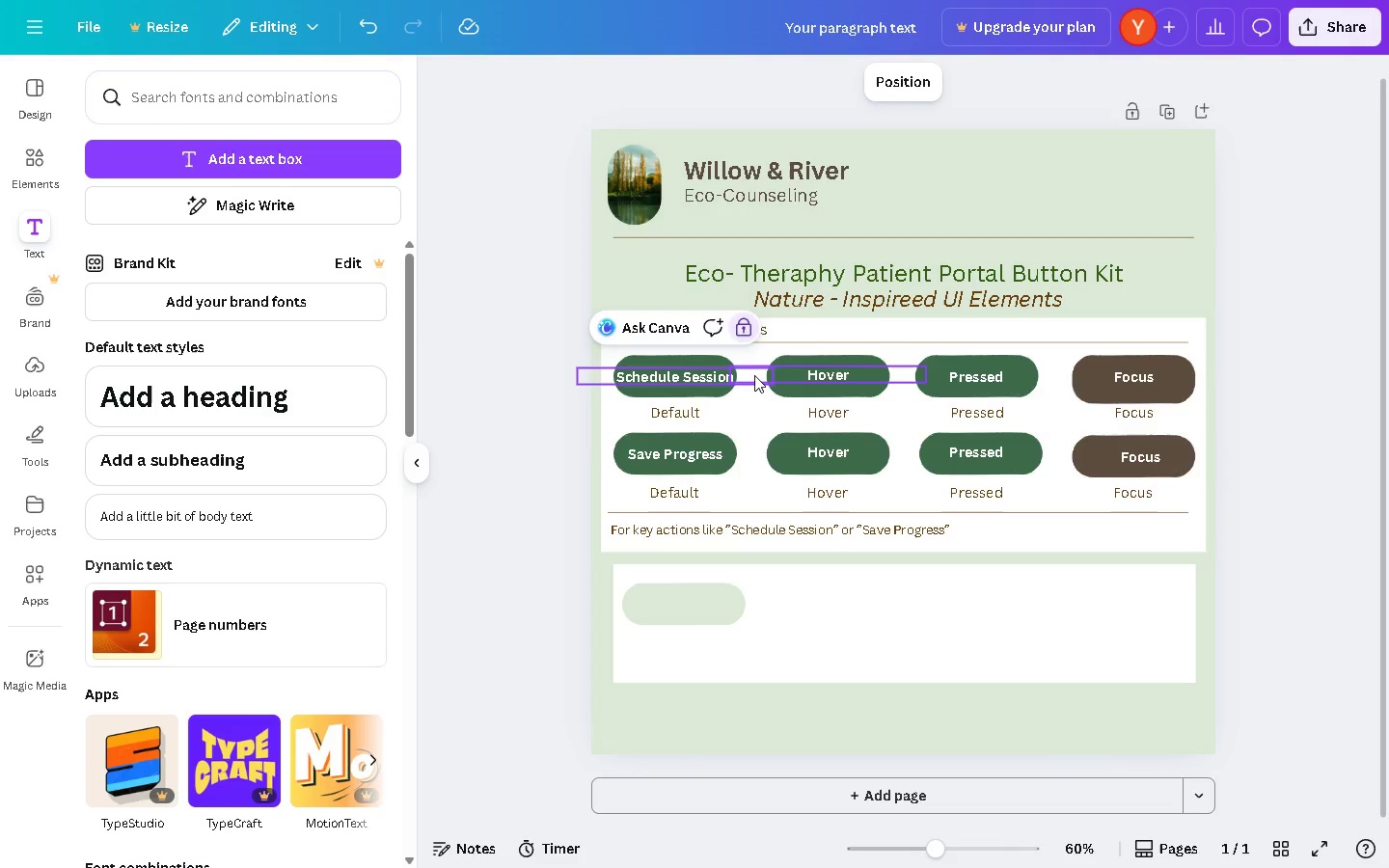 
key(Control+A)
 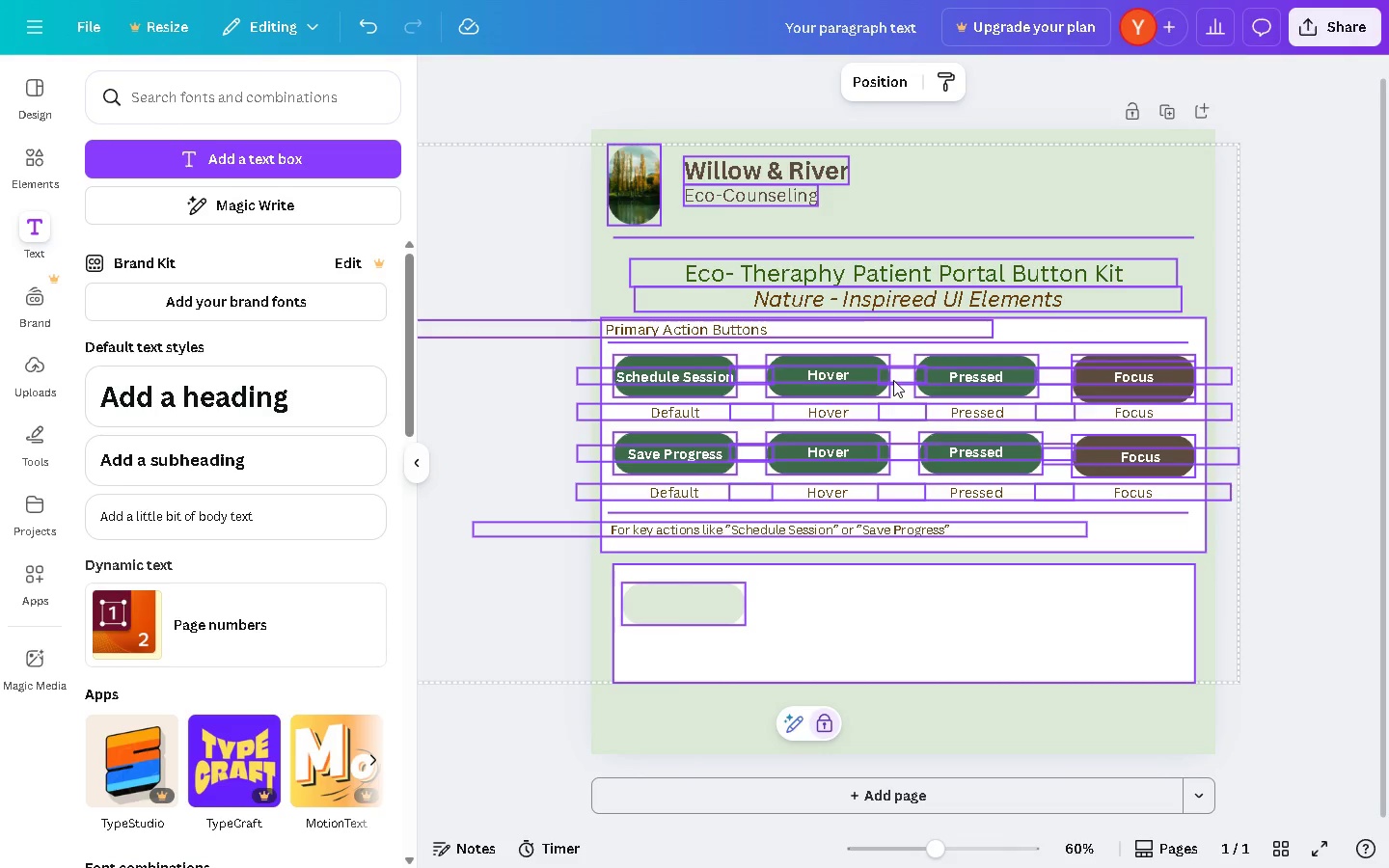 
left_click([893, 380])
 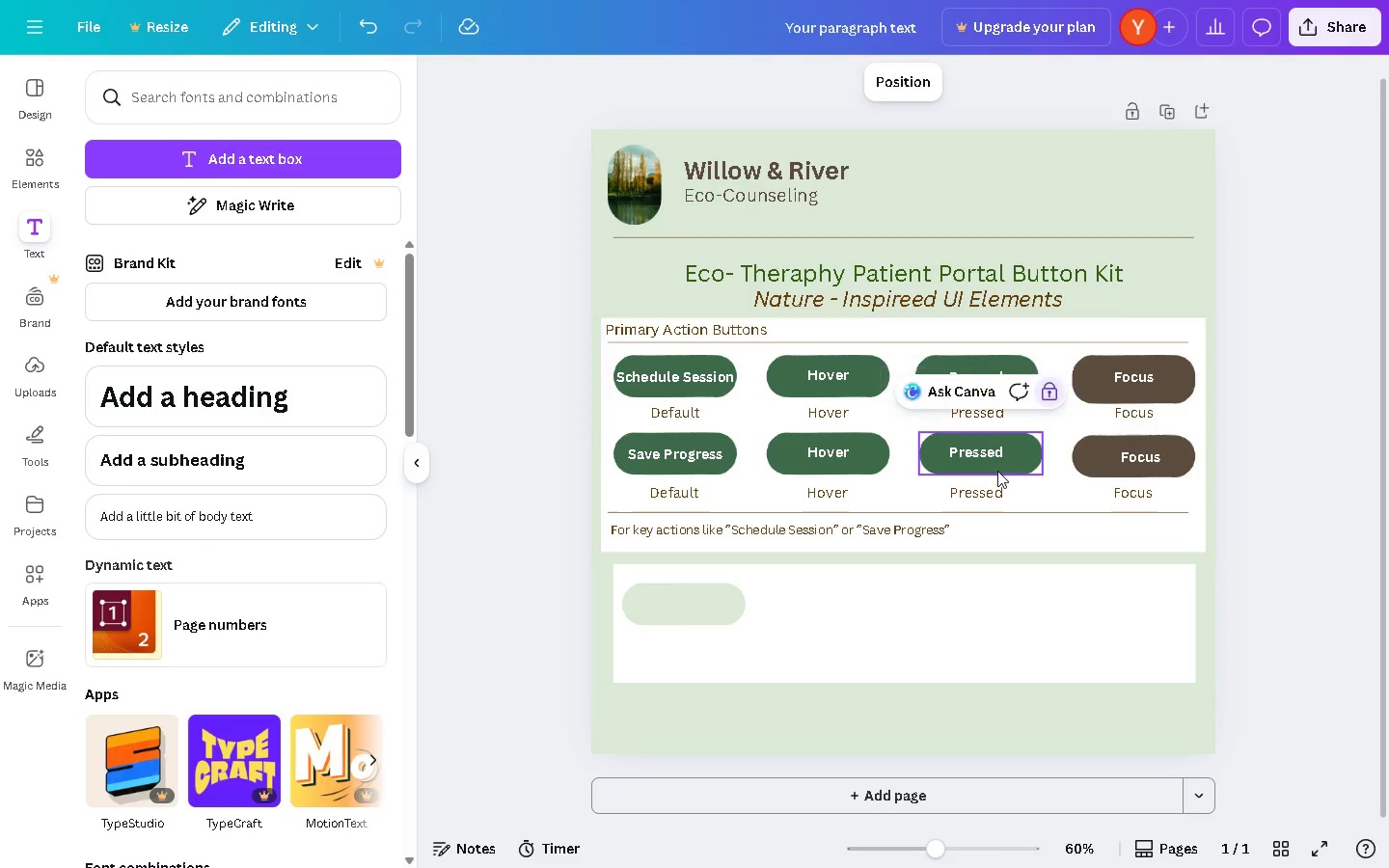 
double_click([1121, 478])
 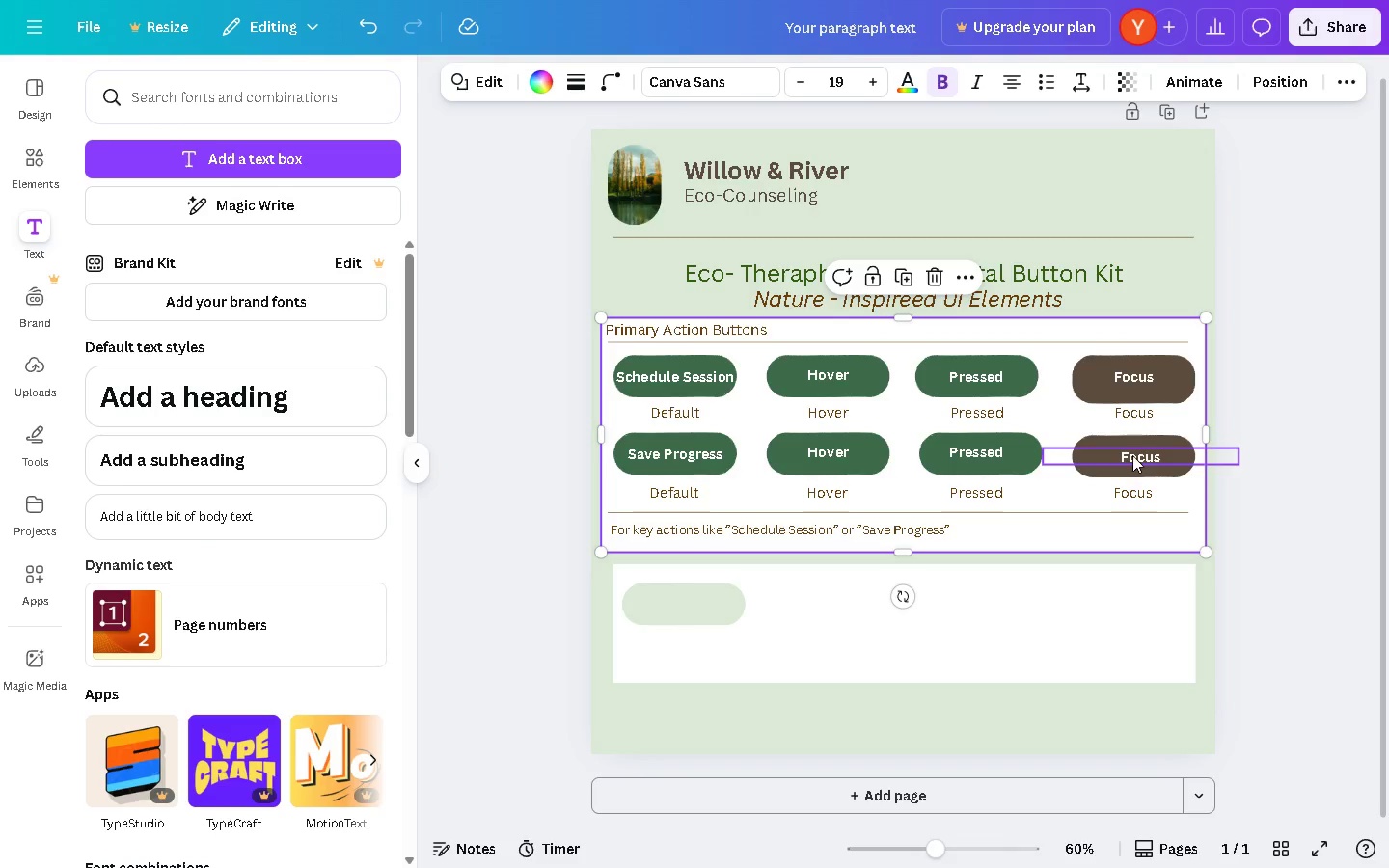 
left_click([1132, 455])
 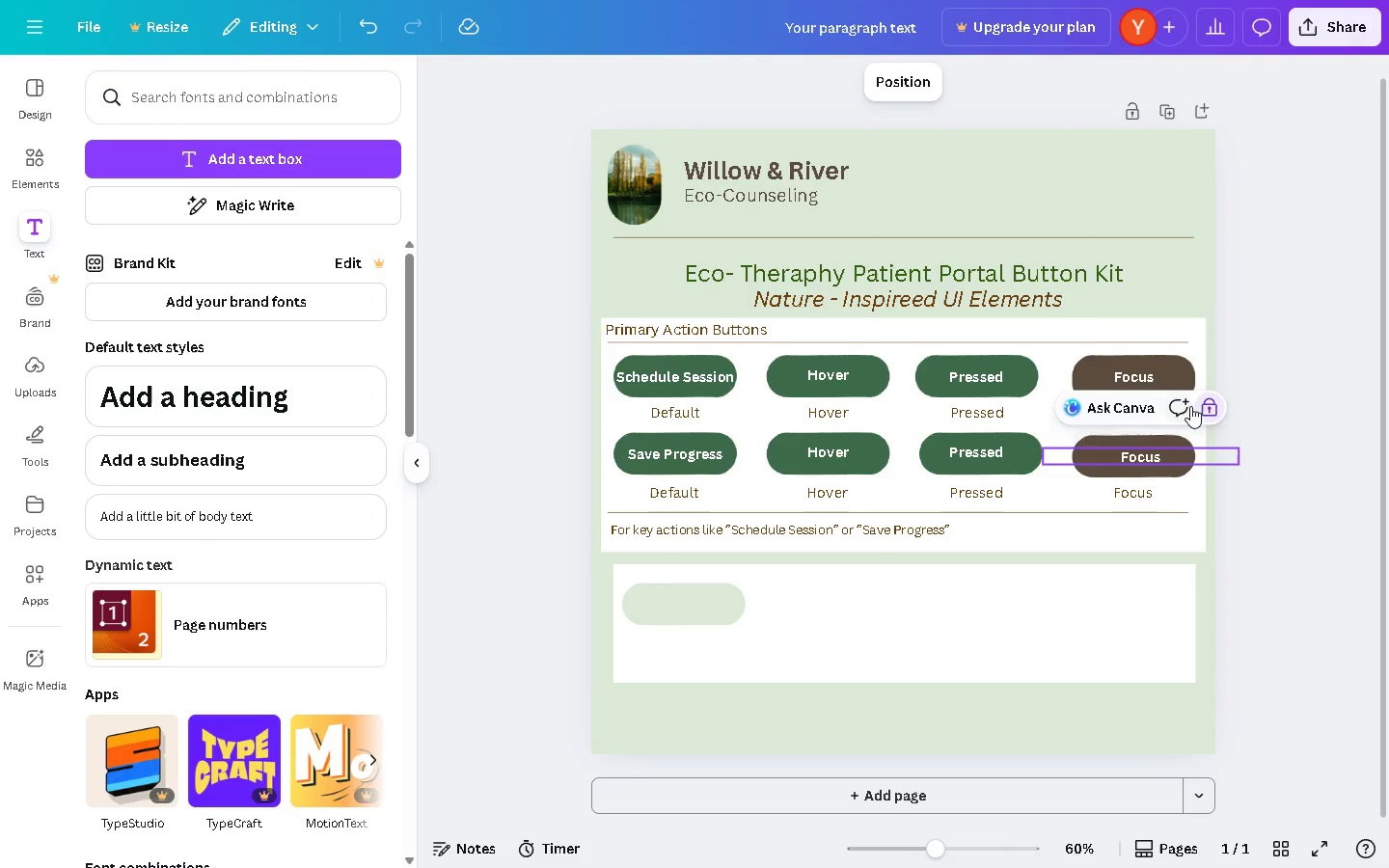 
left_click([1212, 407])
 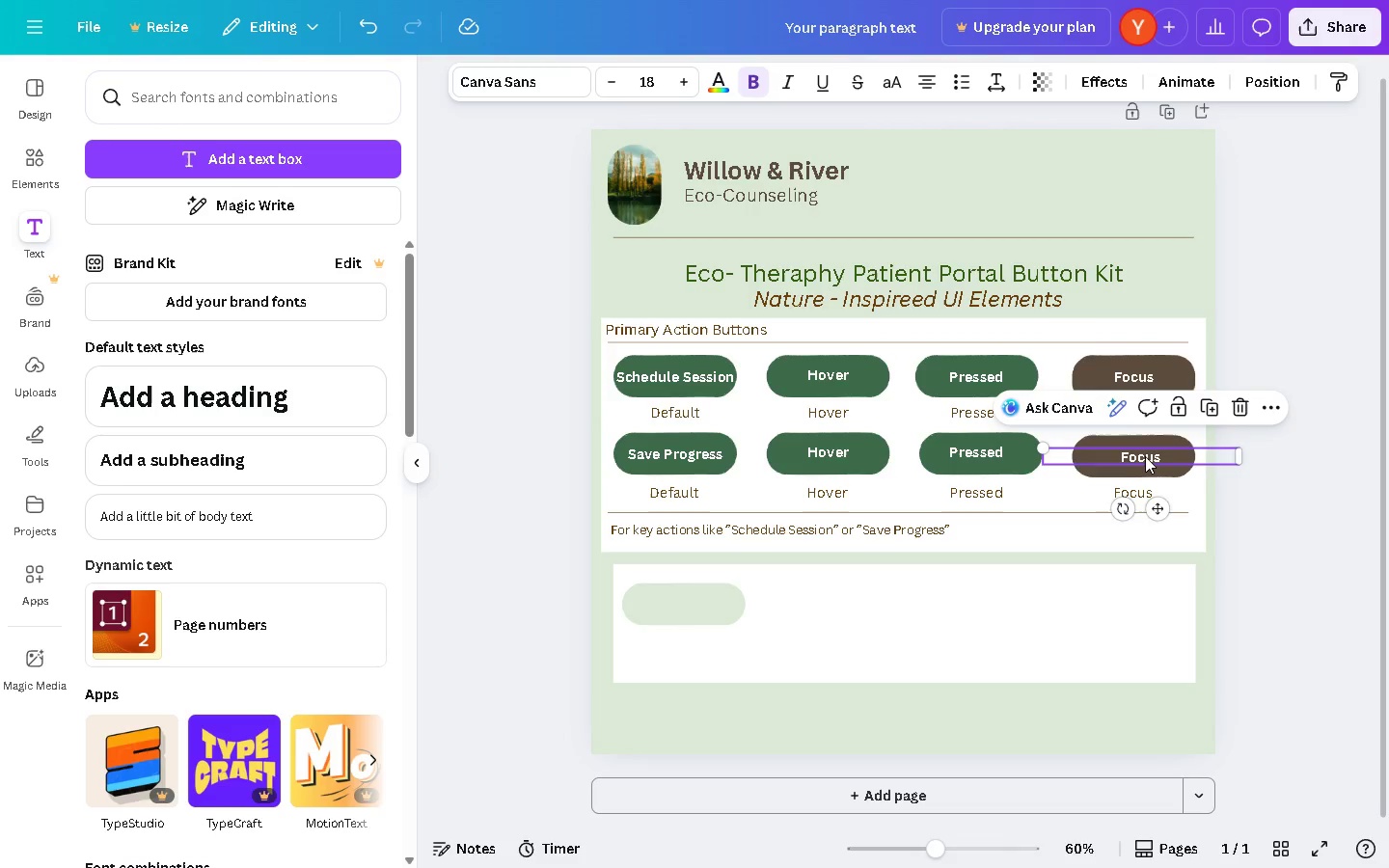 
left_click_drag(start_coordinate=[1145, 456], to_coordinate=[1136, 455])
 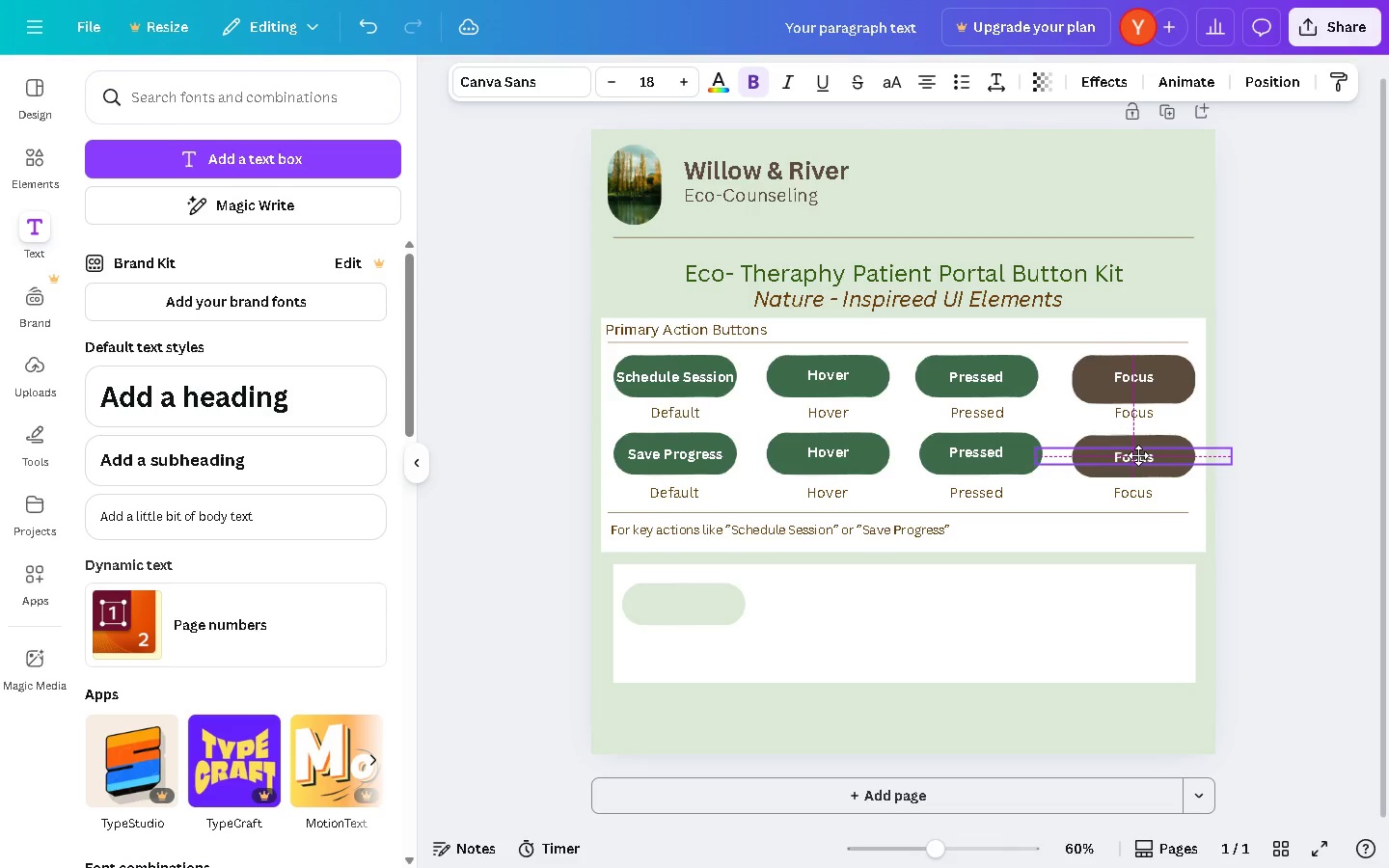 
left_click([1273, 398])
 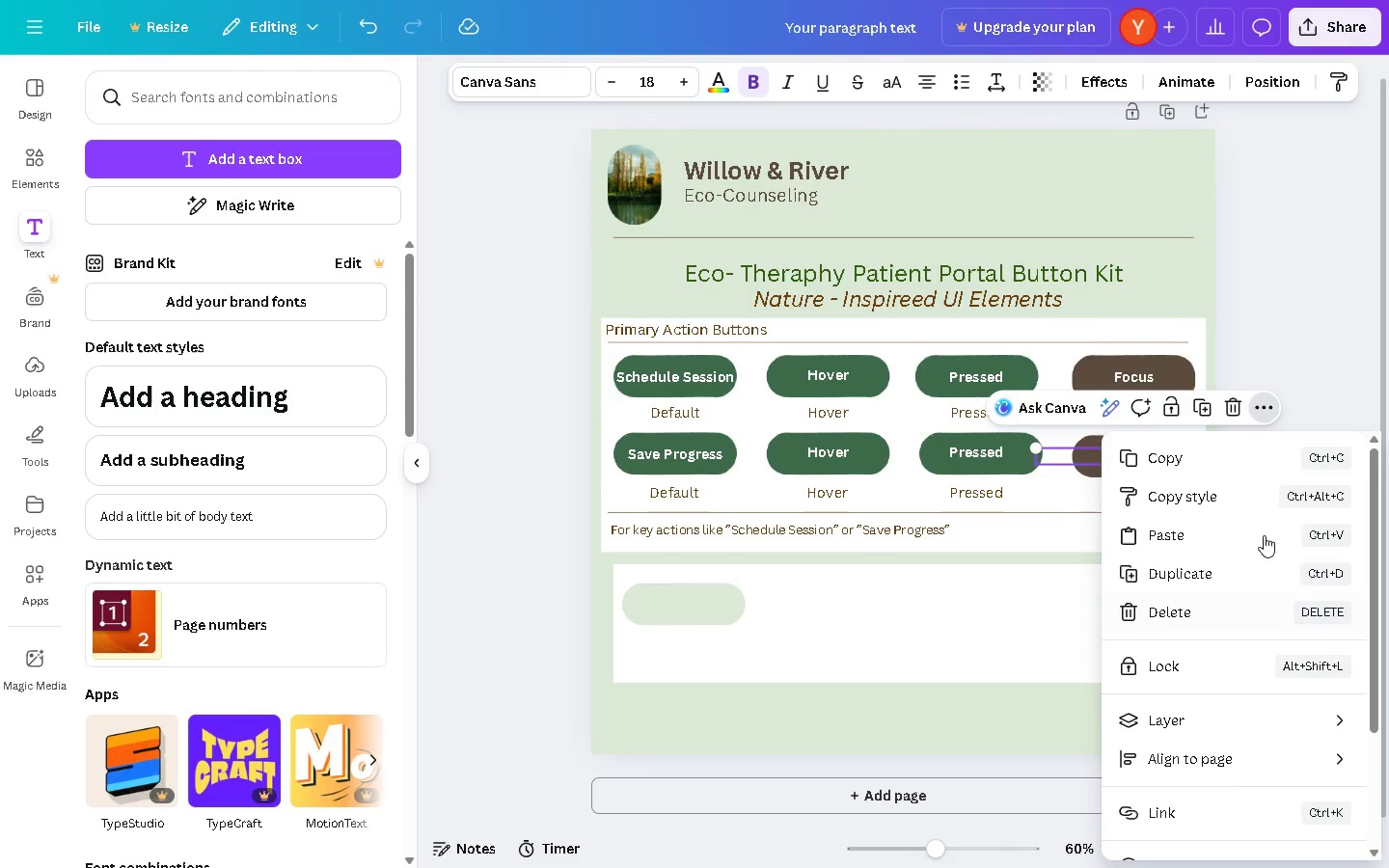 
left_click([1311, 345])
 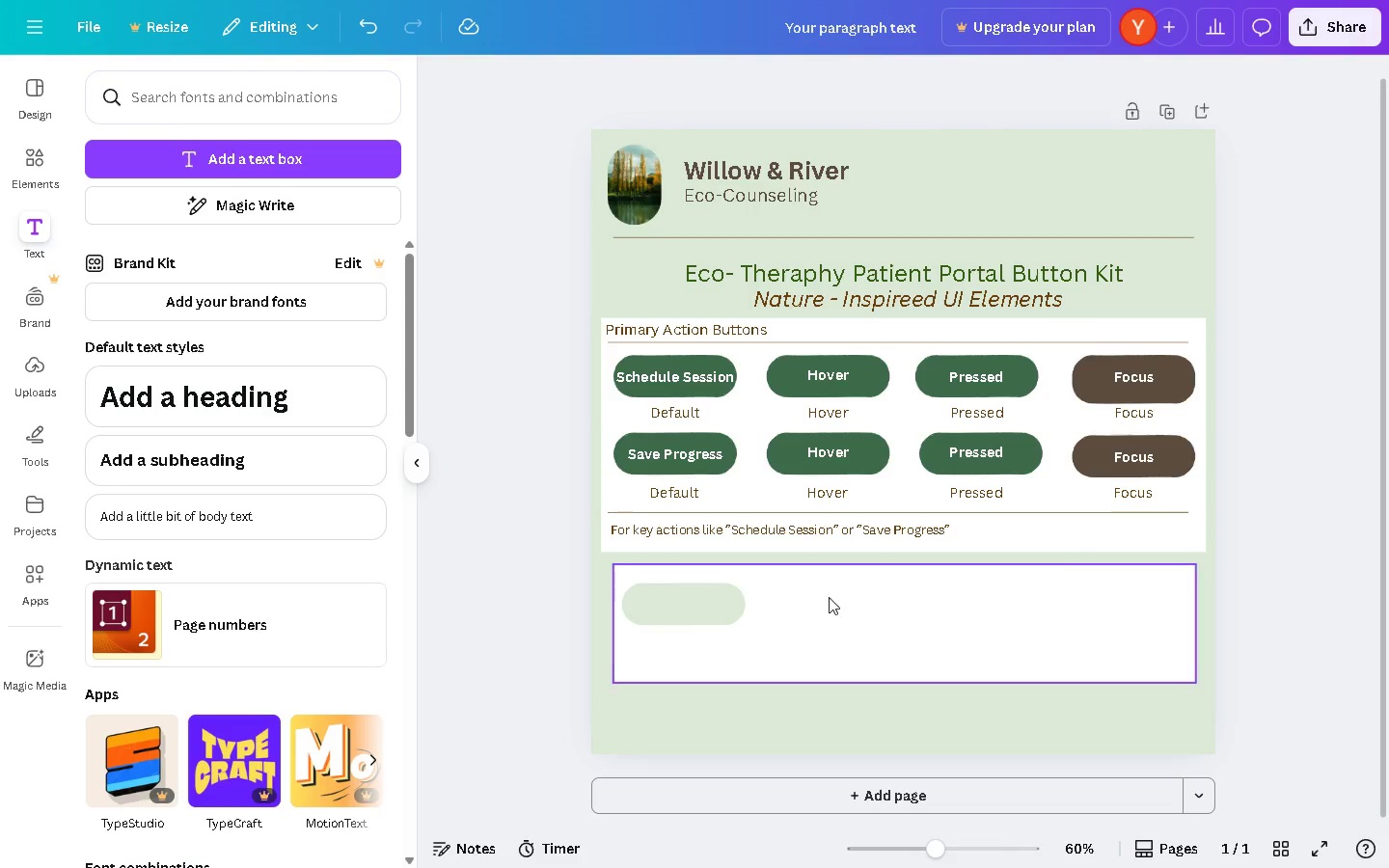 
mouse_move([672, 596])
 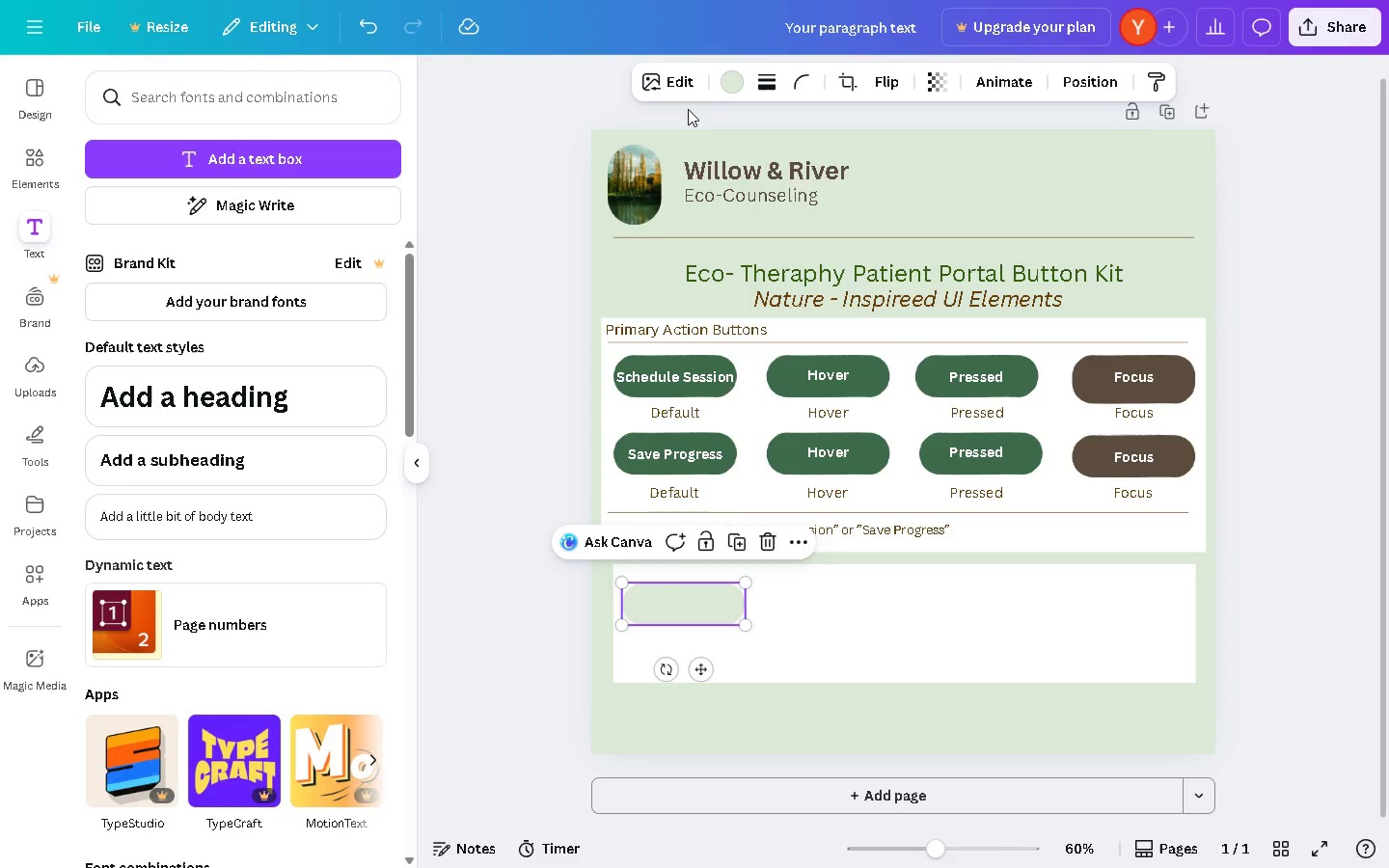 
left_click([733, 90])
 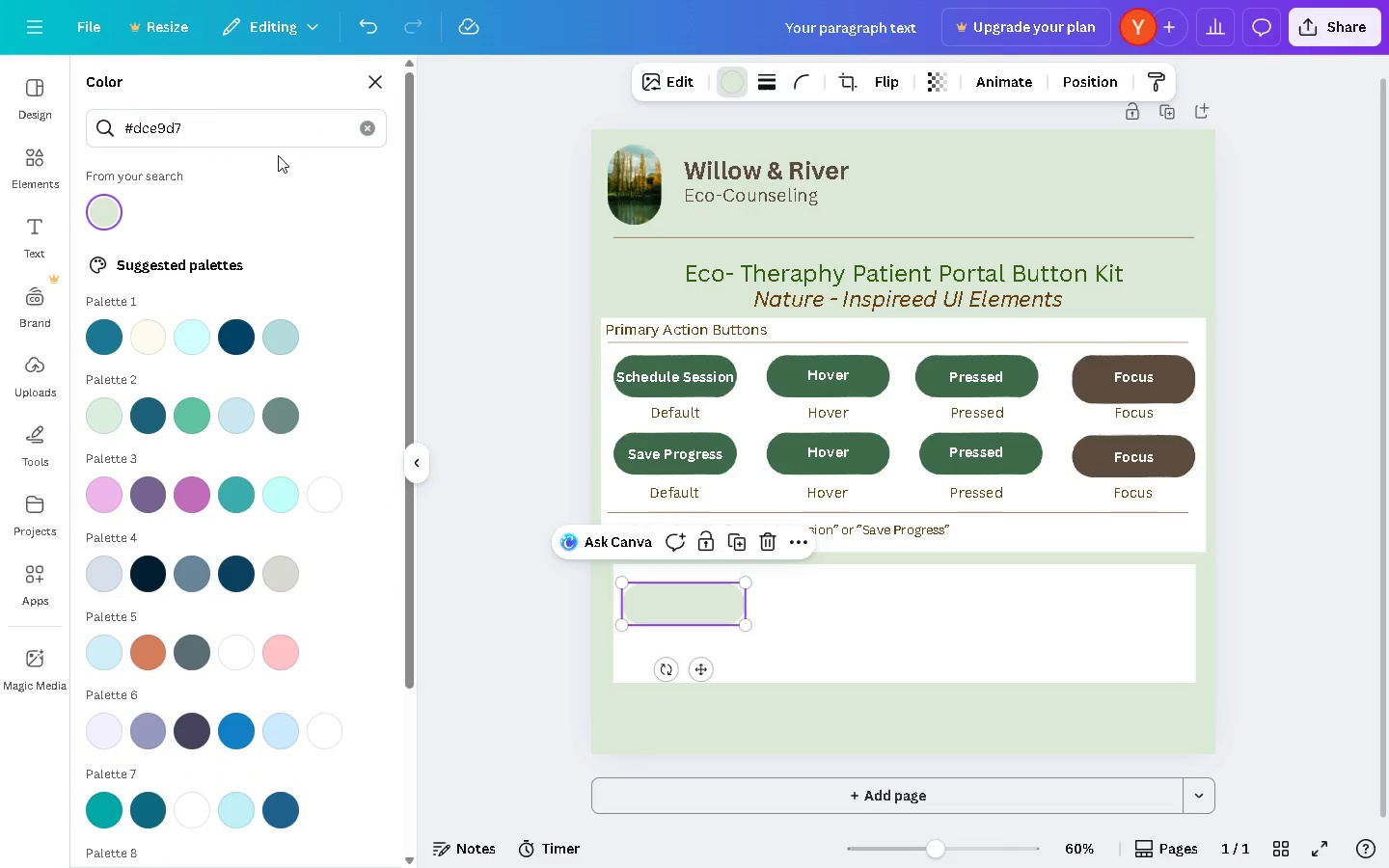 
left_click([363, 126])
 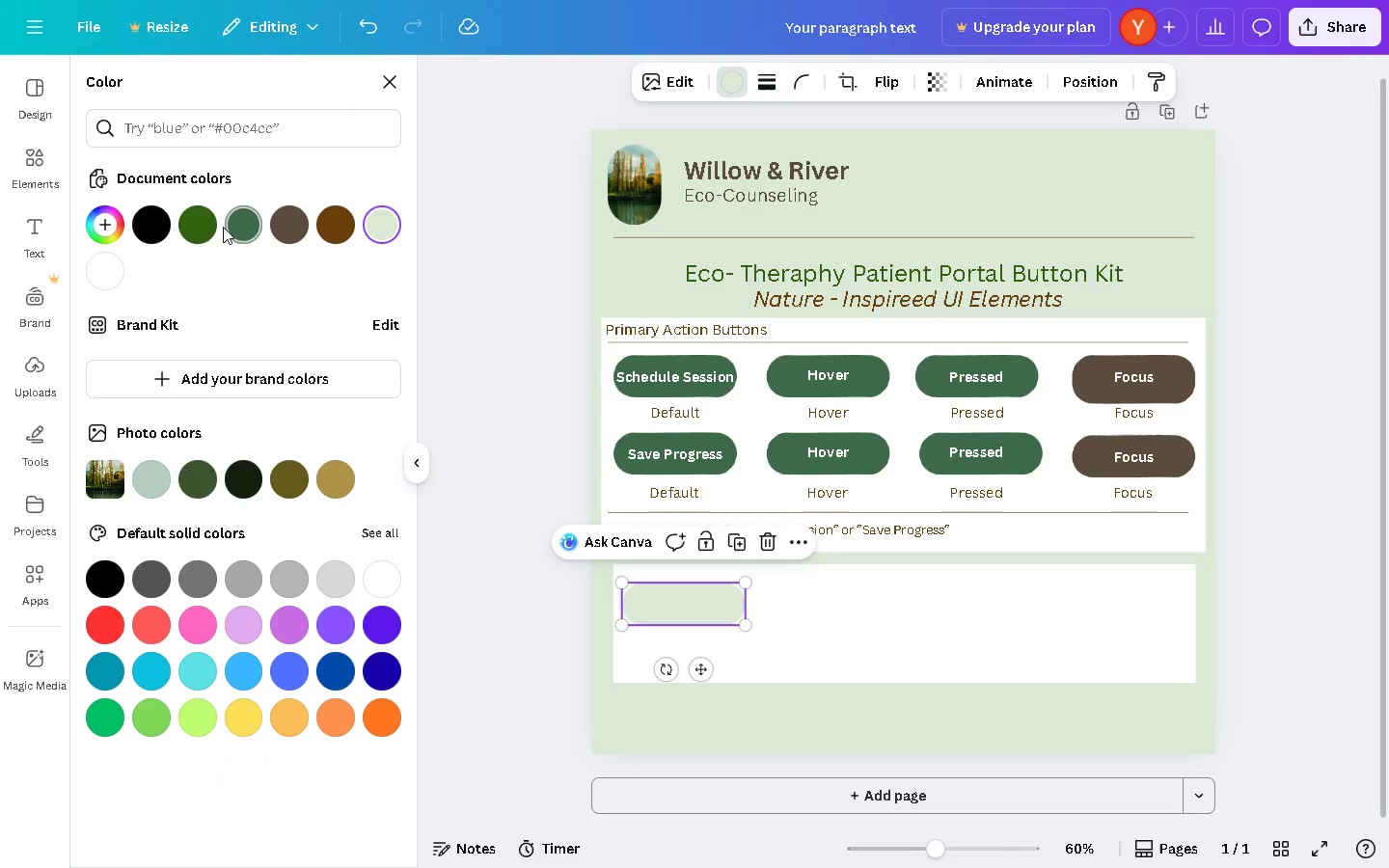 
left_click([236, 228])
 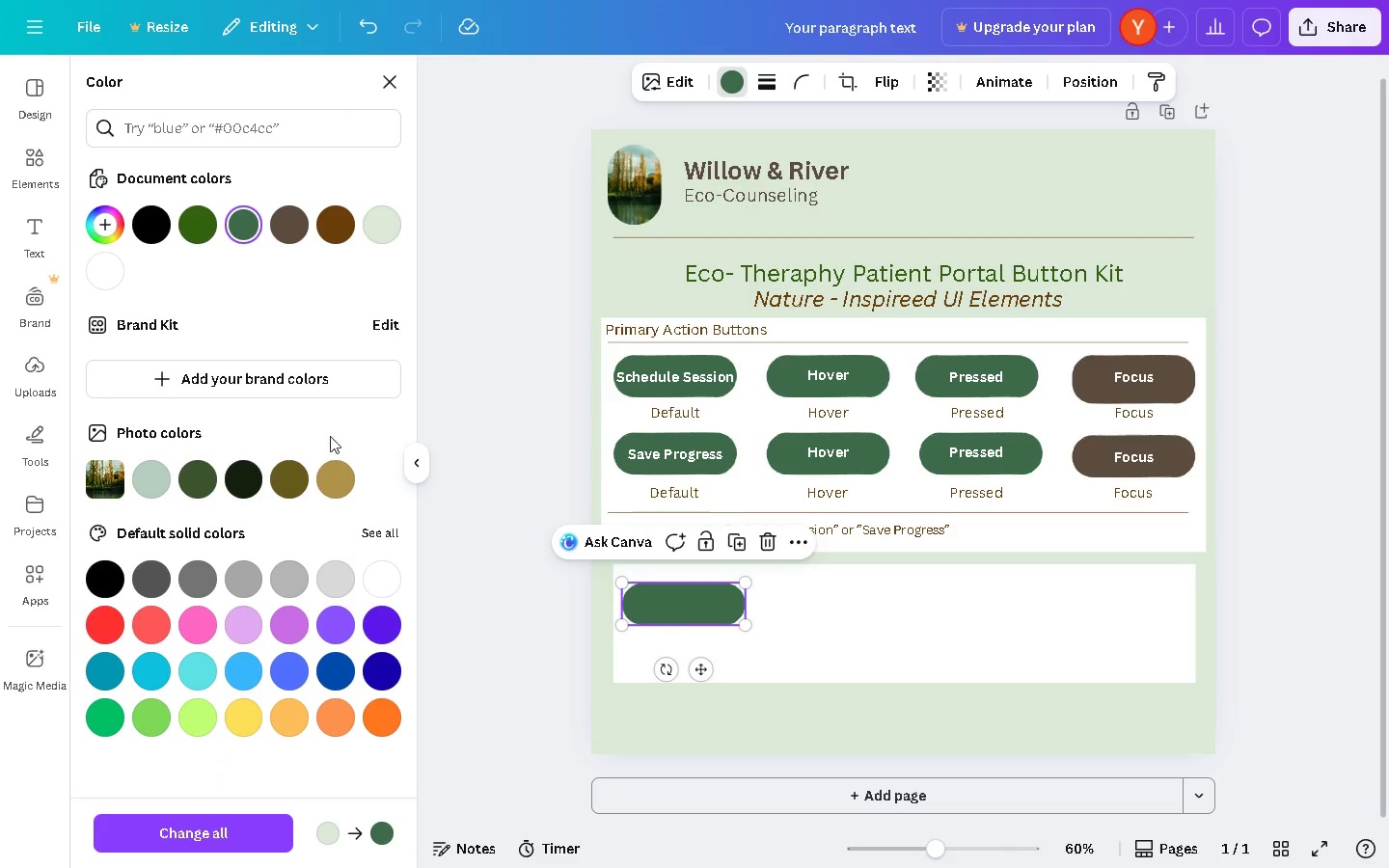 
left_click([394, 530])
 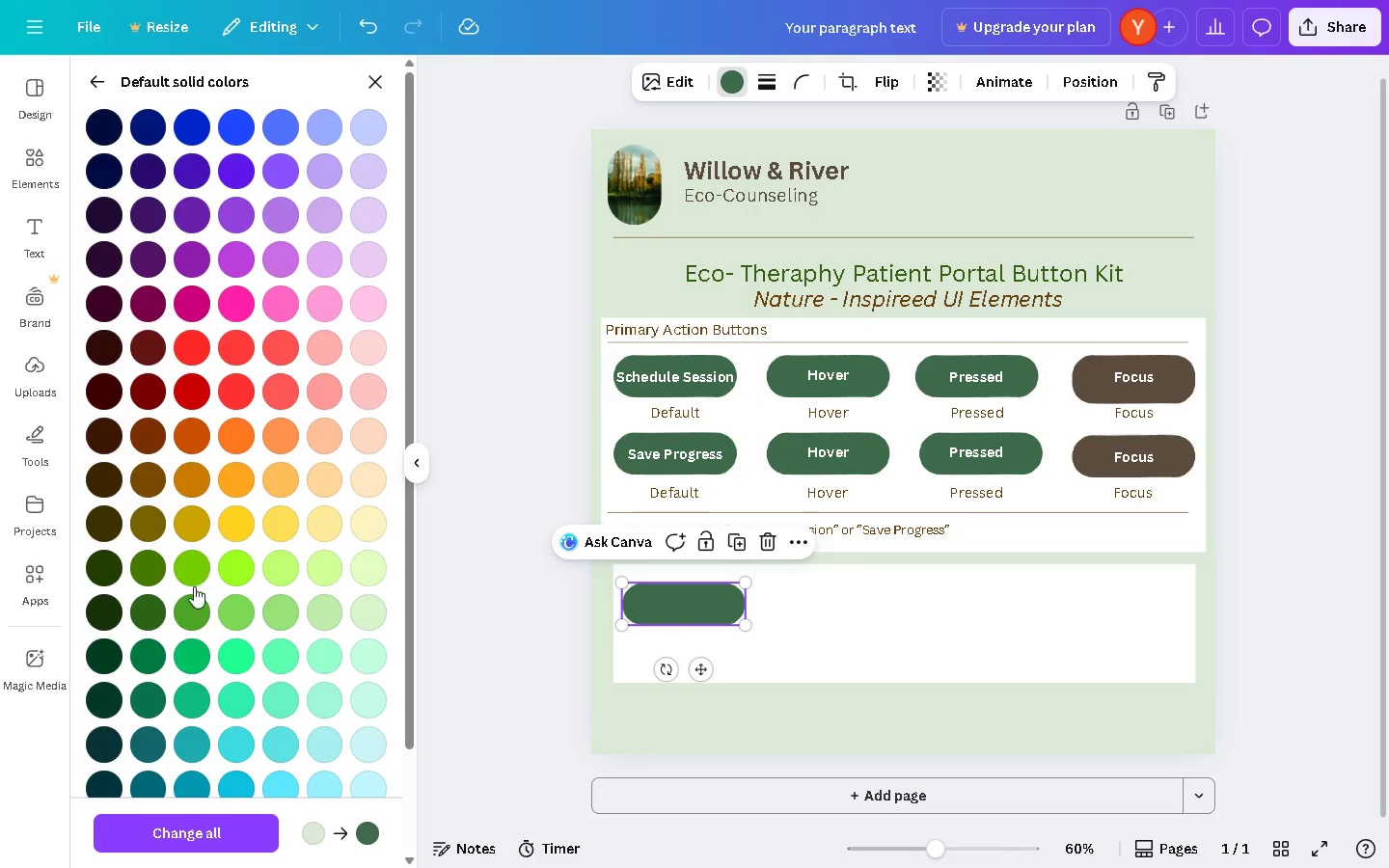 
left_click([193, 611])
 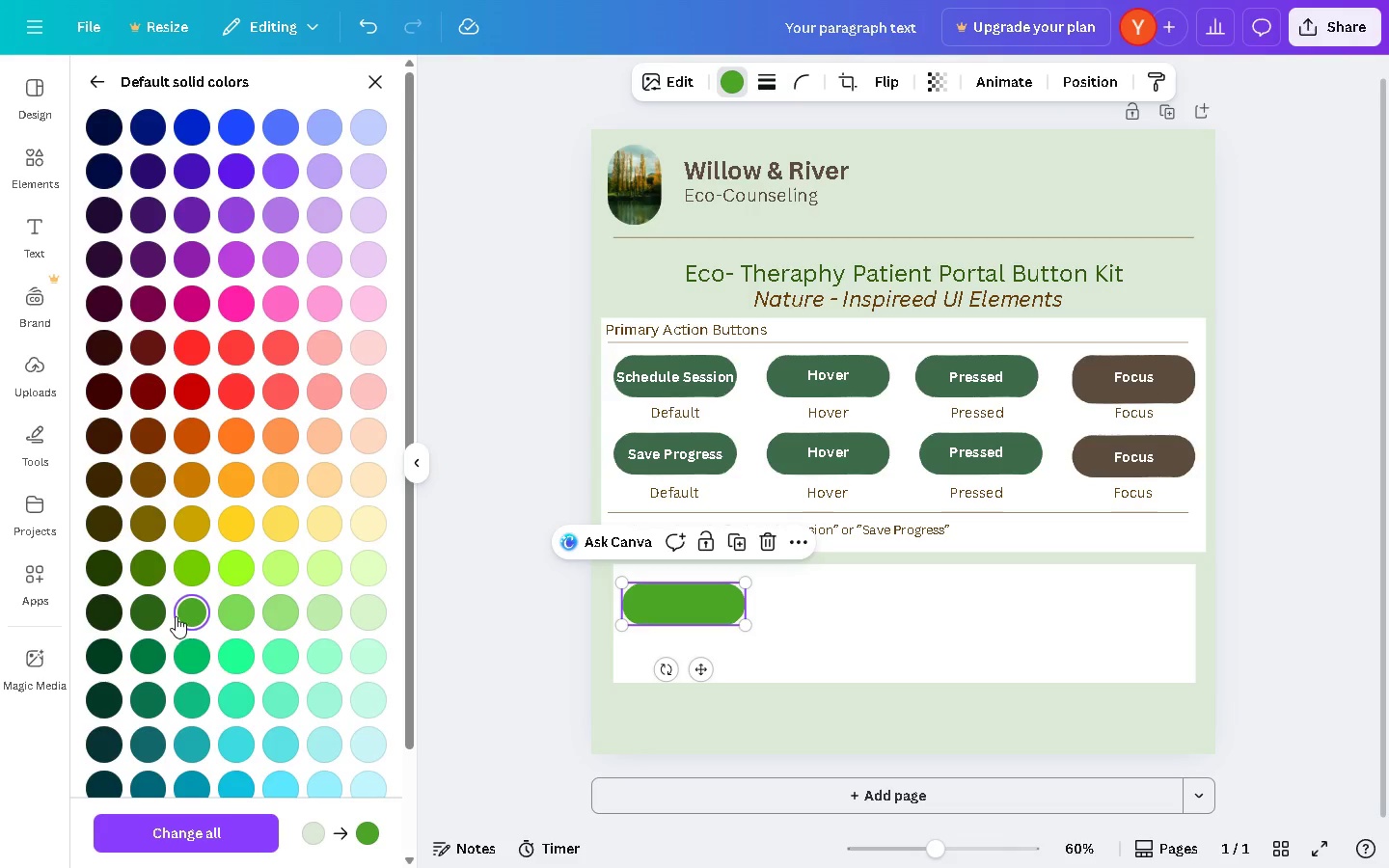 
scroll: coordinate [175, 616], scroll_direction: down, amount: 1.0
 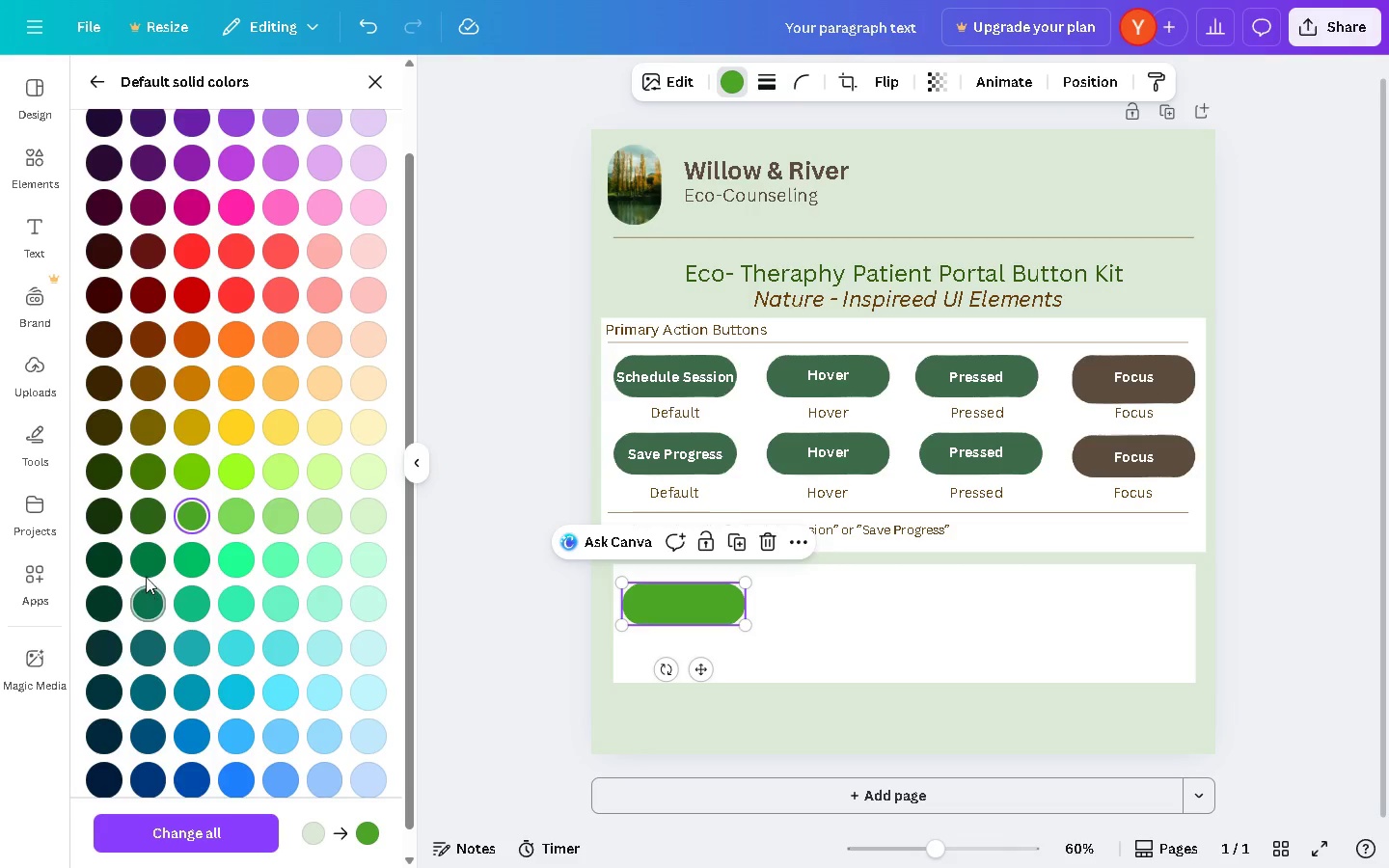 
left_click([146, 564])
 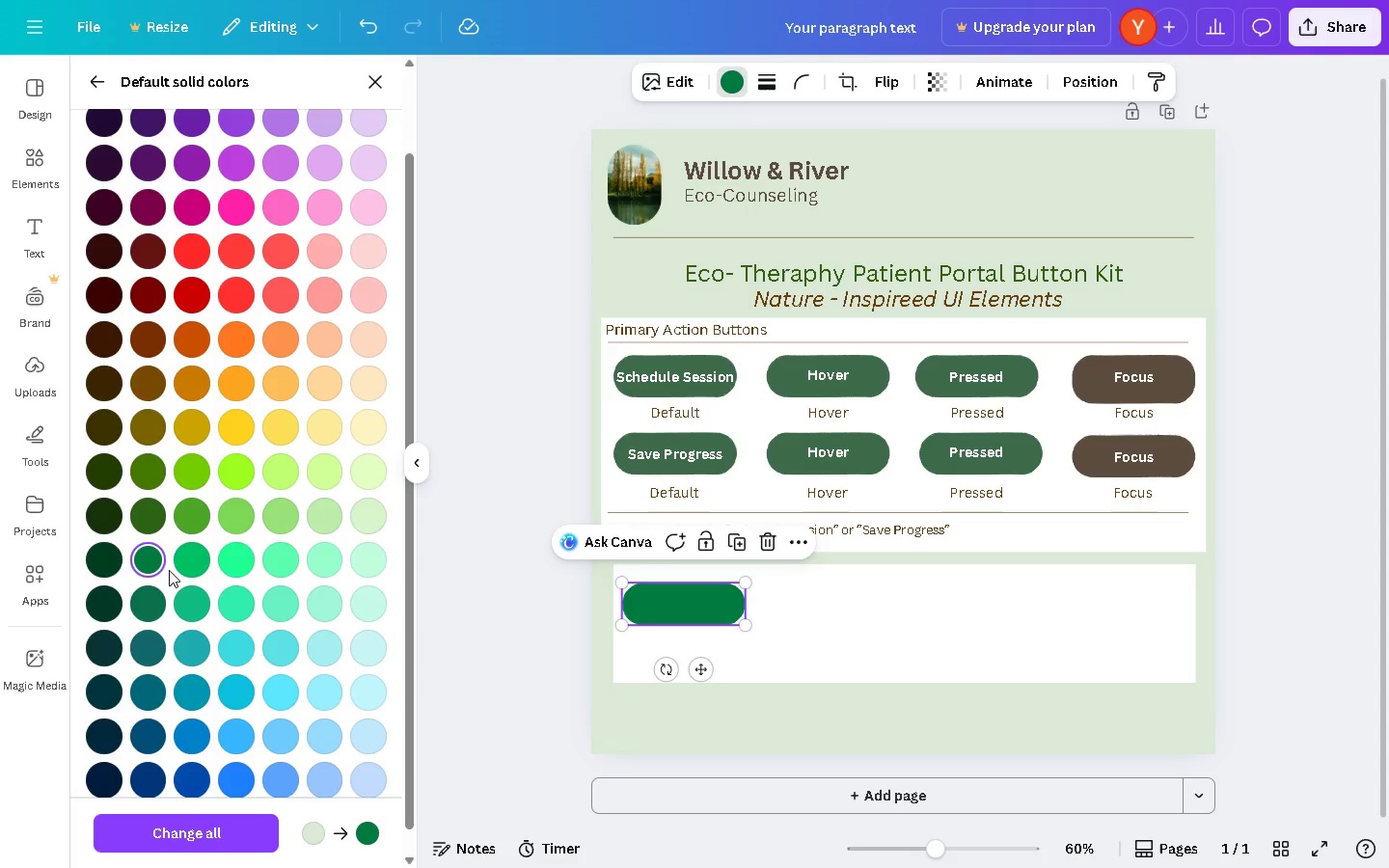 
left_click([247, 521])
 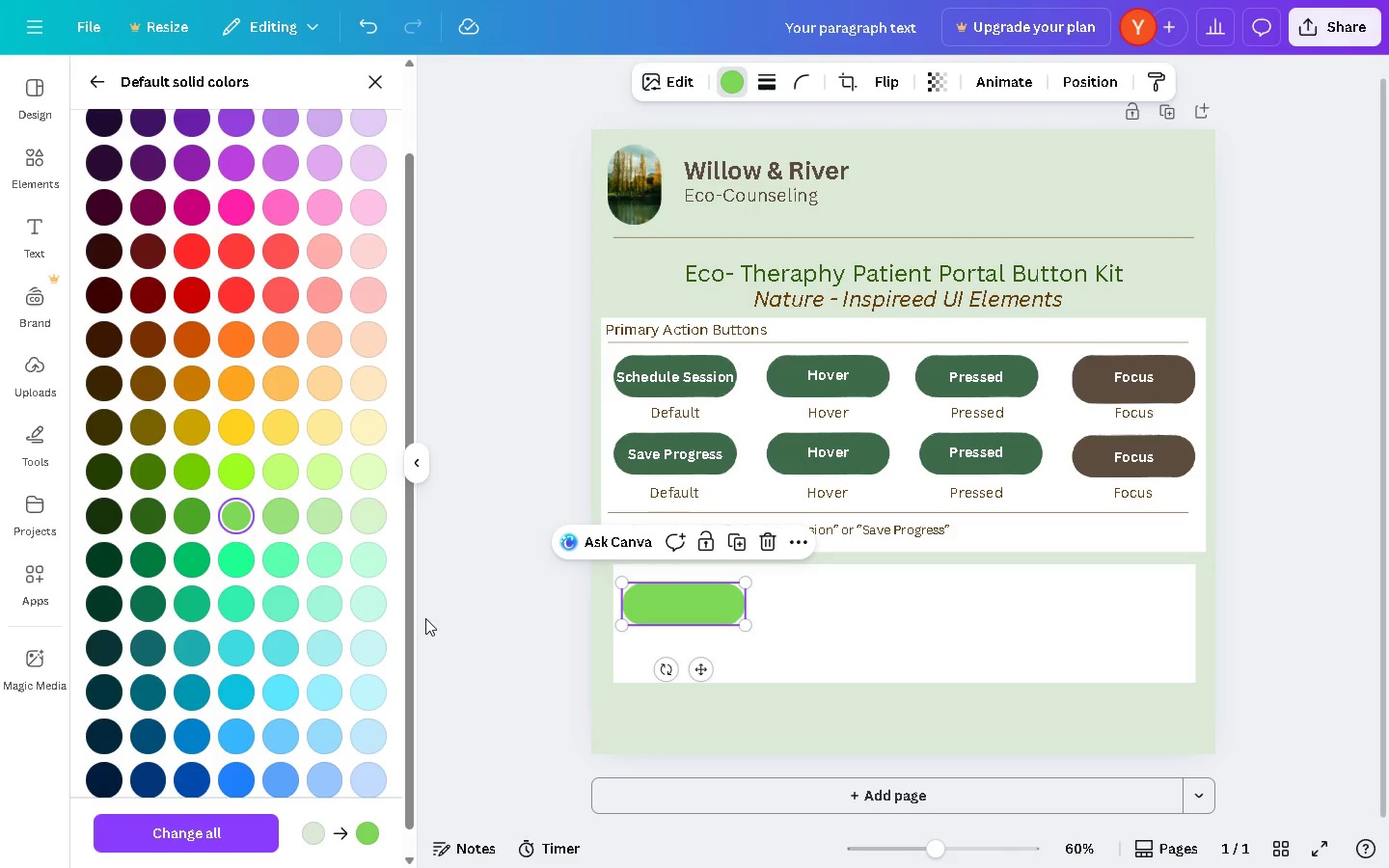 
left_click([232, 512])
 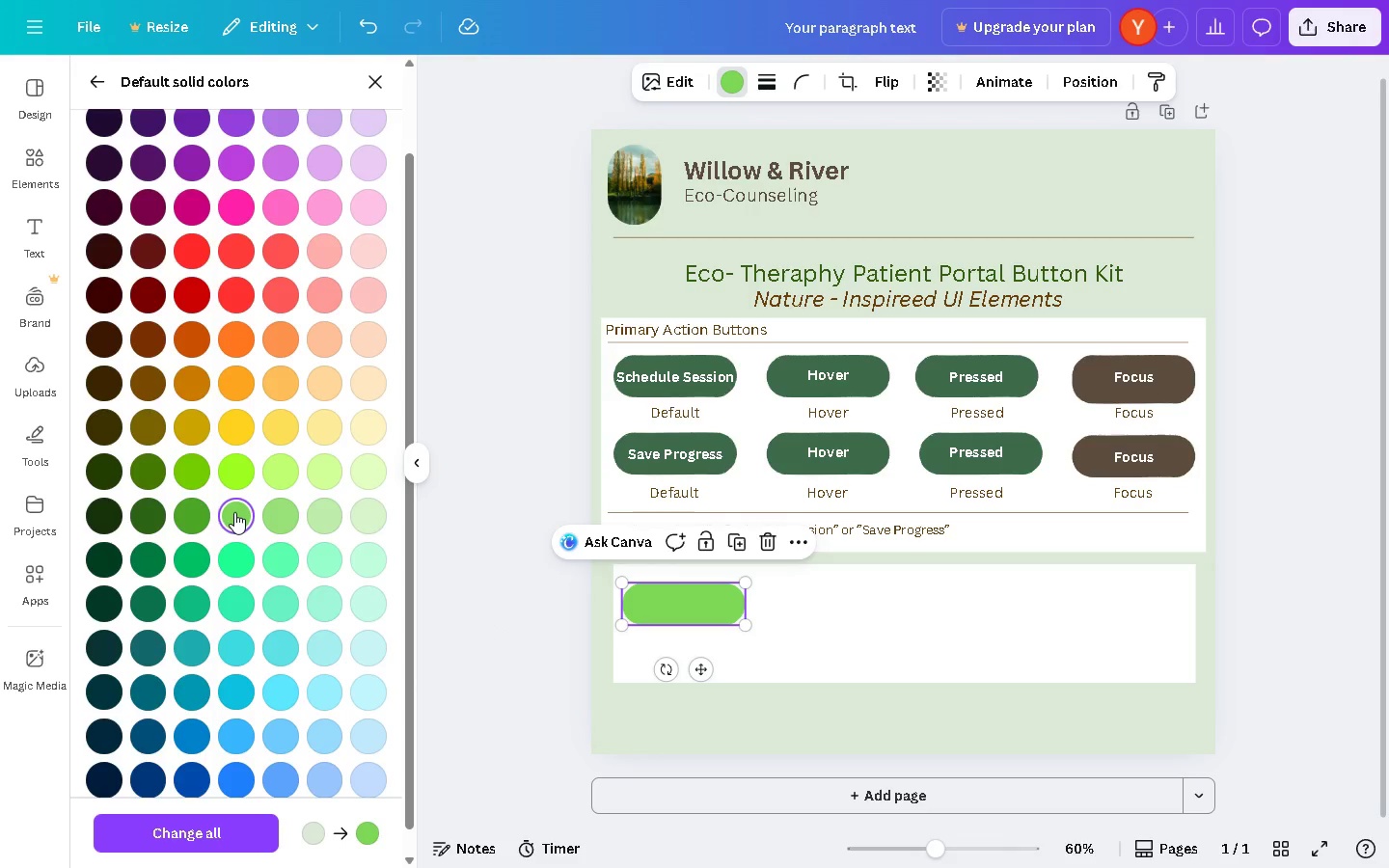 
double_click([234, 512])
 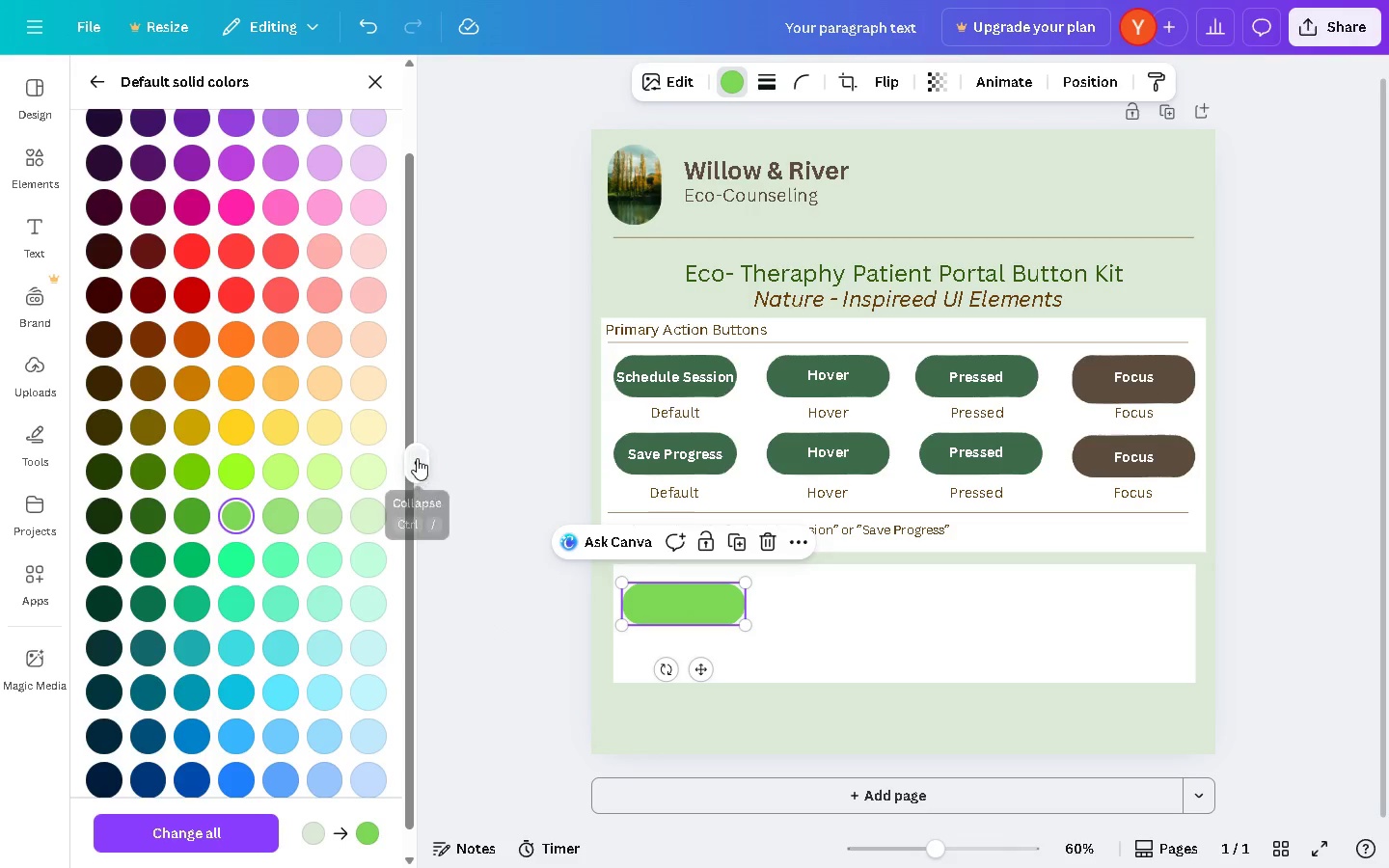 
left_click([371, 88])
 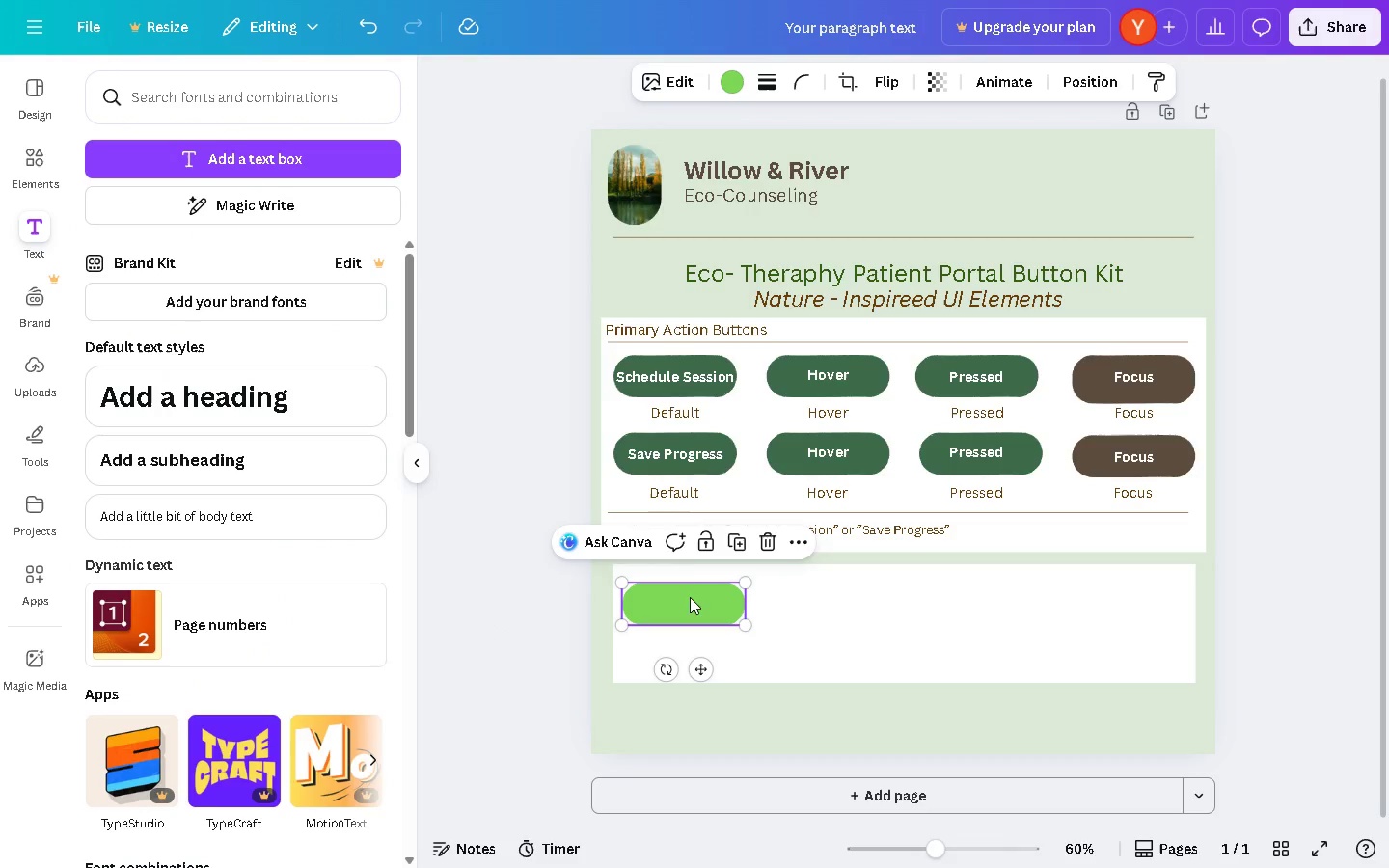 
left_click([727, 81])
 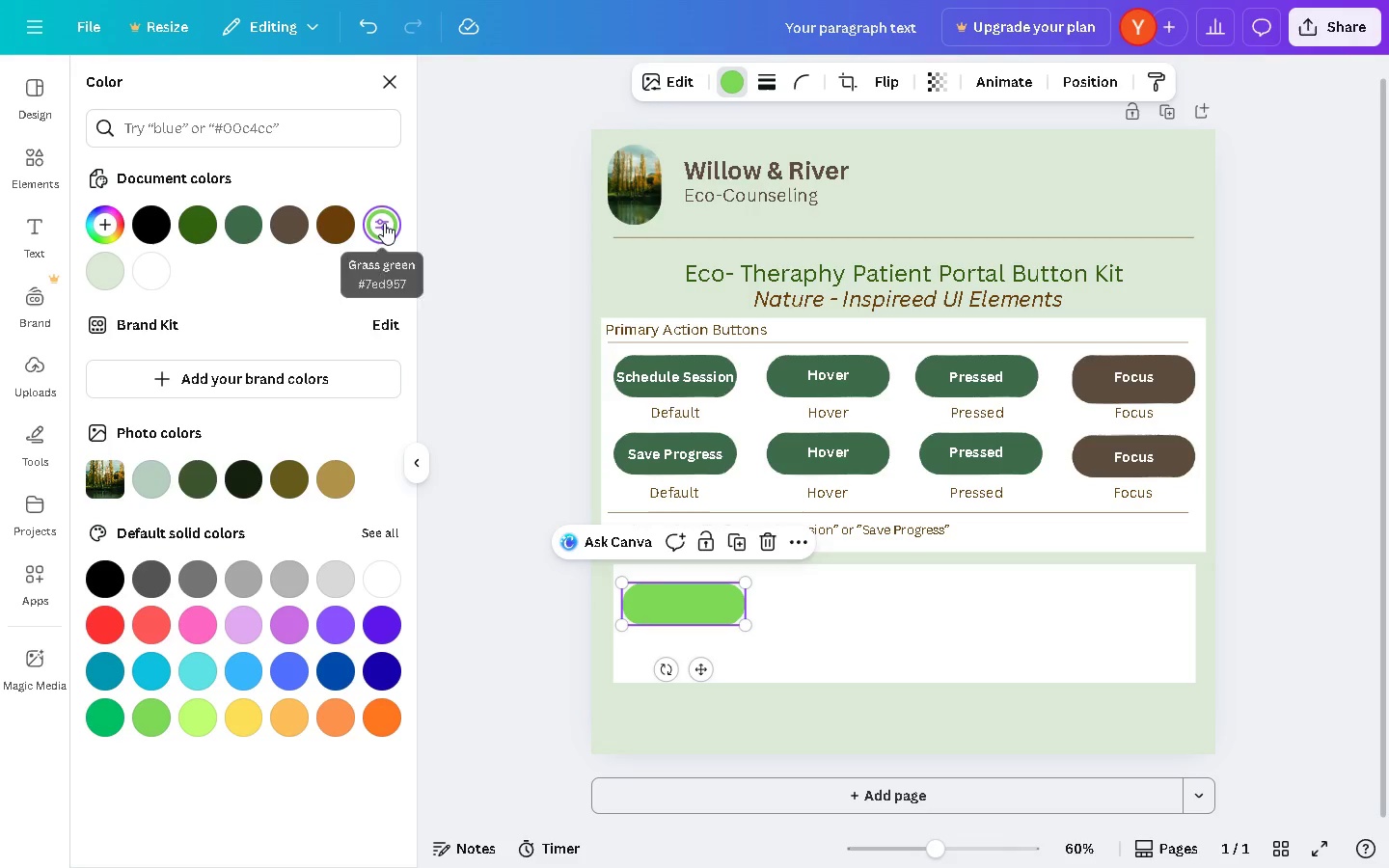 
double_click([384, 223])
 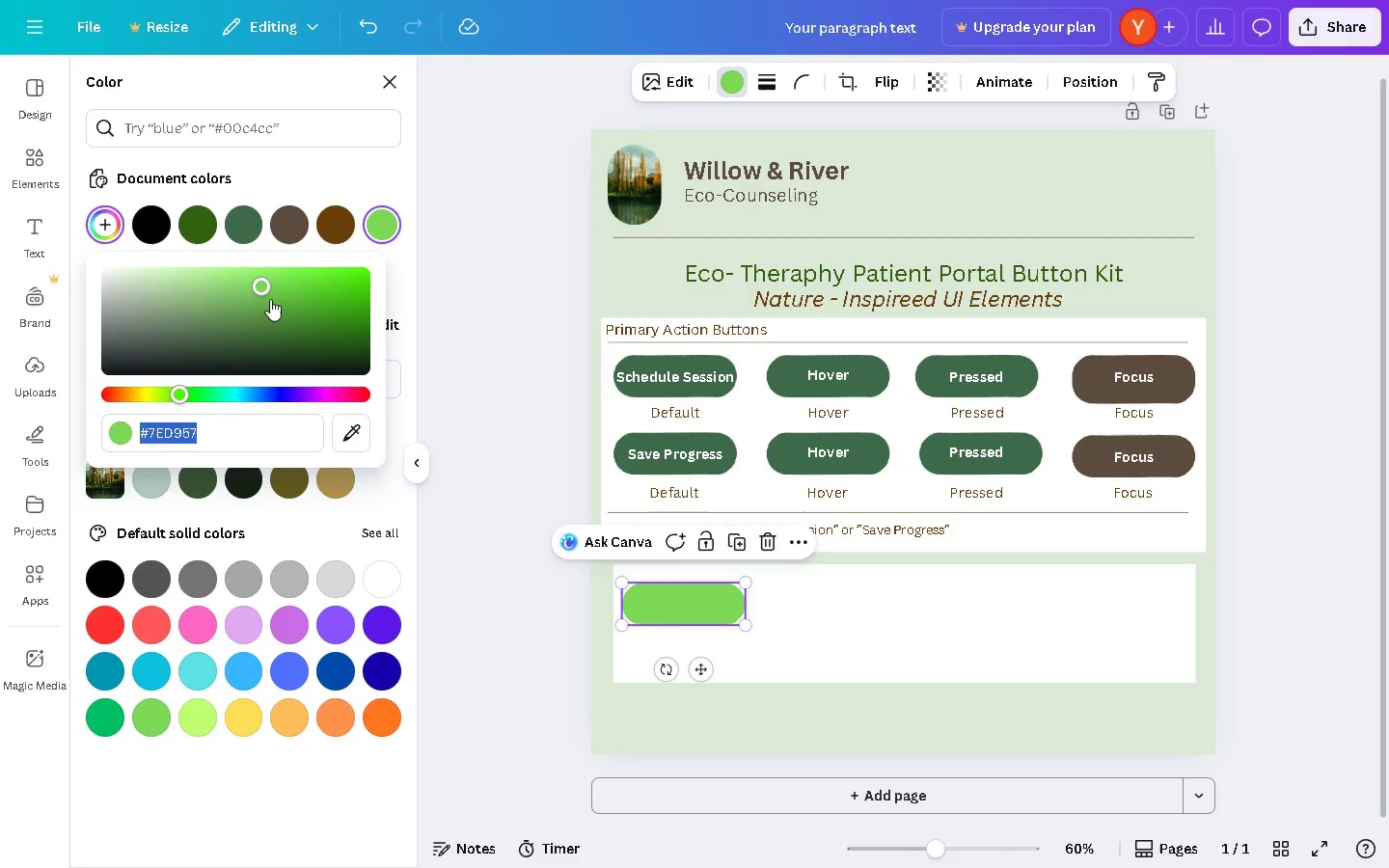 
left_click_drag(start_coordinate=[259, 288], to_coordinate=[224, 307])
 